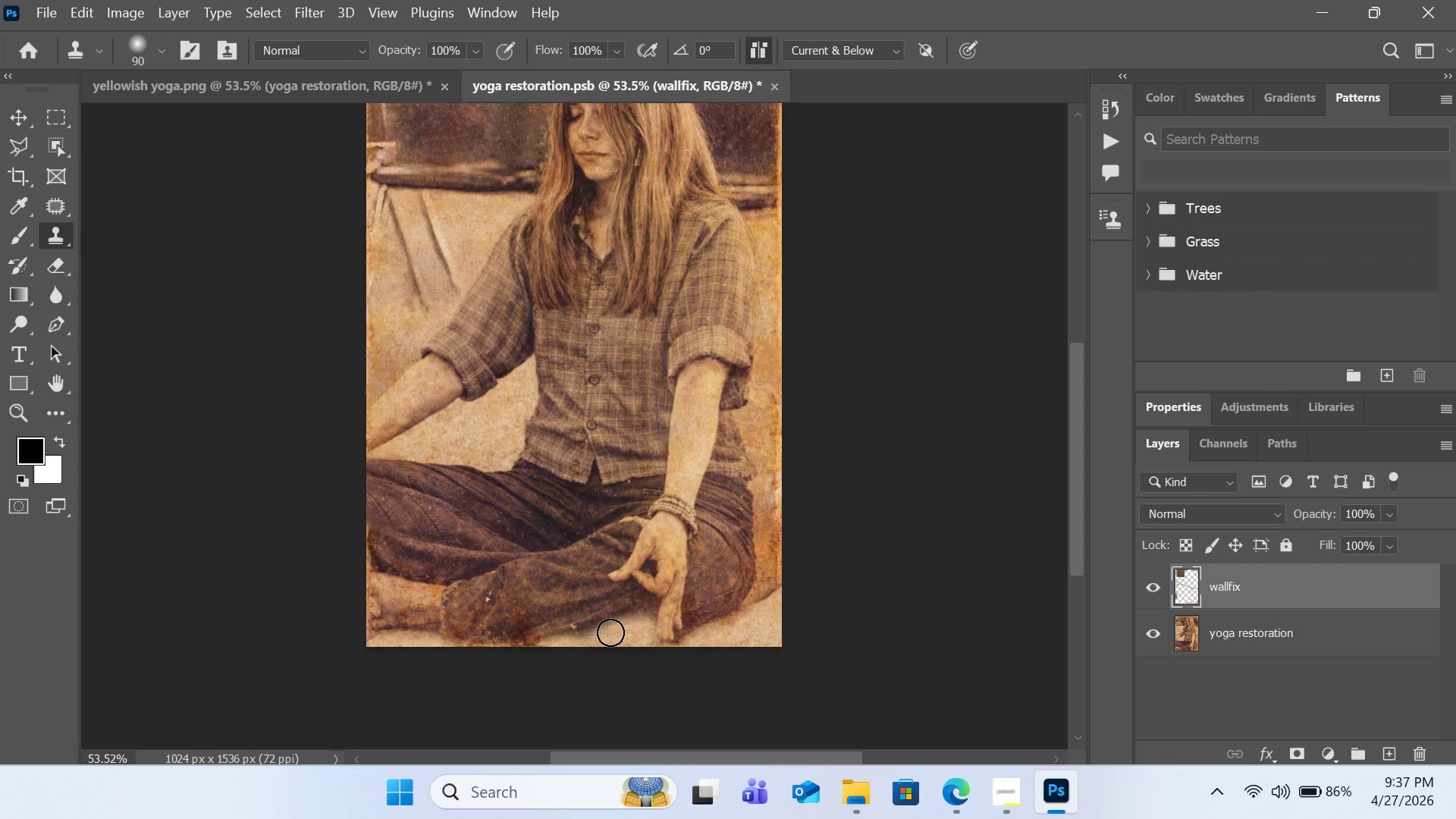 
left_click_drag(start_coordinate=[610, 632], to_coordinate=[530, 666])
 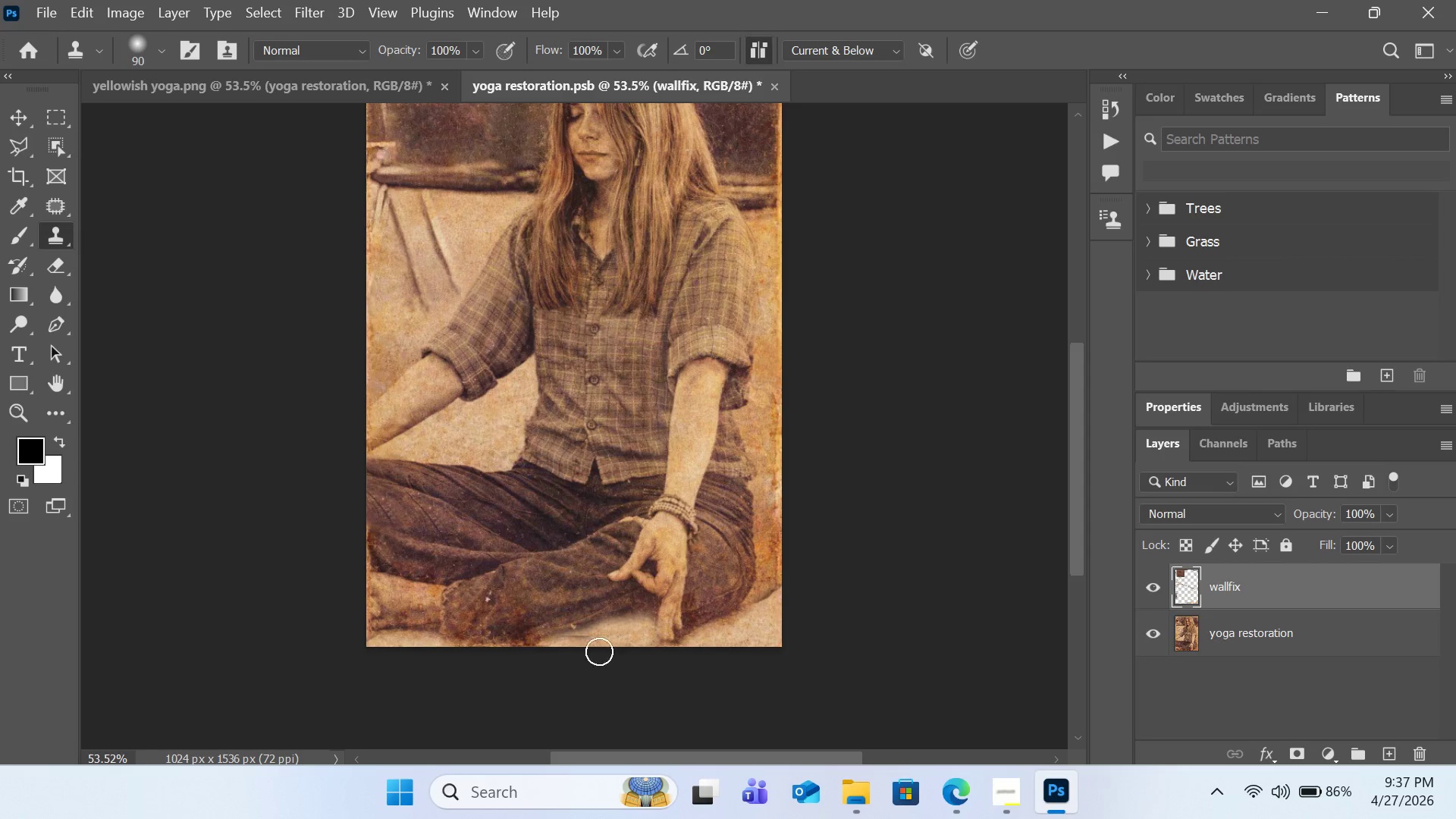 
hold_key(key=AltLeft, duration=0.39)
 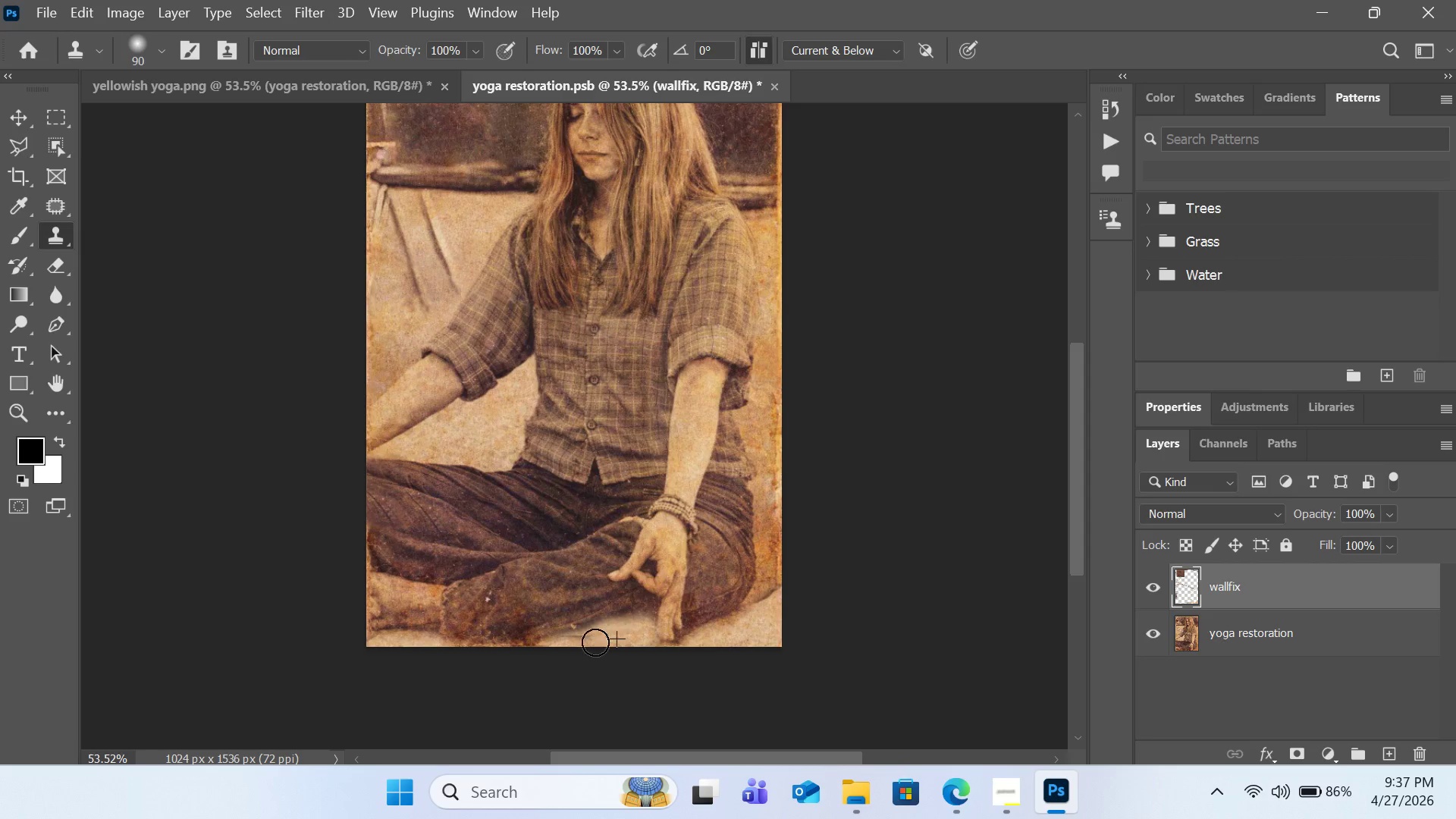 
left_click_drag(start_coordinate=[607, 638], to_coordinate=[547, 662])
 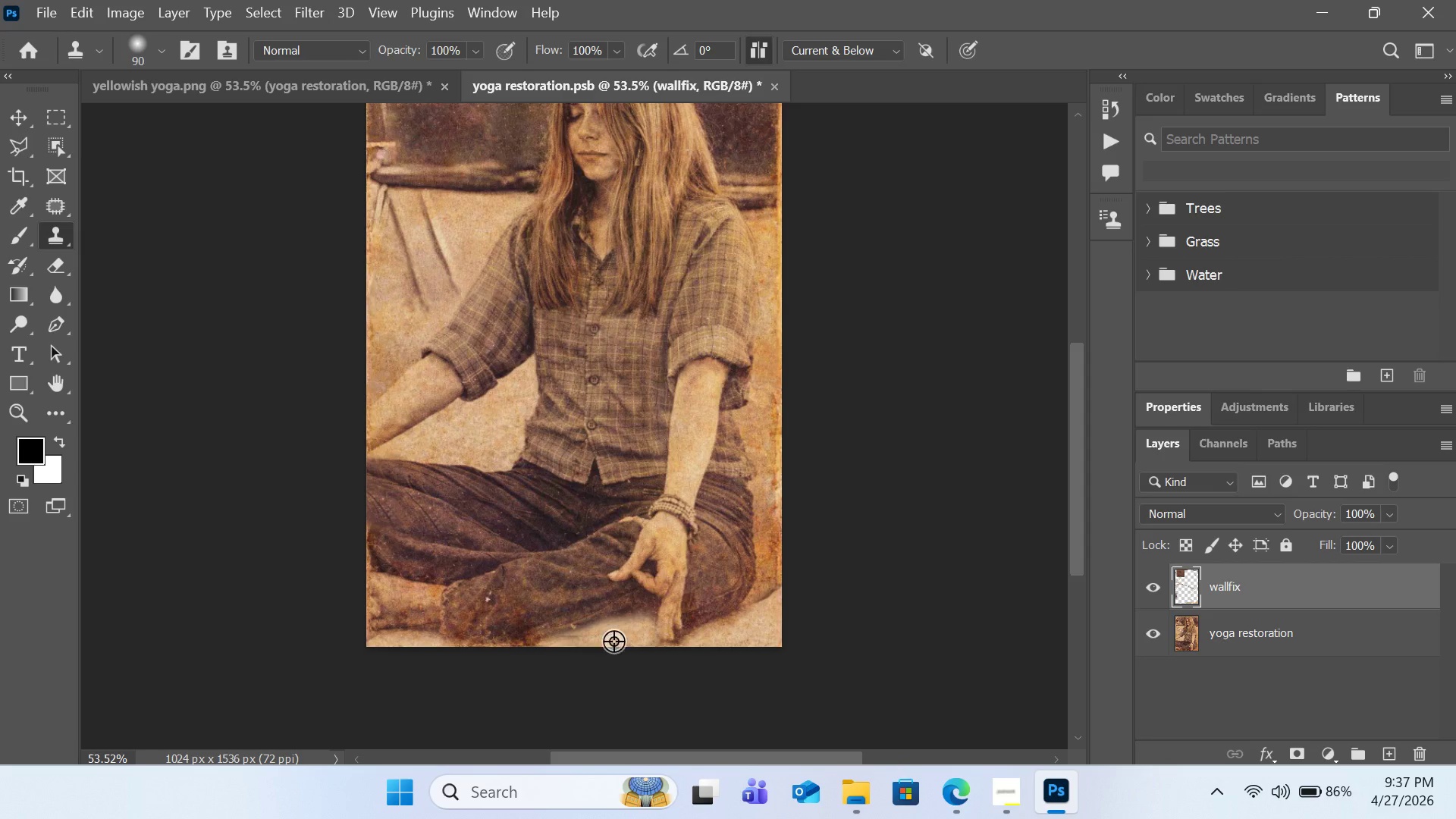 
hold_key(key=AltLeft, duration=0.47)
left_click([625, 626])
 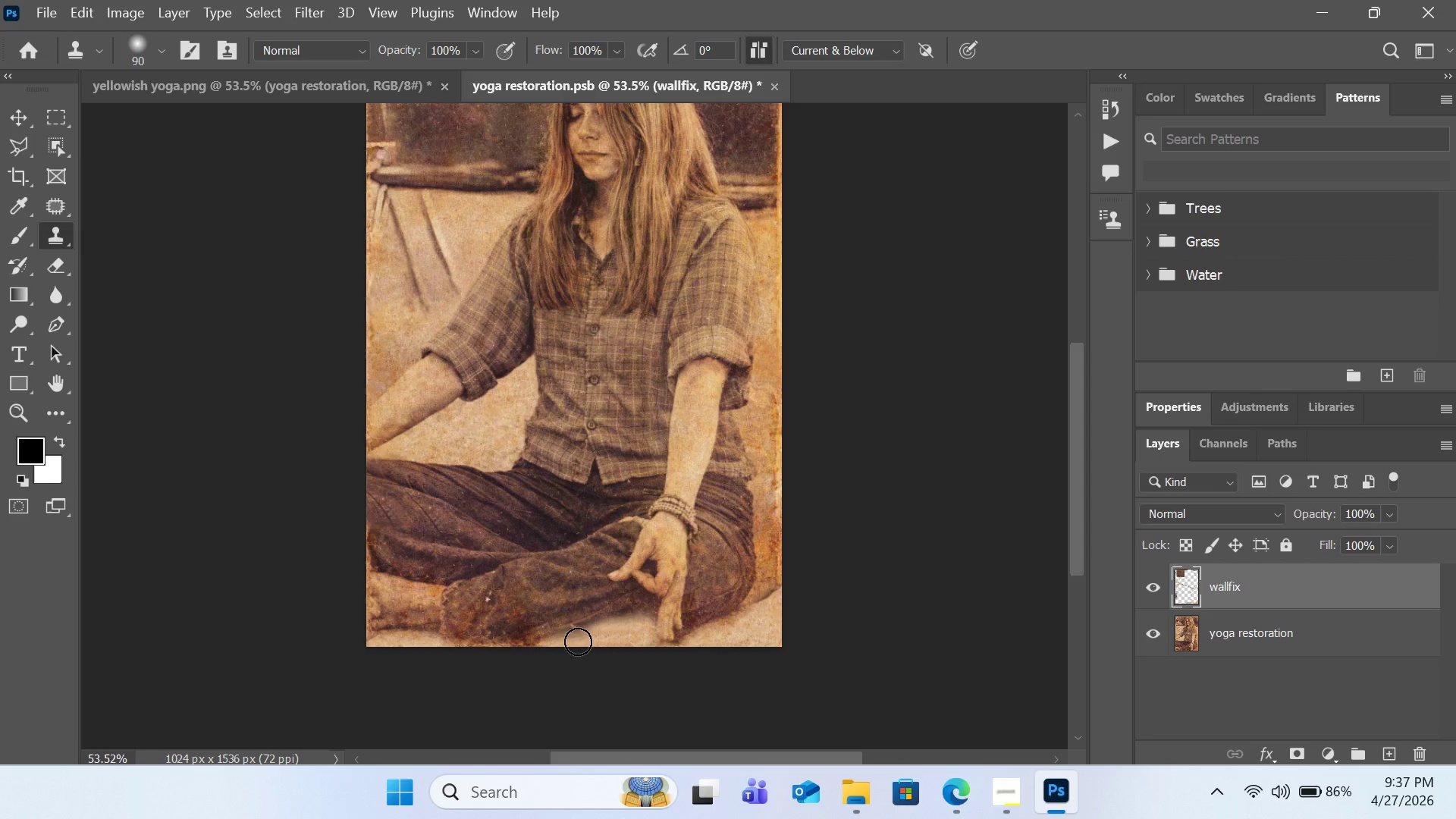 
left_click_drag(start_coordinate=[578, 642], to_coordinate=[562, 654])
 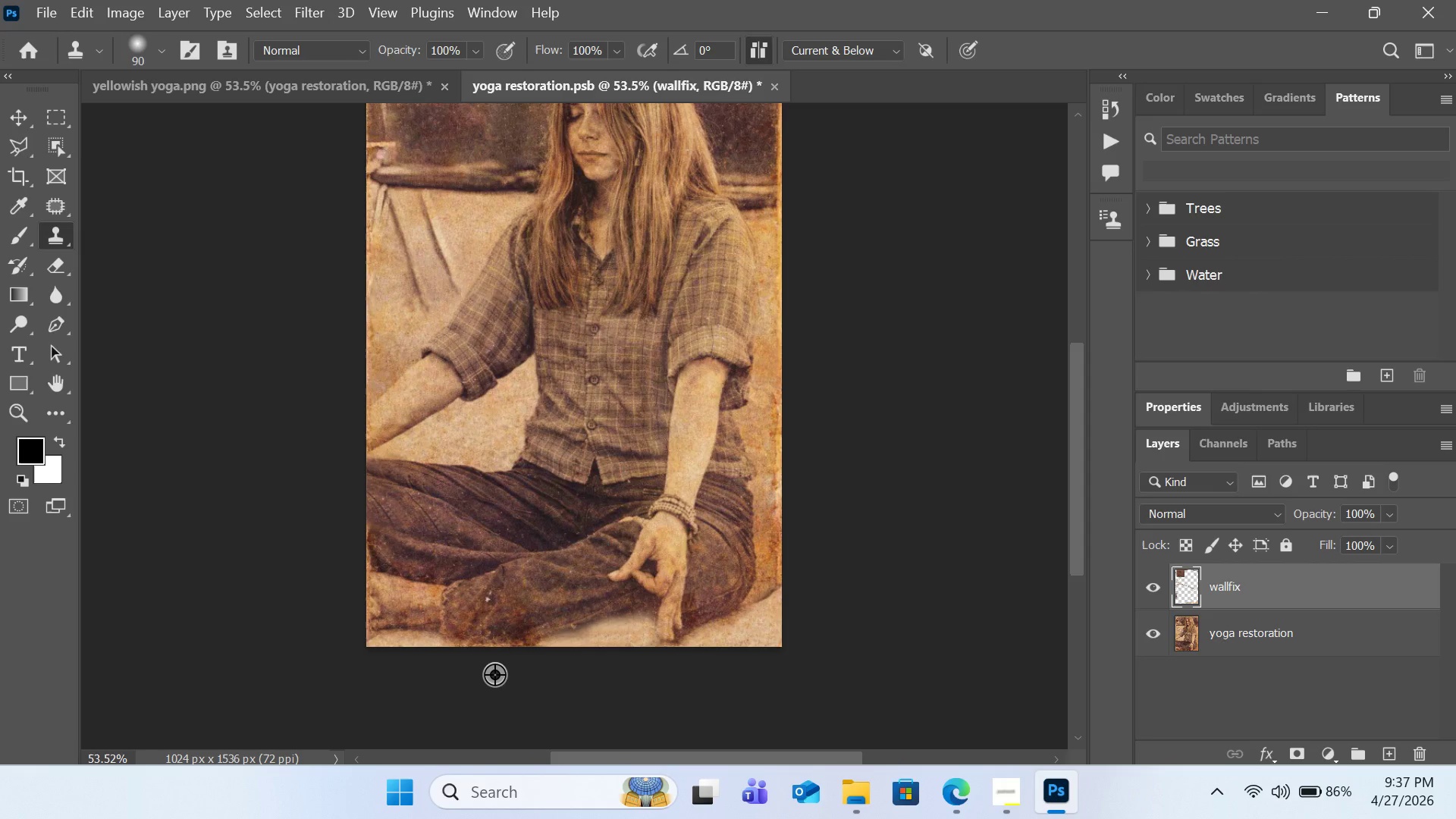 
hold_key(key=AltLeft, duration=1.01)
left_click([580, 649])
 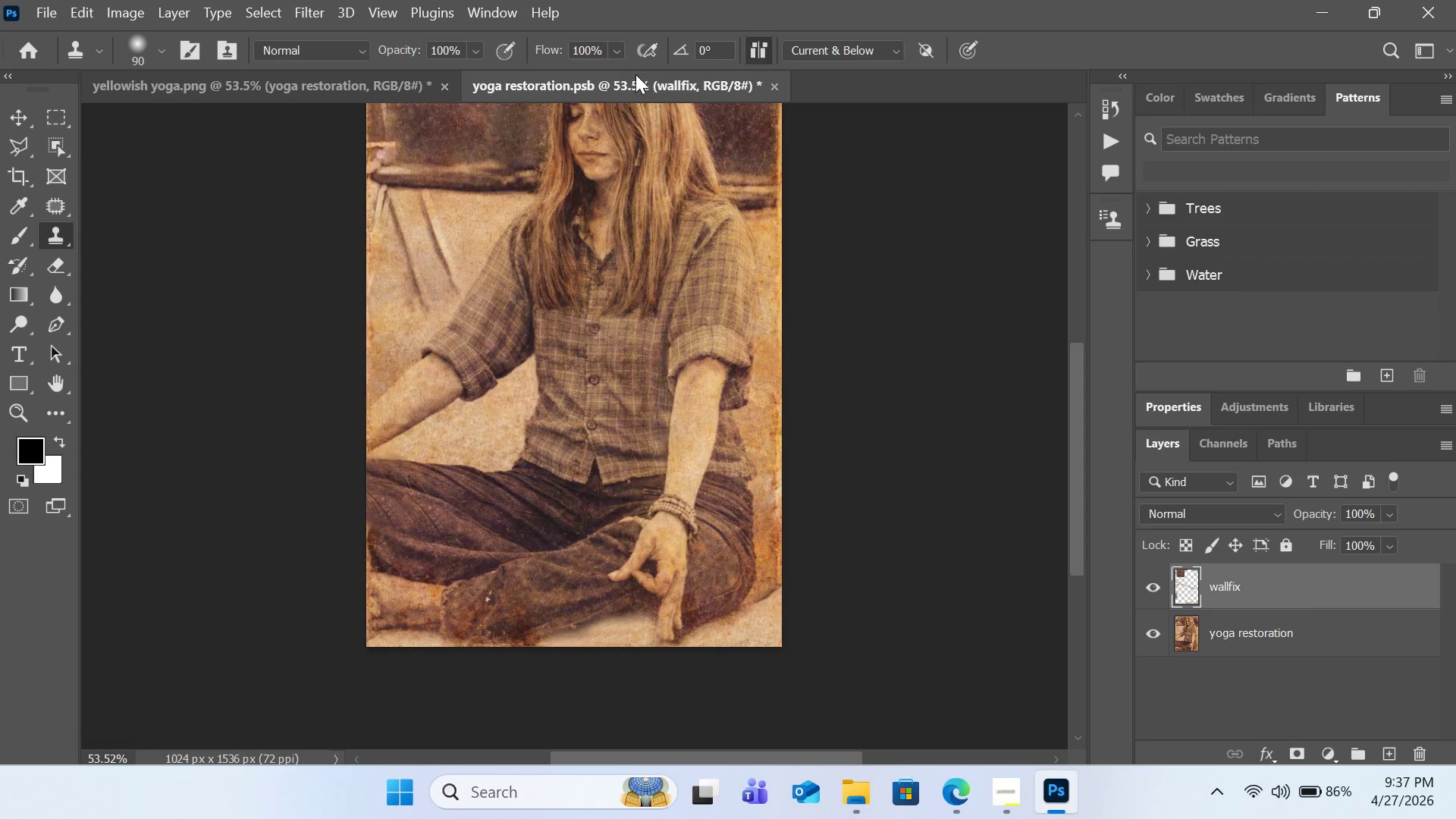 
left_click([620, 54])
 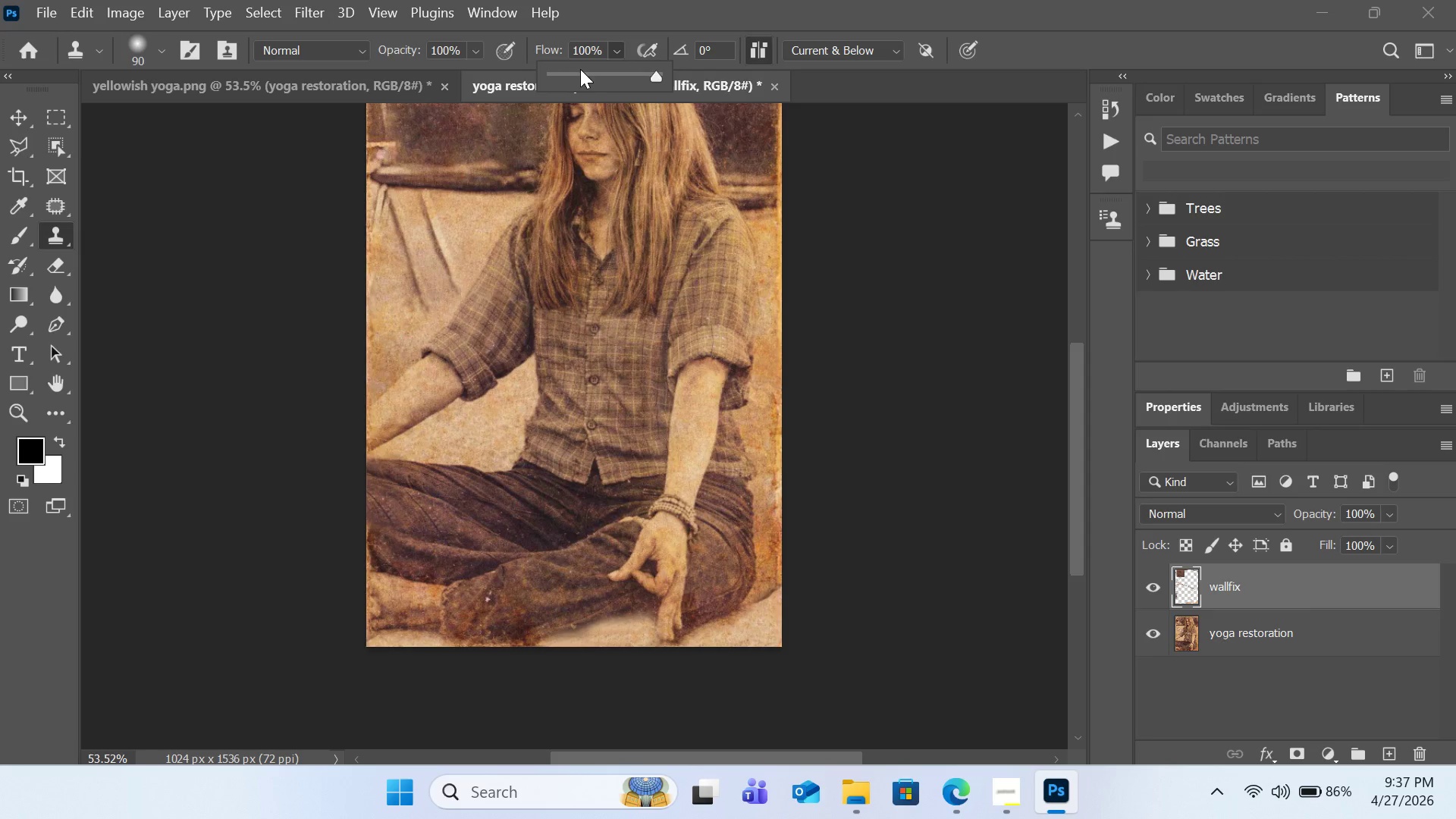 
left_click([582, 74])
 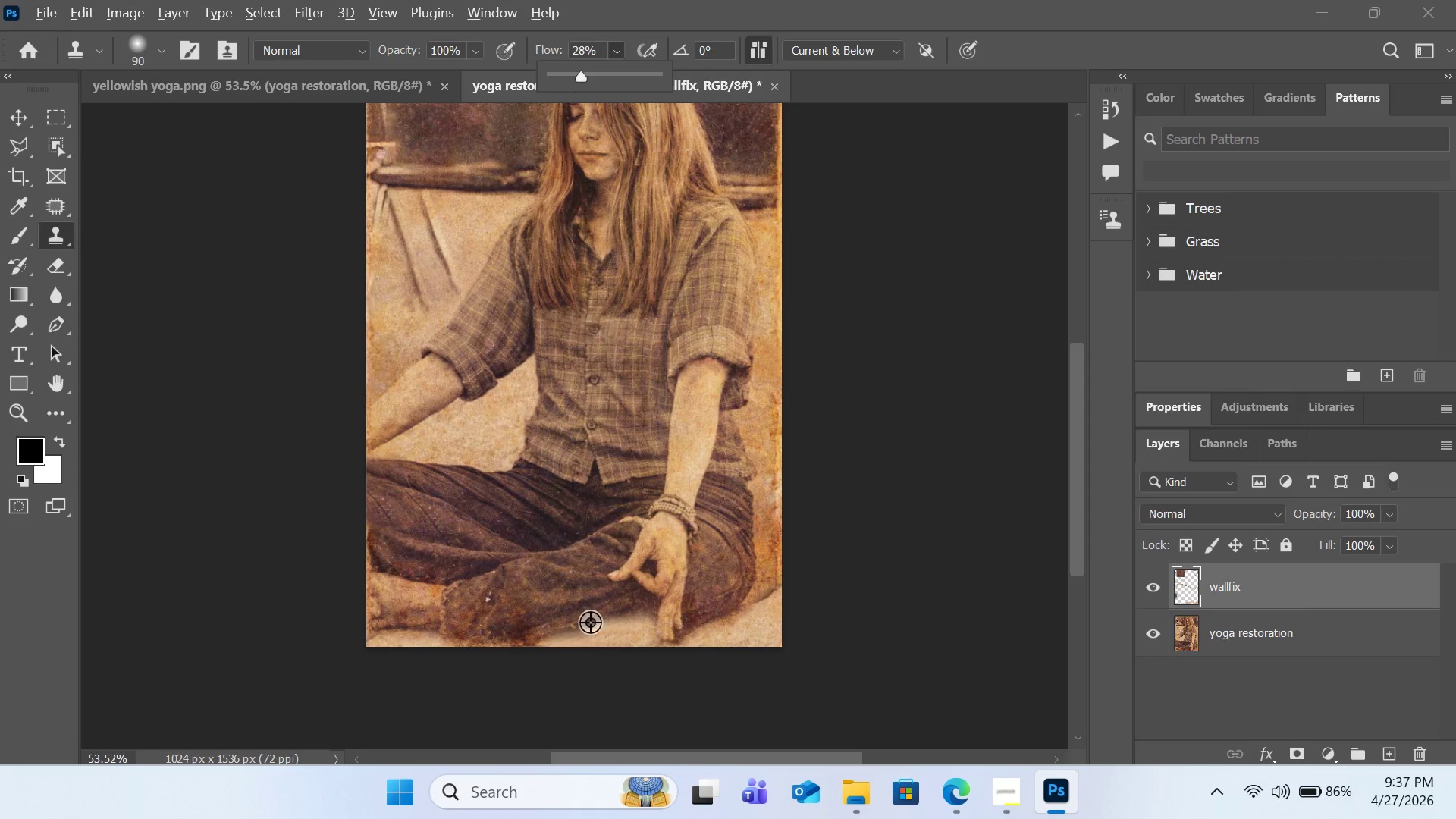 
hold_key(key=AltLeft, duration=0.8)
 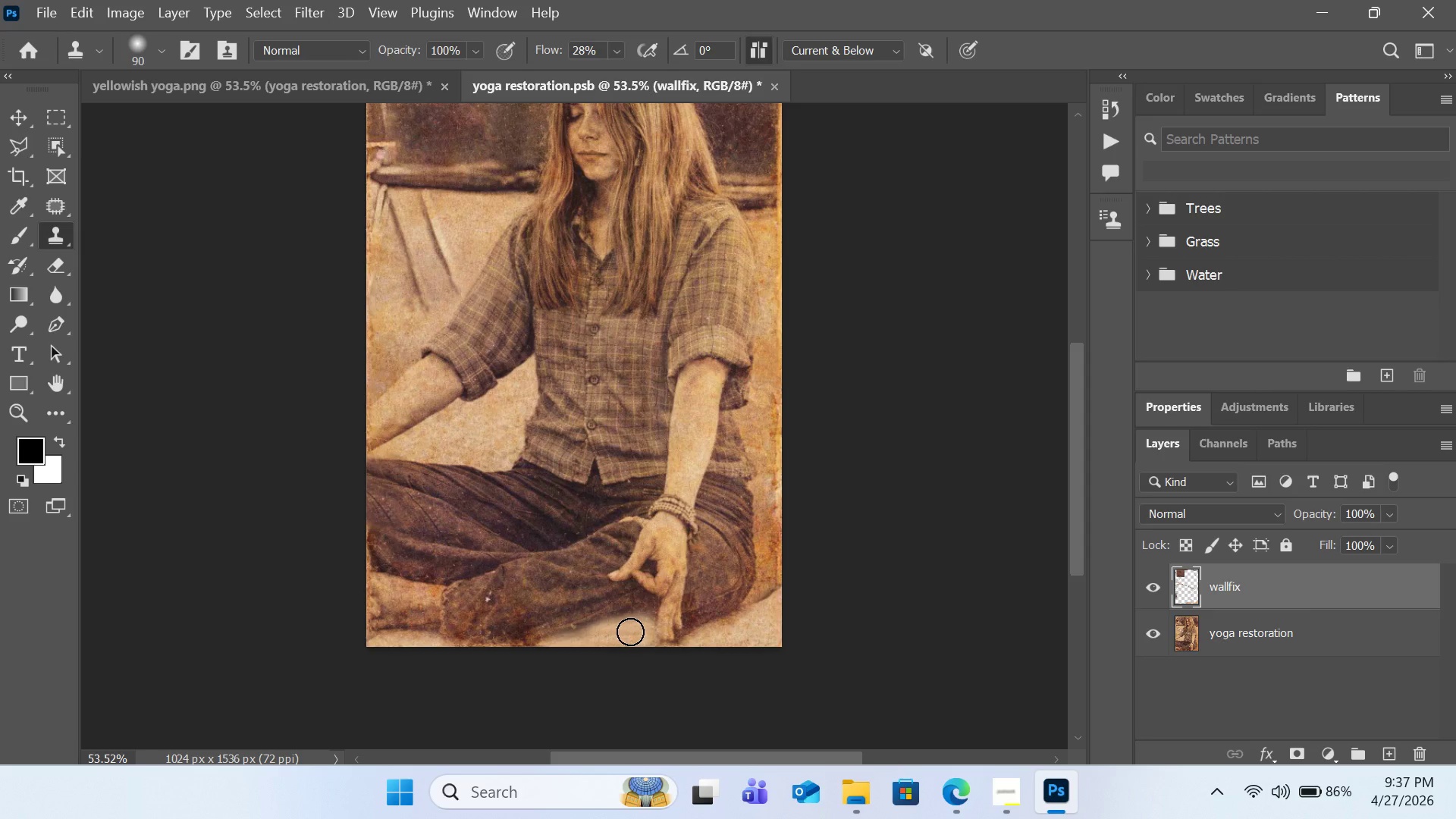 
hold_key(key=AltLeft, duration=0.67)
 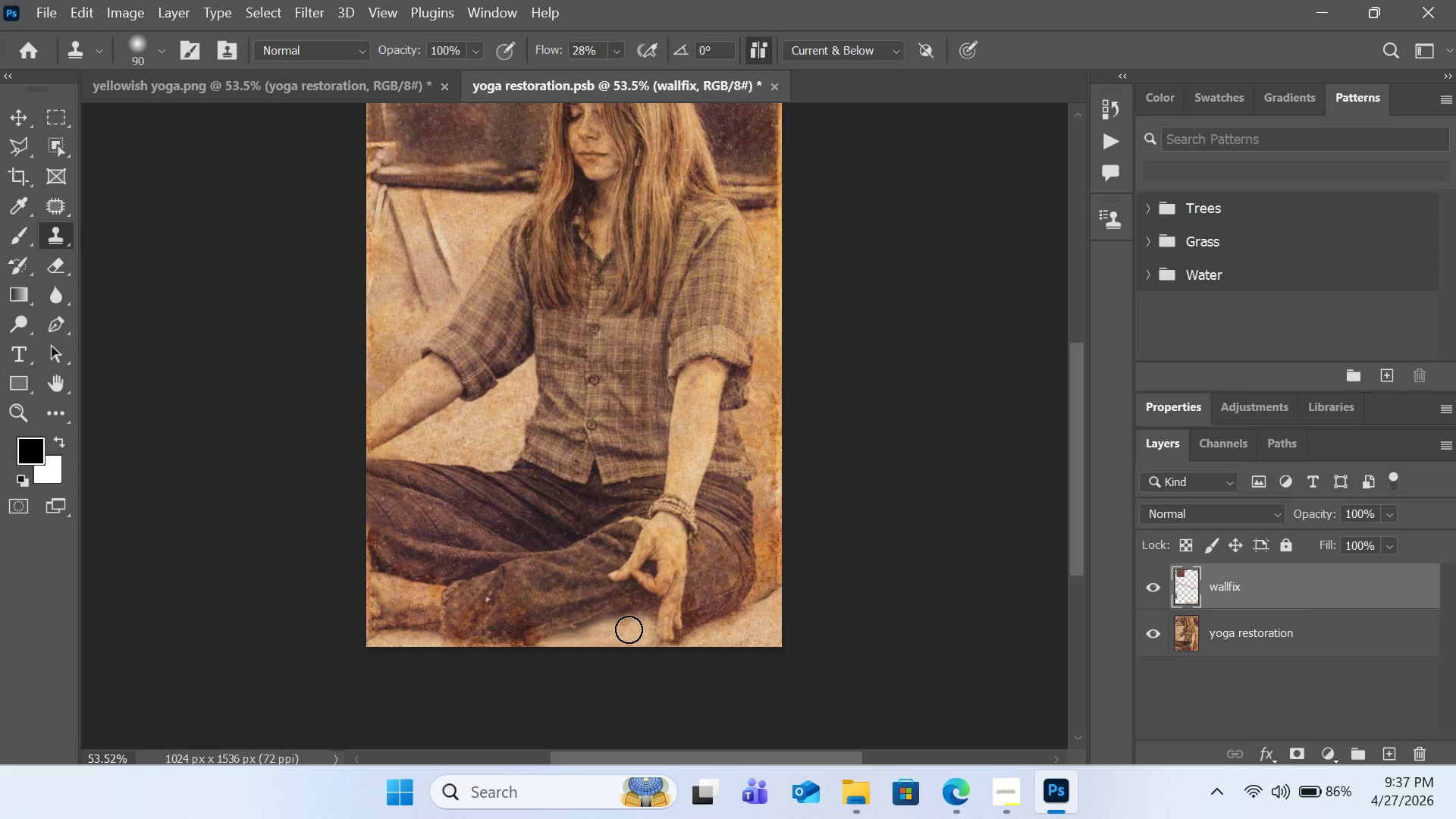 
left_click([629, 629])
 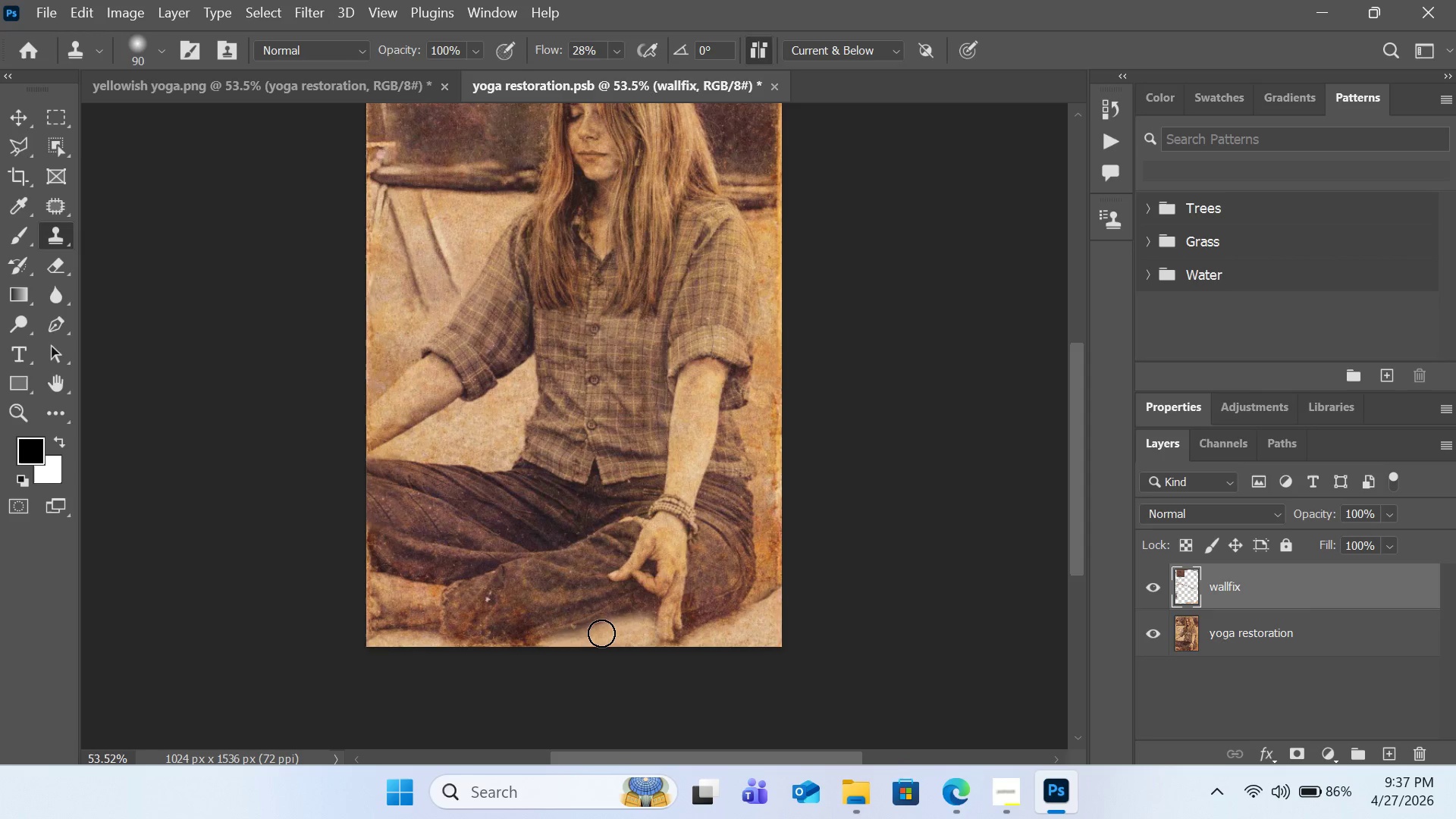 
left_click([601, 633])
 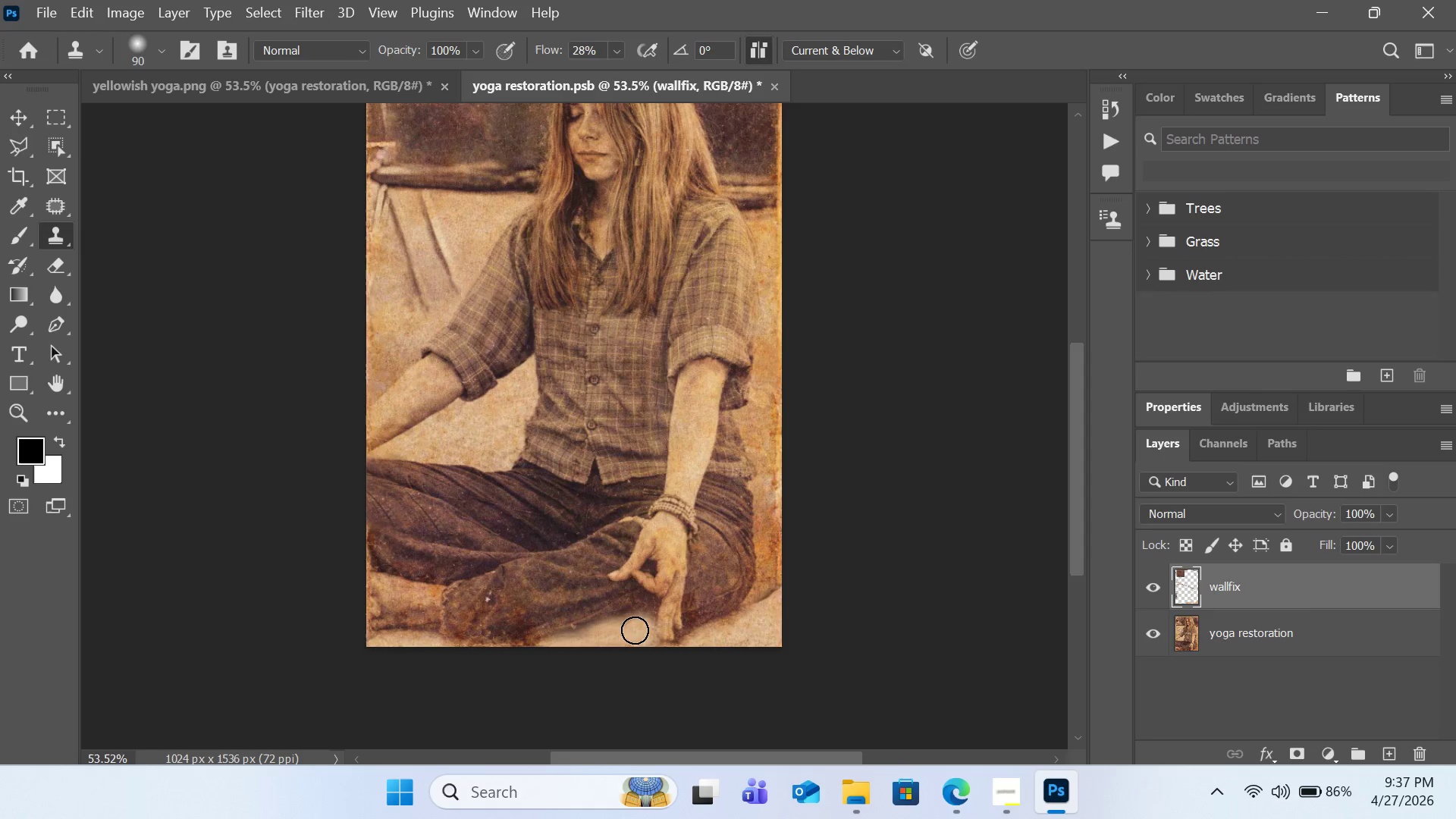 
left_click([635, 630])
 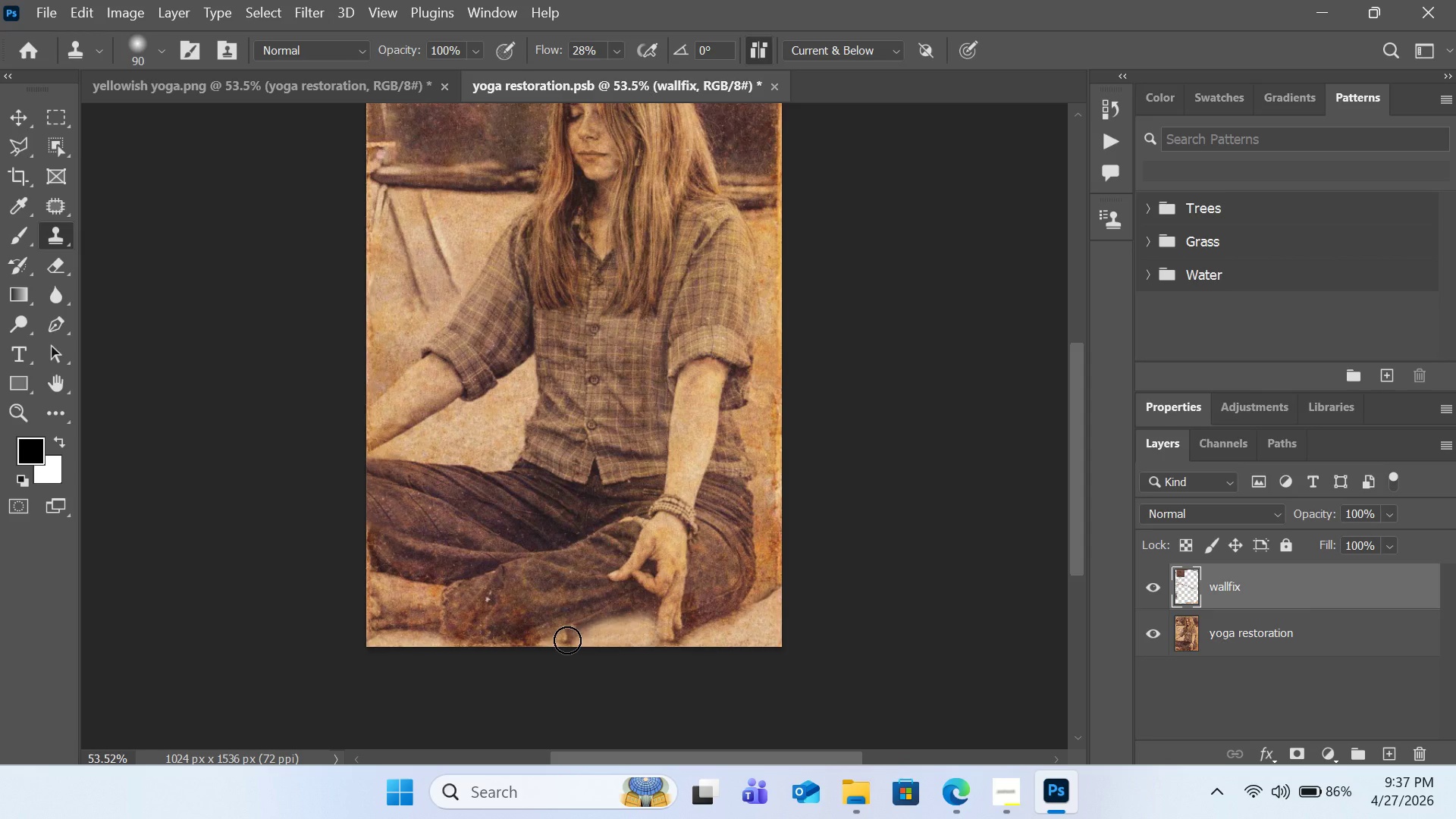 
hold_key(key=AltLeft, duration=0.83)
left_click([751, 633])
 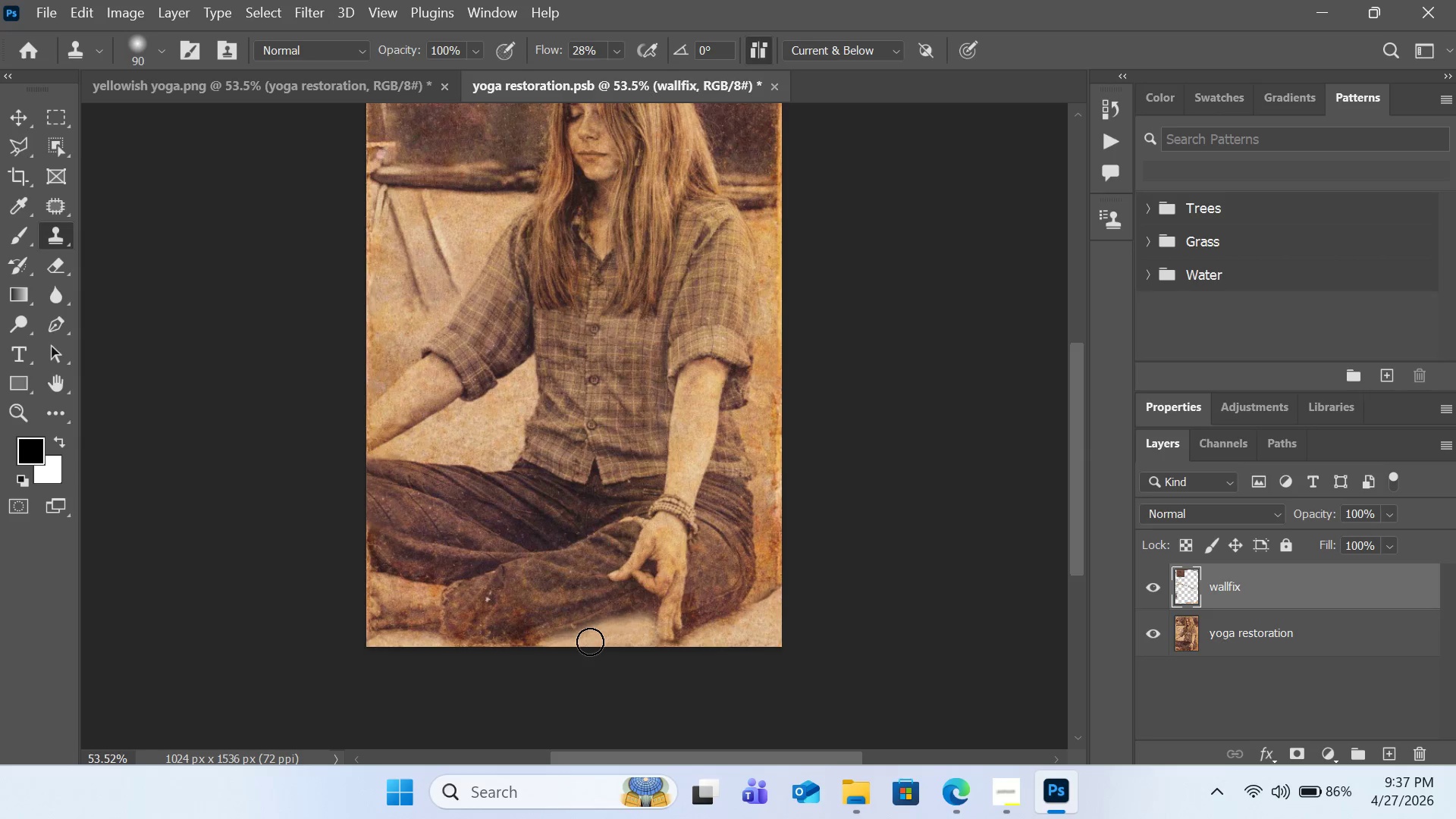 
left_click([590, 642])
 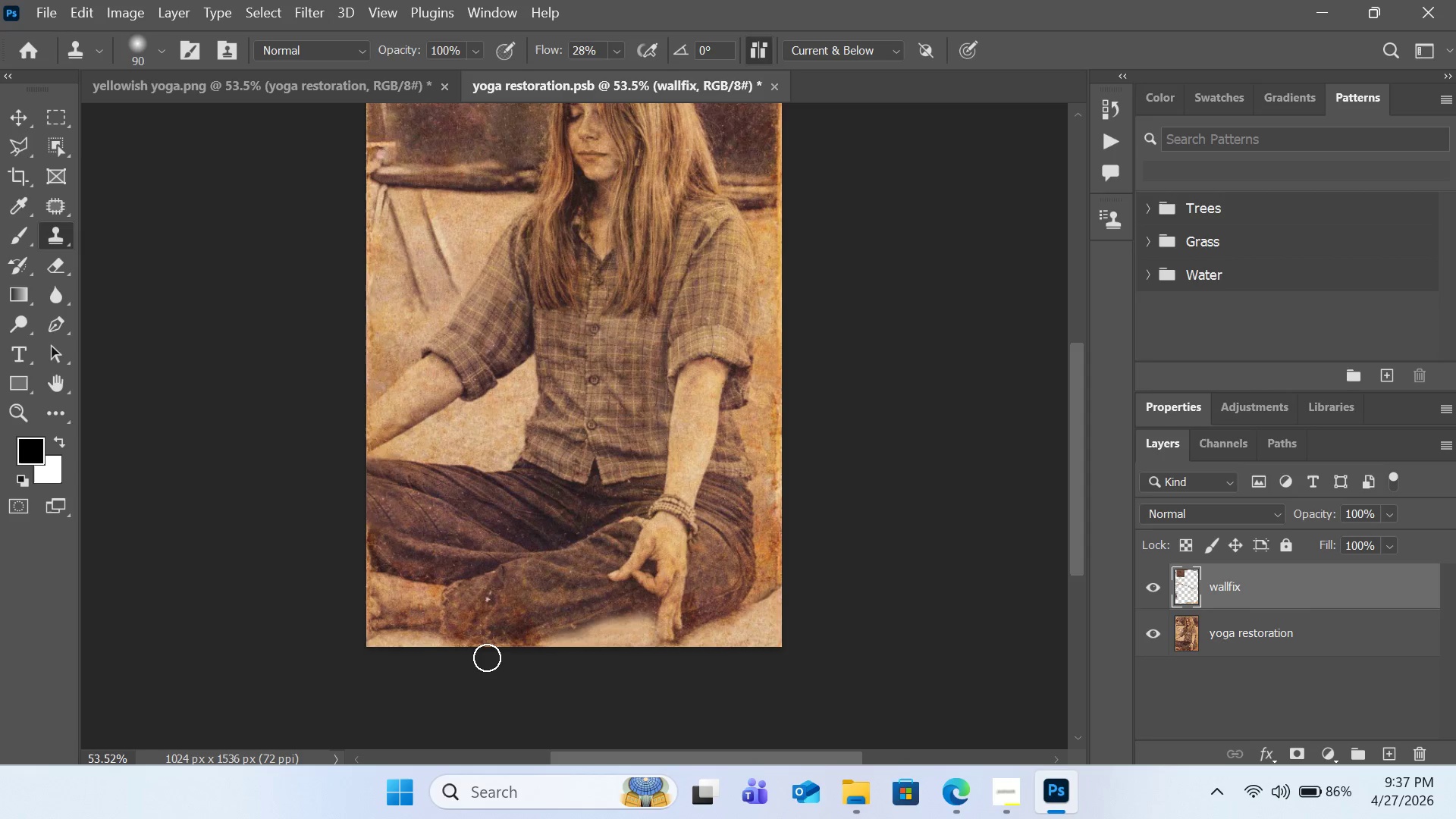 
hold_key(key=AltLeft, duration=0.78)
 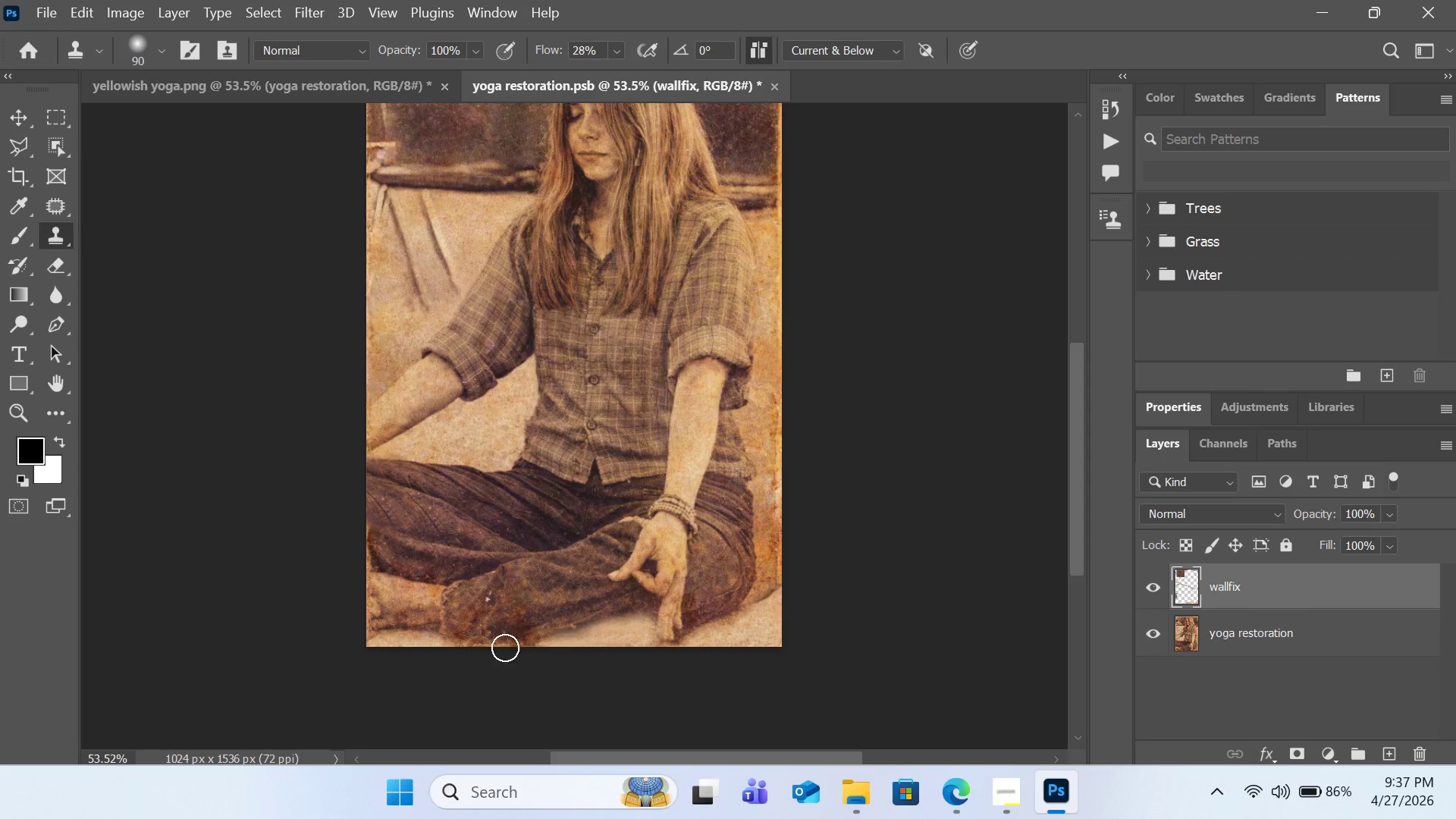 
hold_key(key=AltLeft, duration=1.0)
left_click([556, 624])
 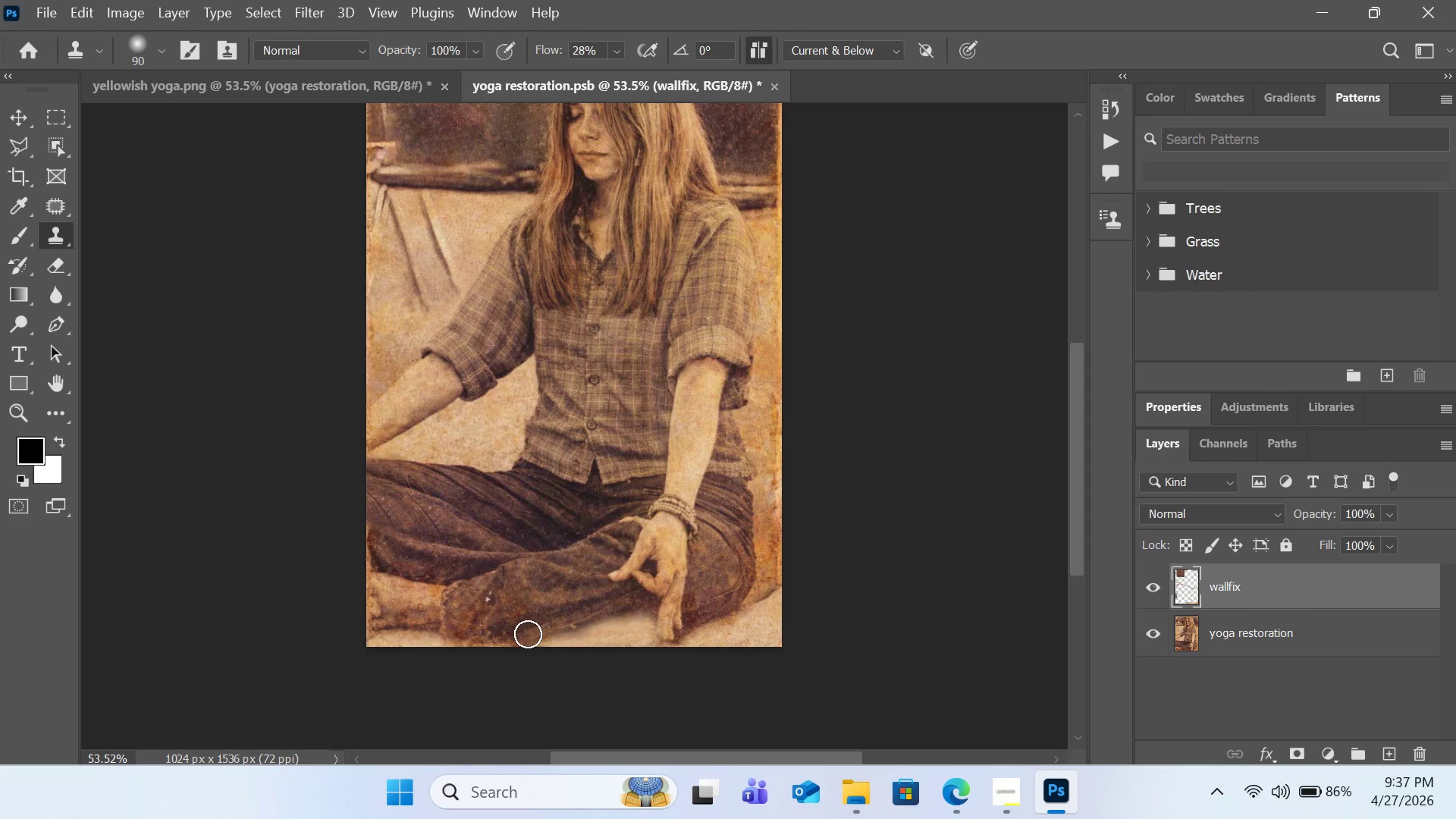 
left_click([528, 635])
 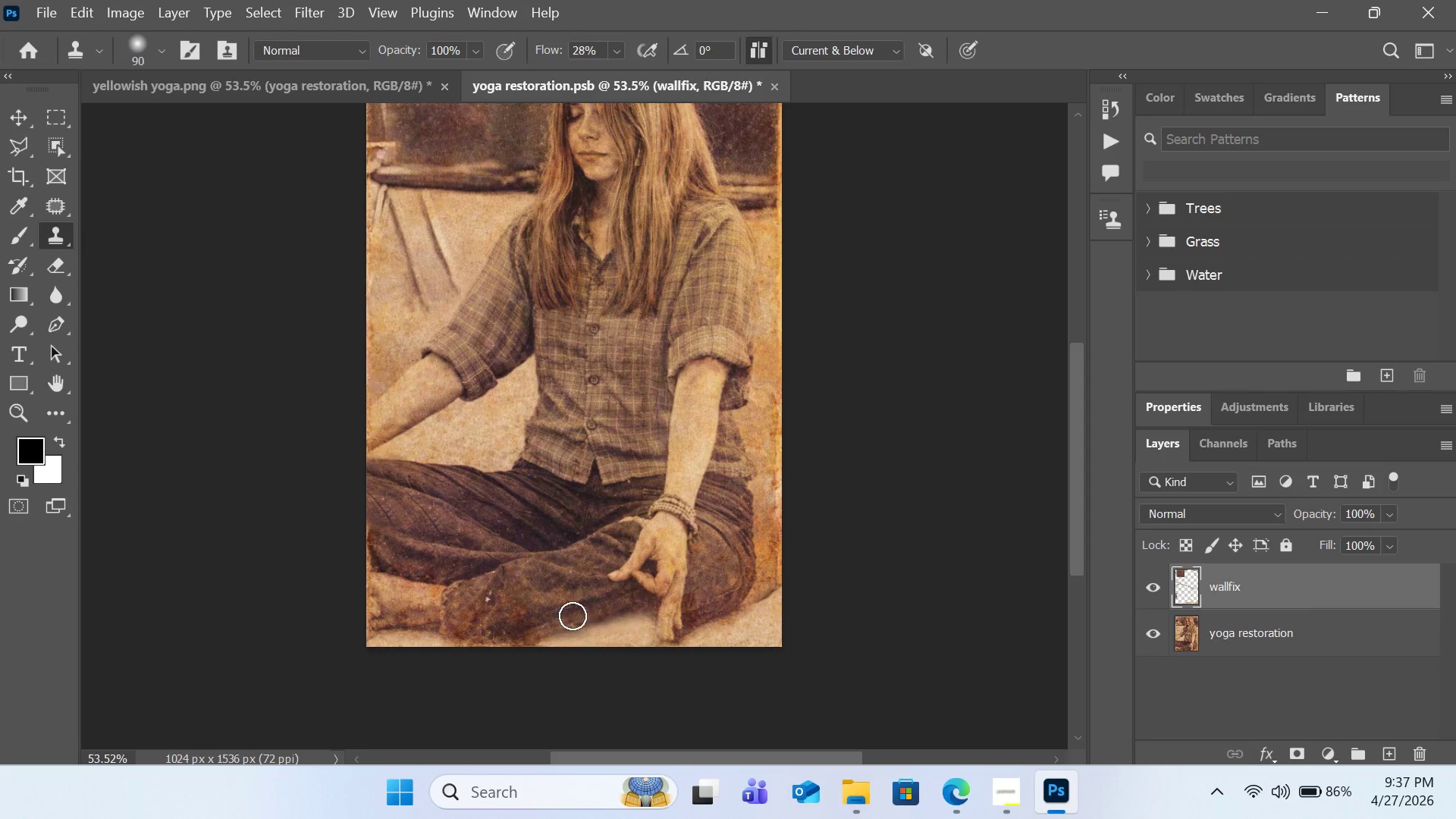 
hold_key(key=AltLeft, duration=1.16)
 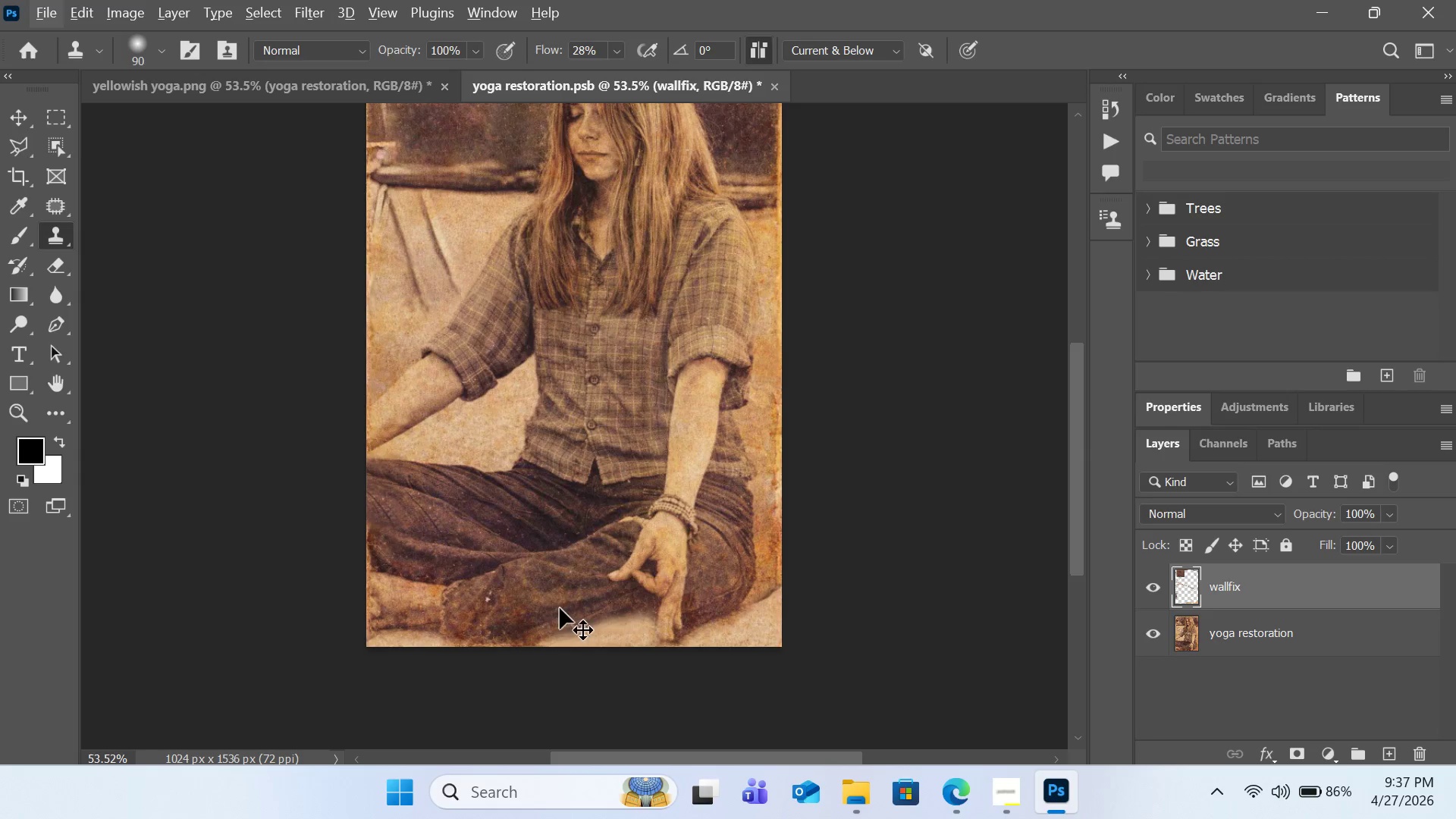 
key(Control+Z)
 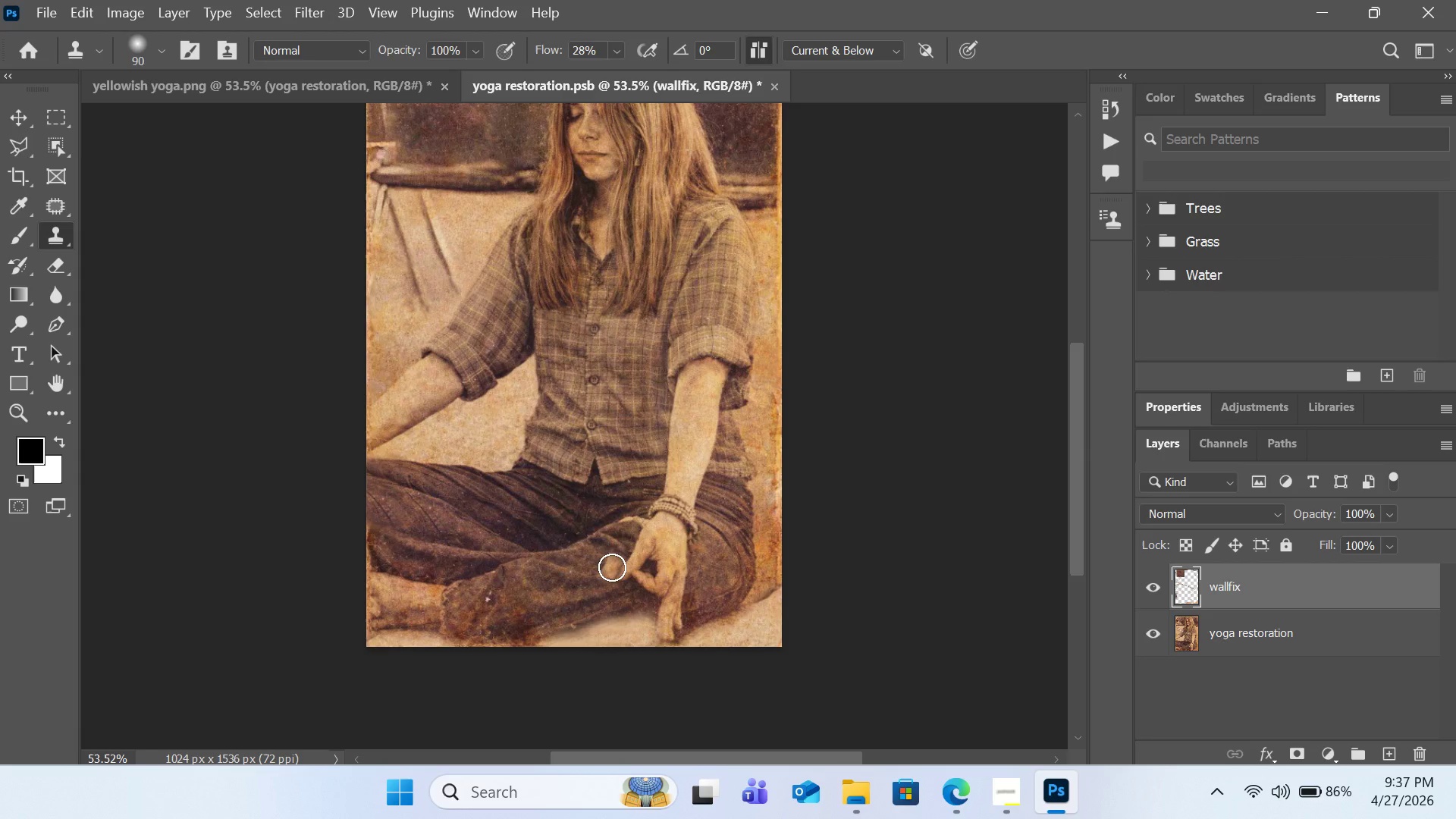 
key(Control+Equal)
 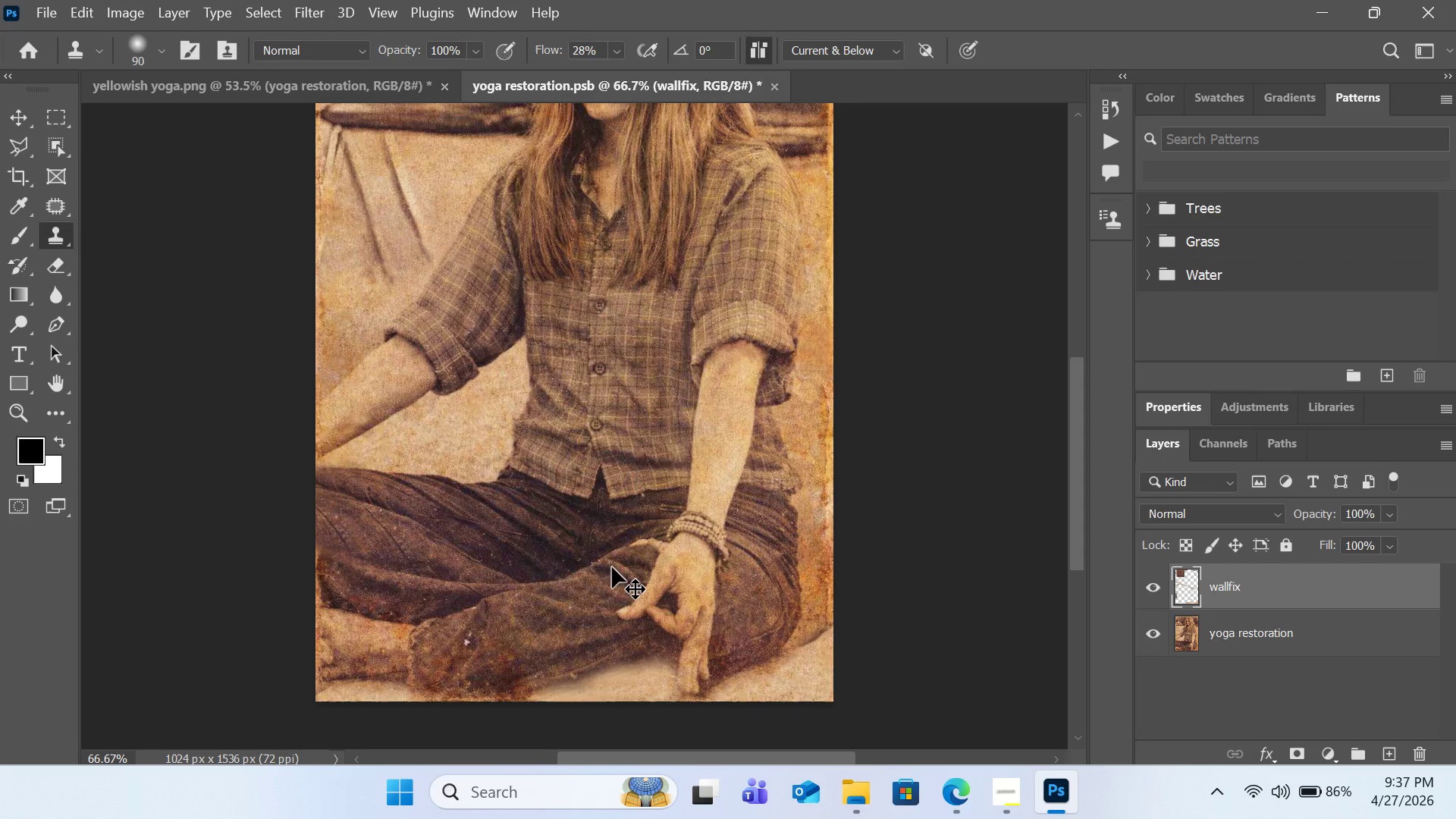 
key(Control+Equal)
 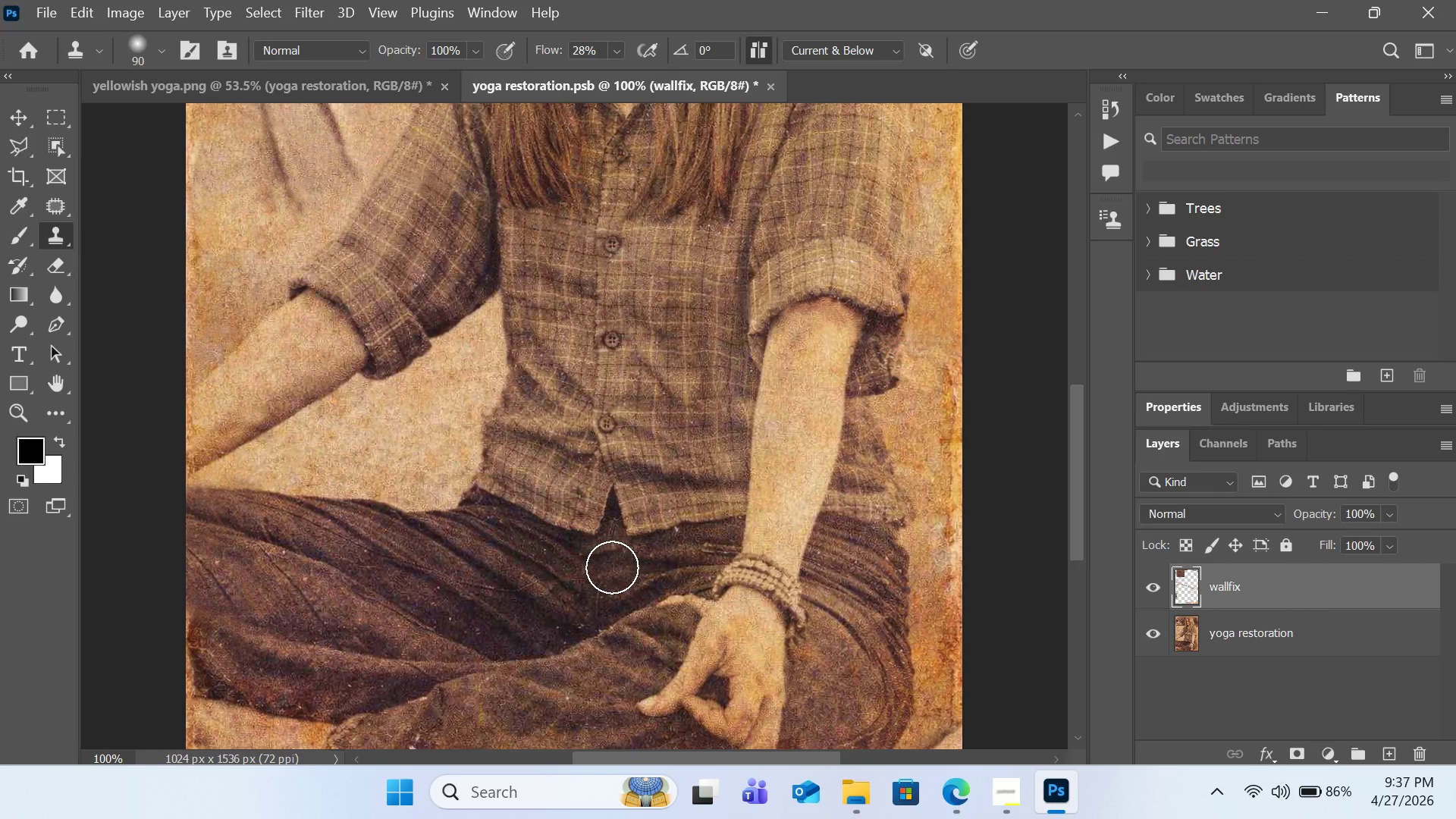 
key(H)
 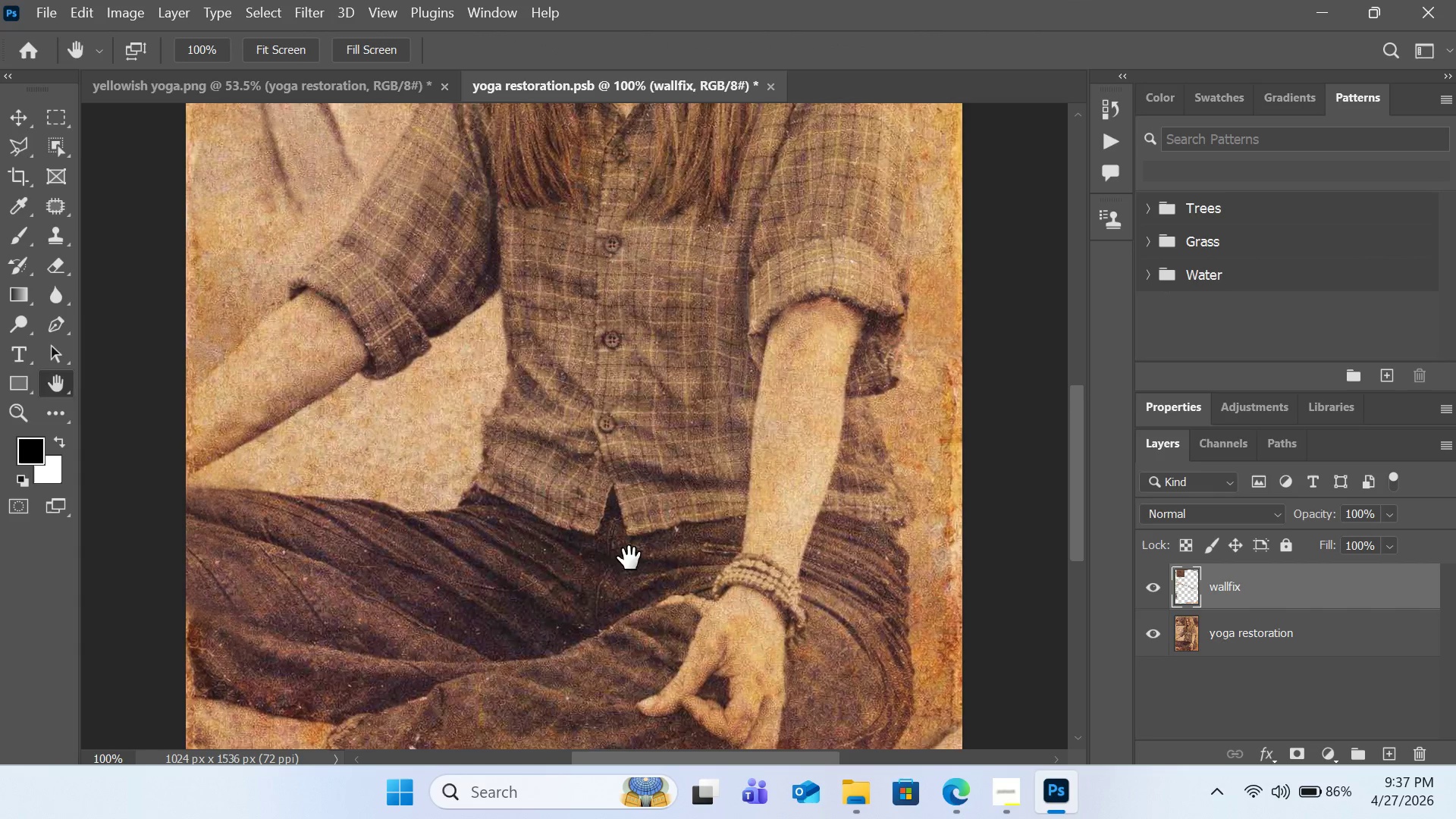 
left_click_drag(start_coordinate=[624, 571], to_coordinate=[646, 225])
 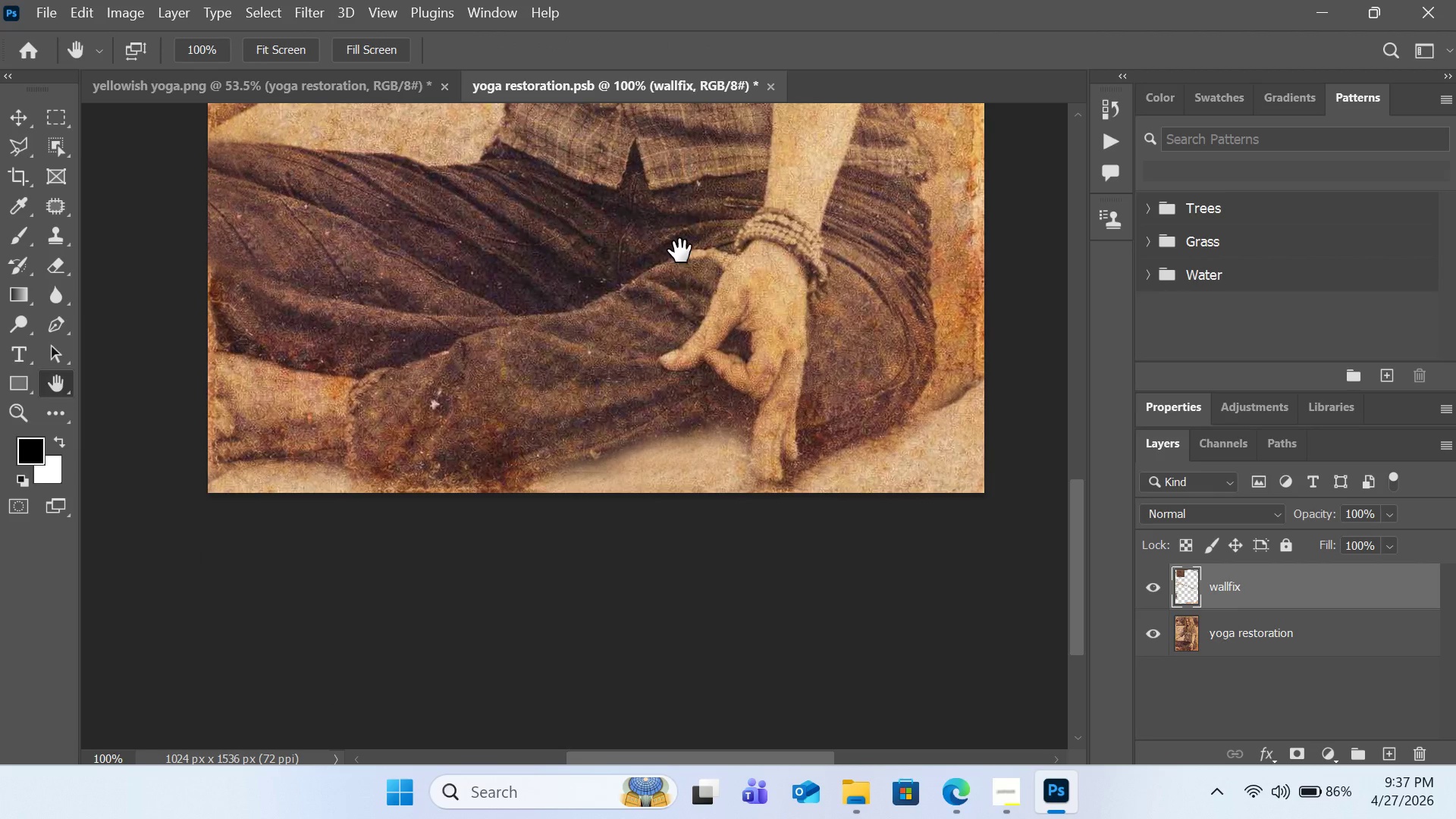 
hold_key(key=H, duration=1.34)
 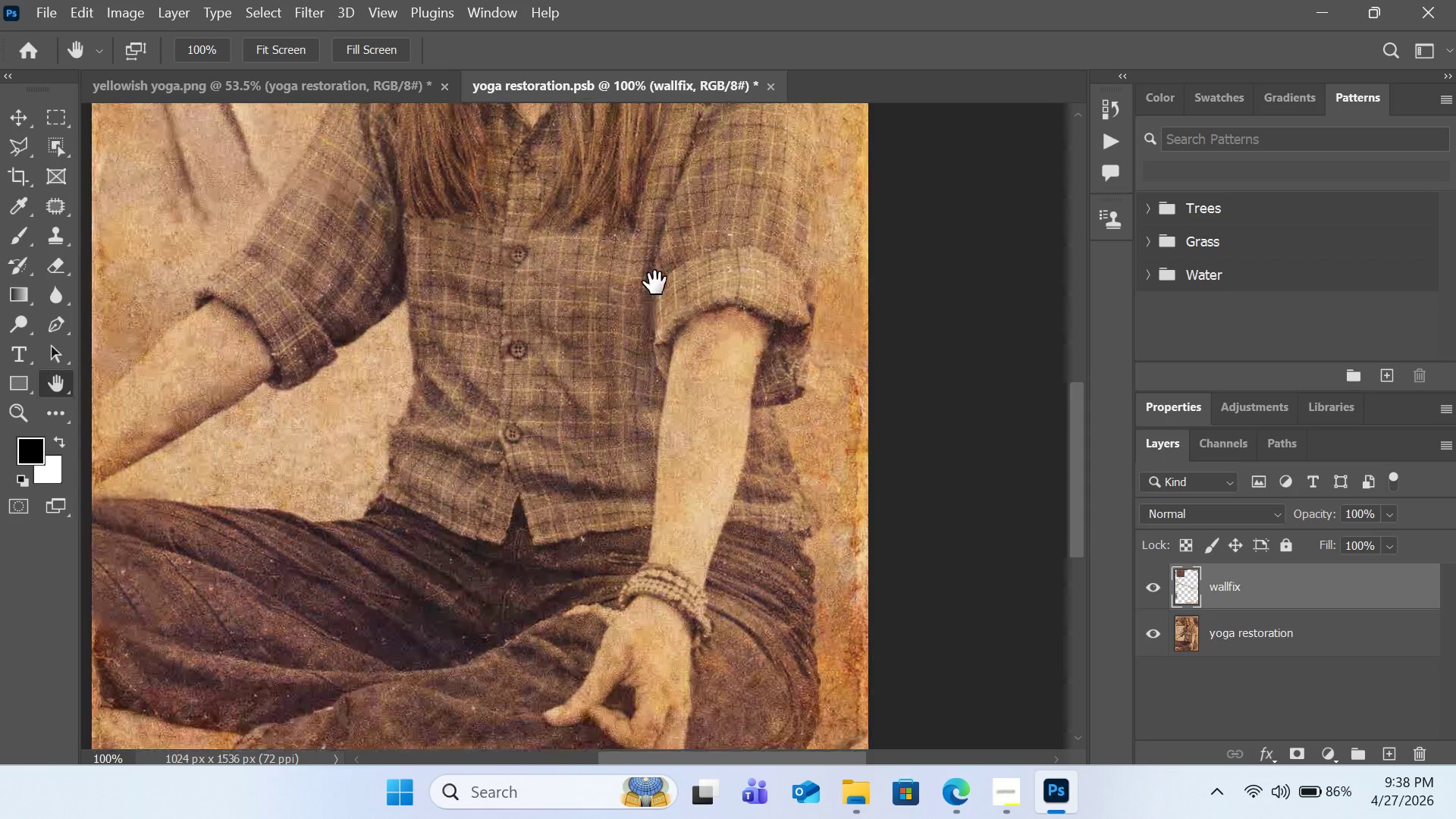 
left_click_drag(start_coordinate=[681, 253], to_coordinate=[688, 284])
 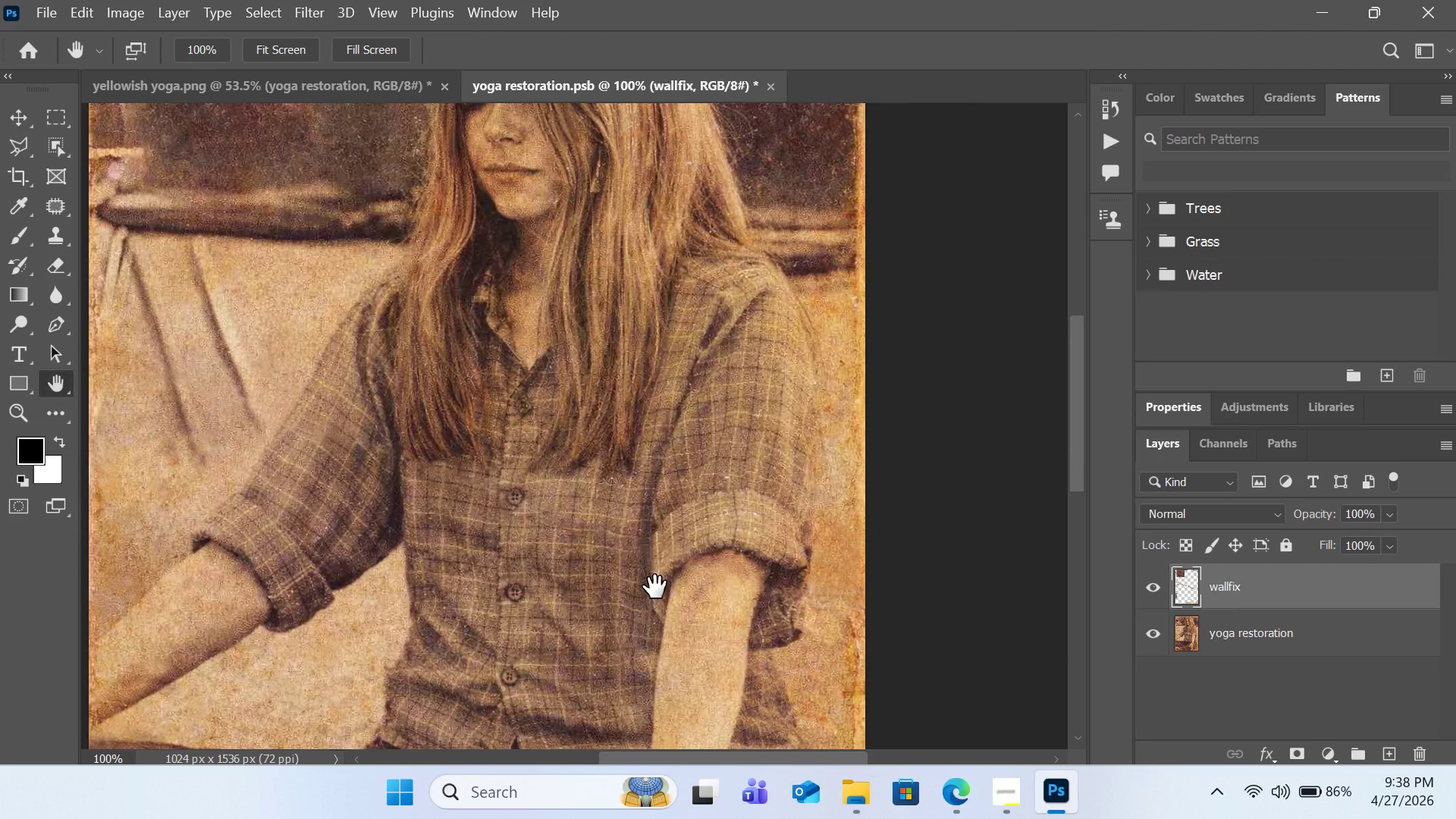 
hold_key(key=H, duration=2.62)
 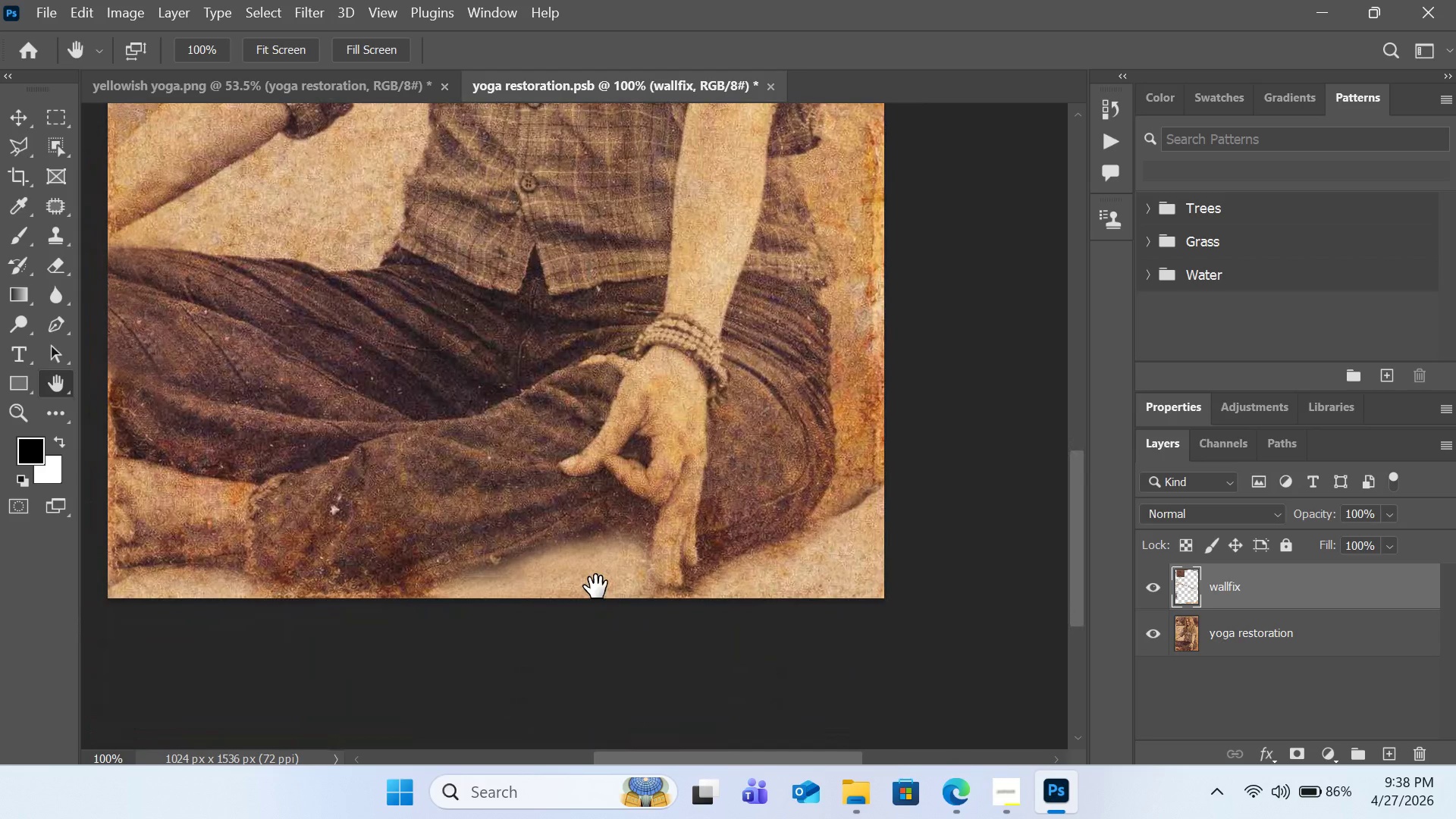 
left_click_drag(start_coordinate=[653, 557], to_coordinate=[655, 259])
 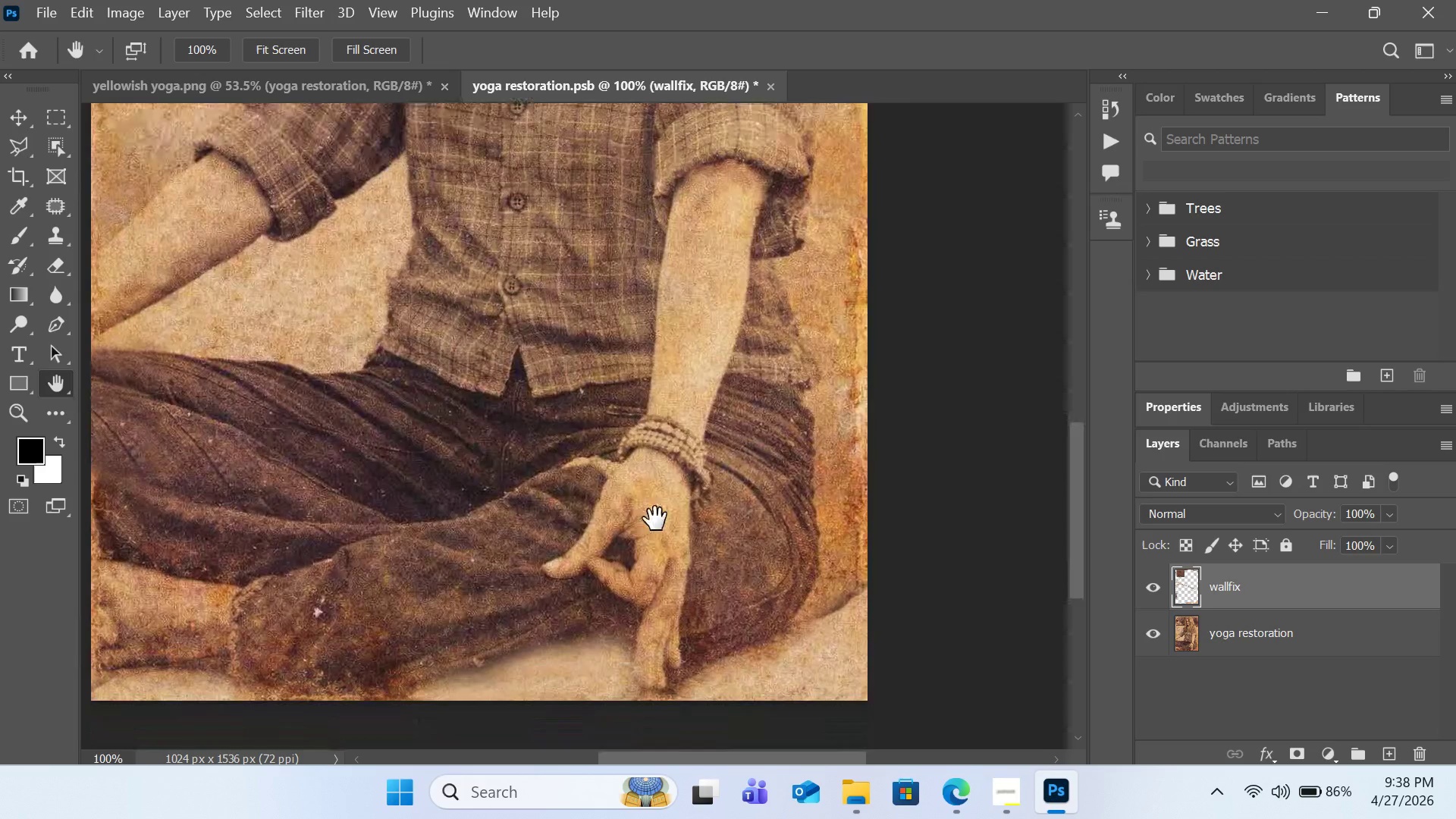 
left_click_drag(start_coordinate=[657, 513], to_coordinate=[674, 411])
 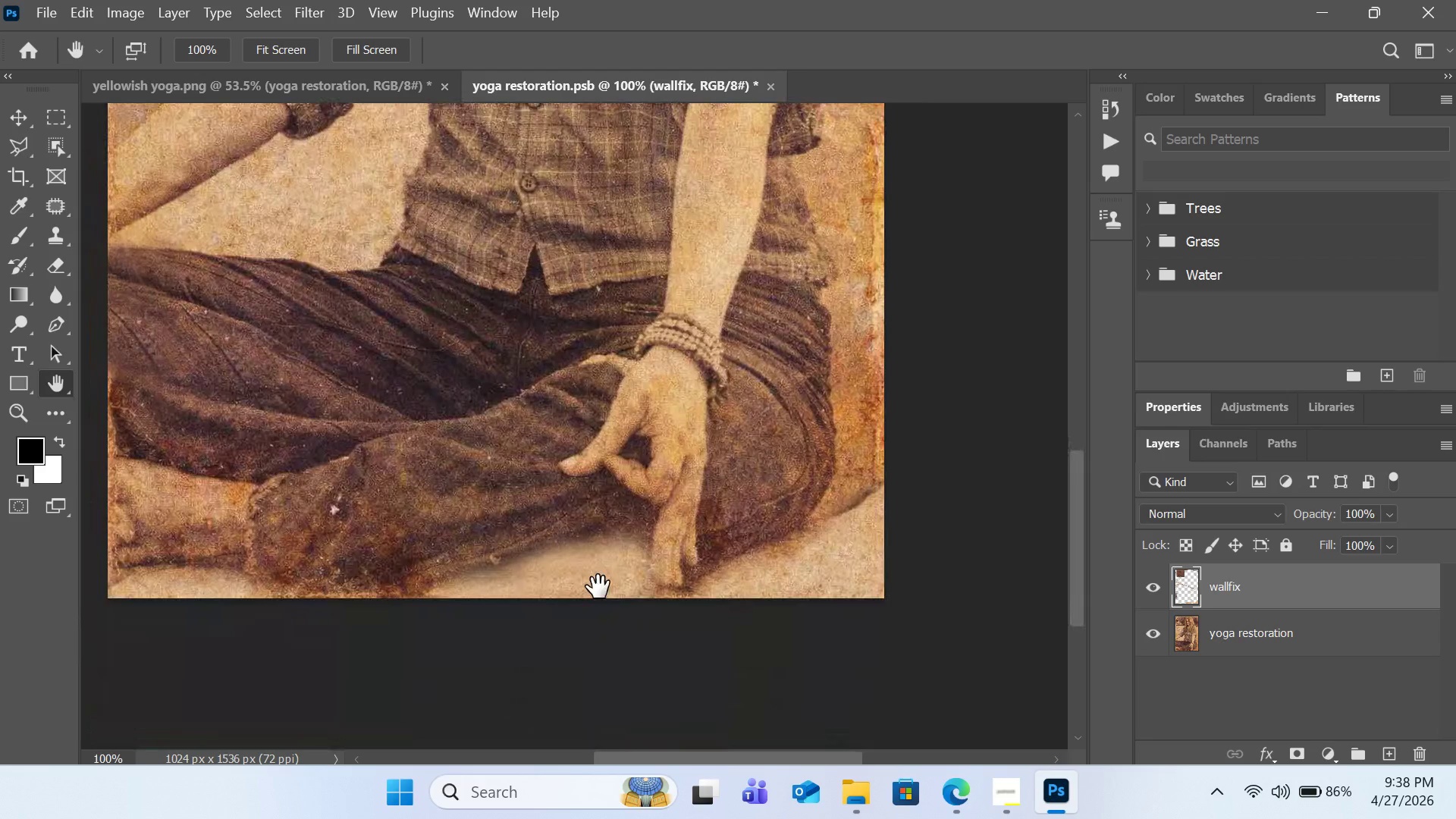 
hold_key(key=H, duration=0.39)
 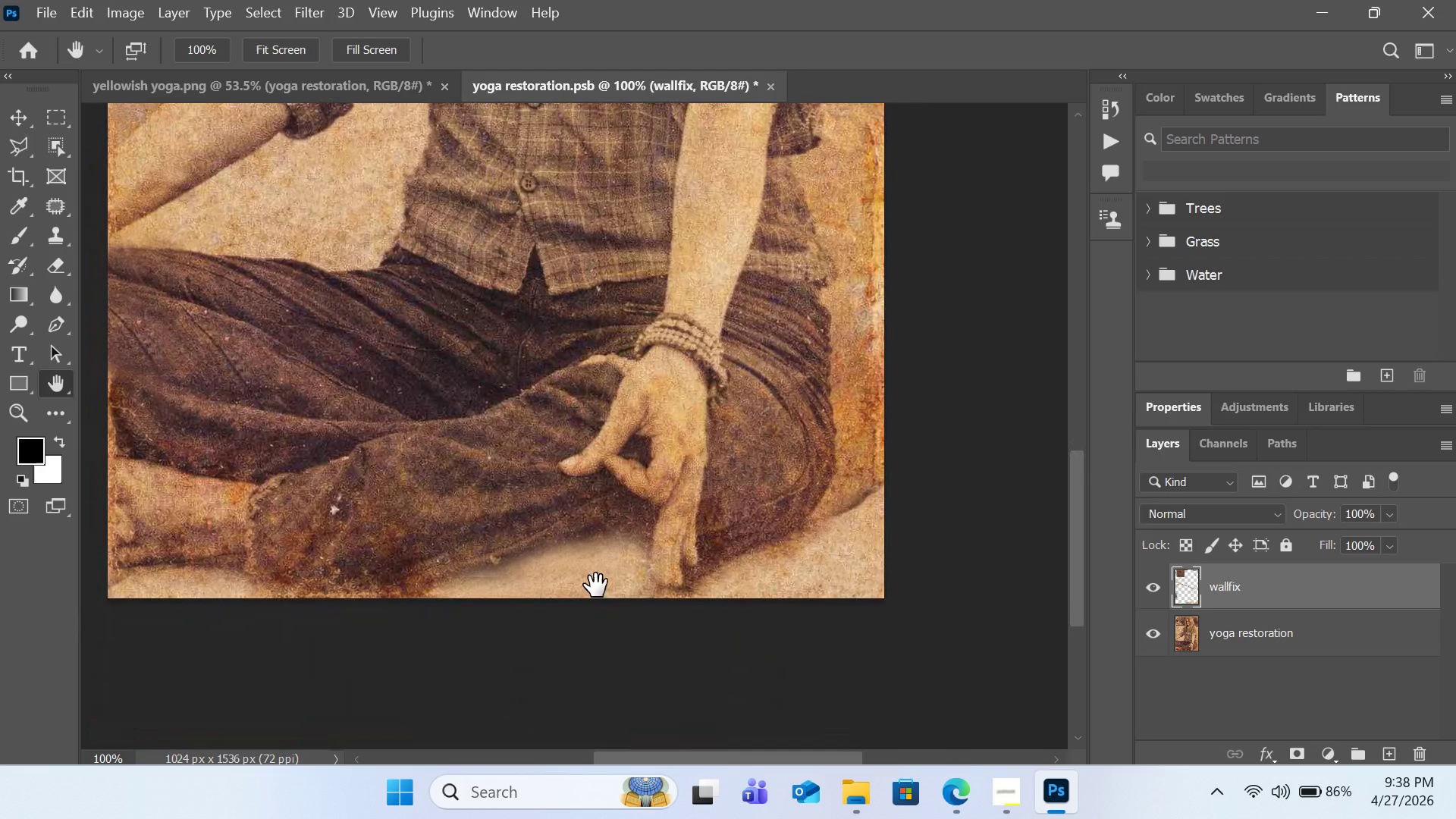 
key(Z)
 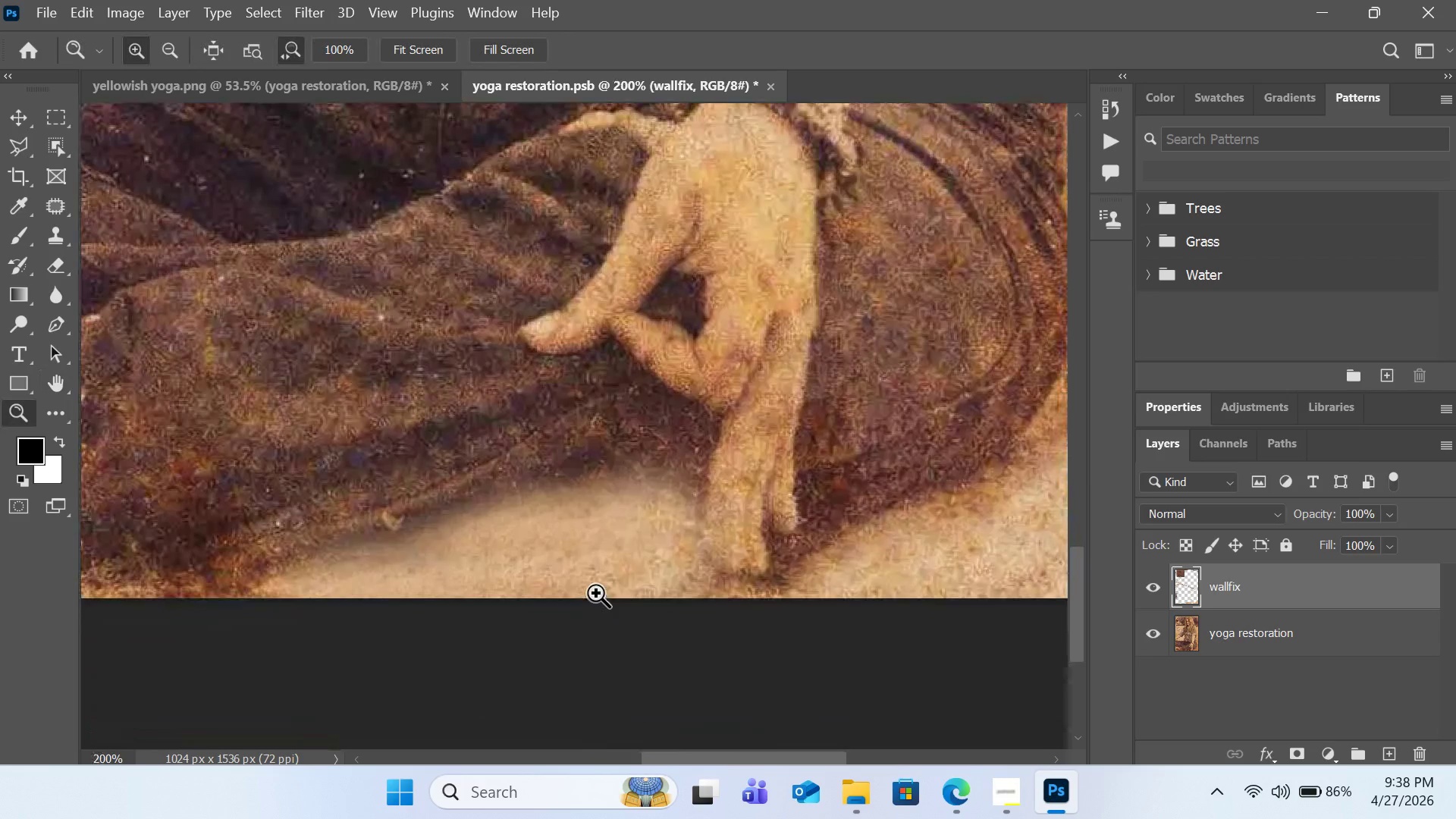 
scroll: coordinate [597, 582], scroll_direction: down, amount: 1.0
 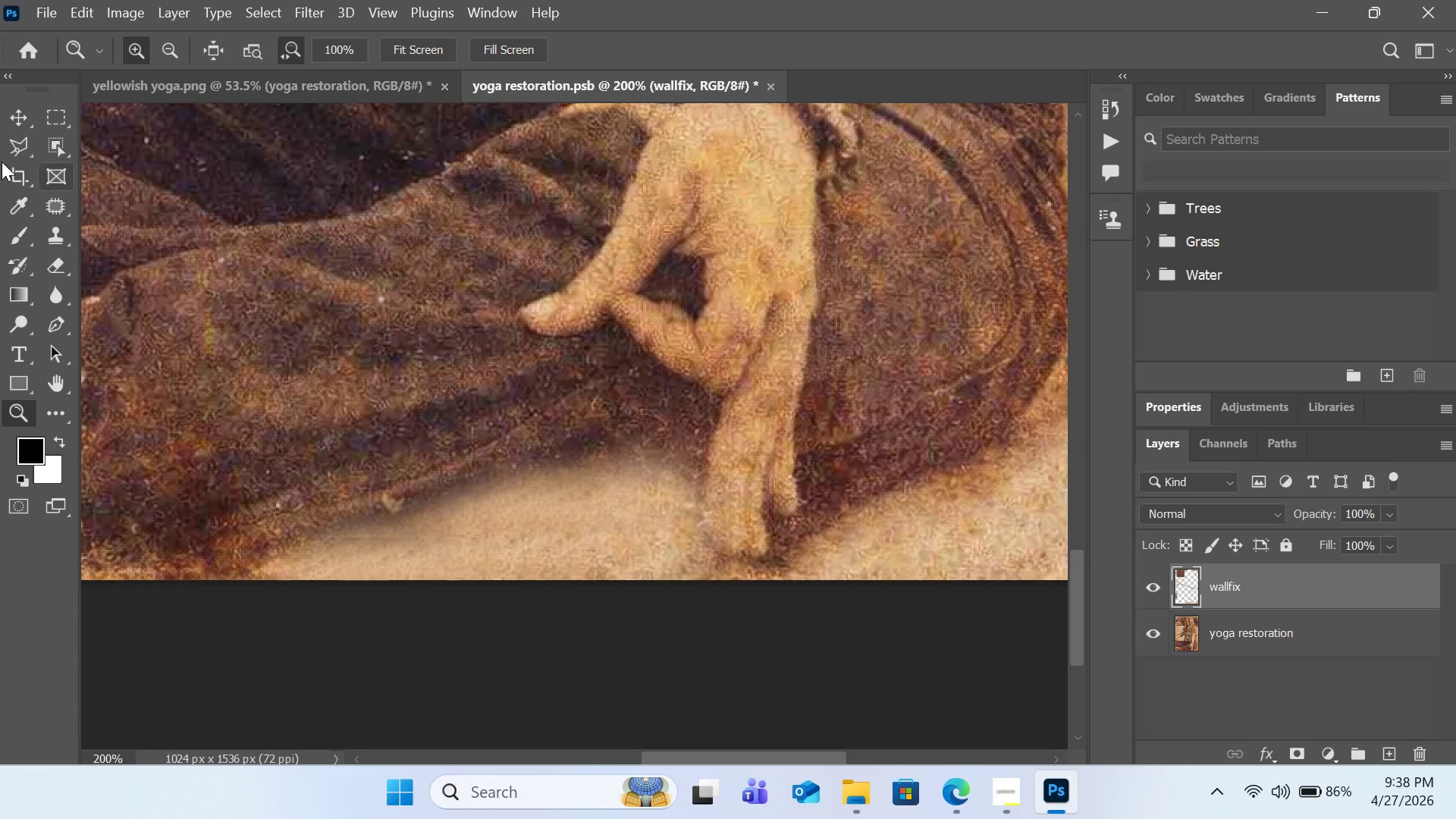 
left_click([22, 136])
 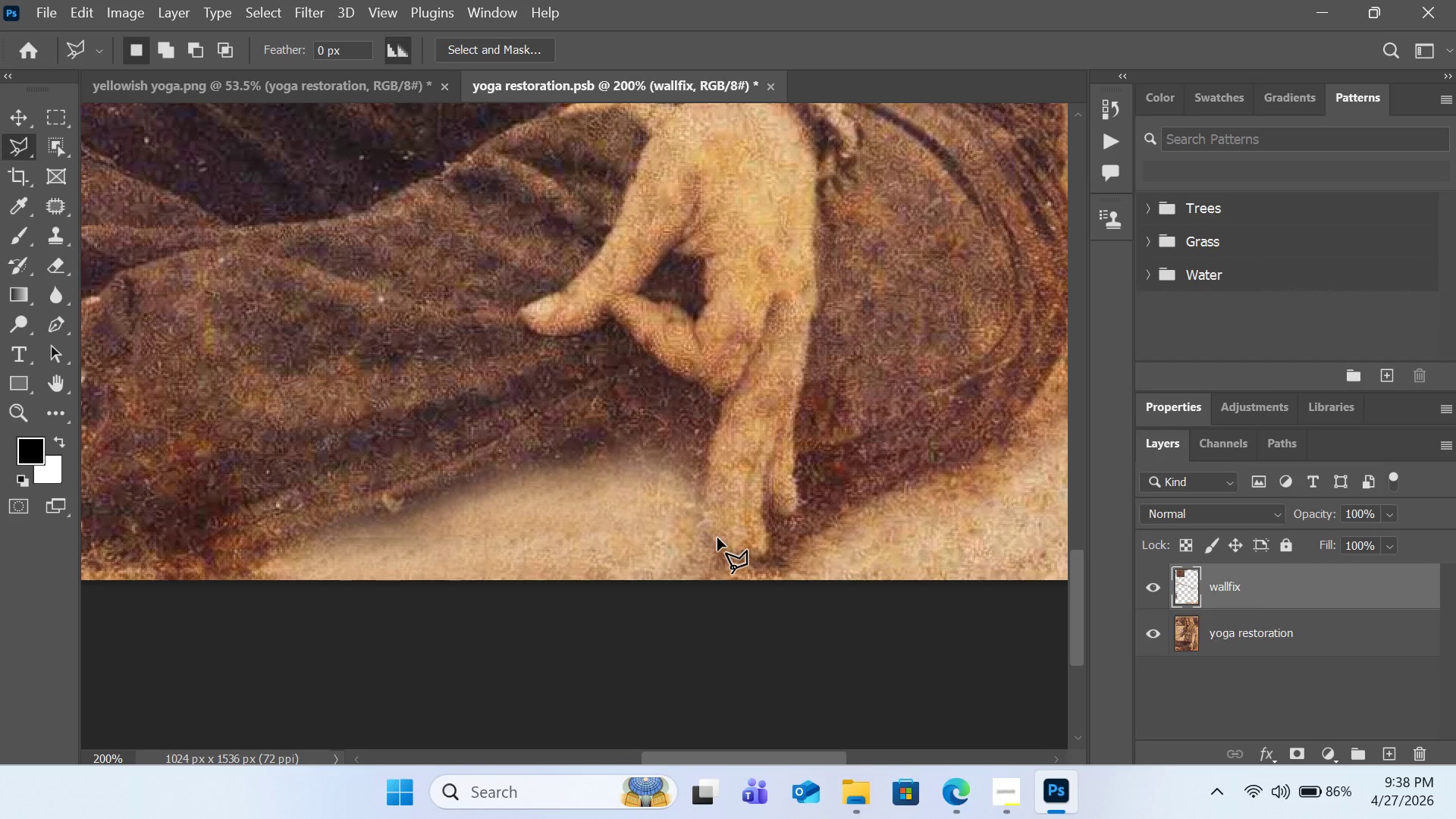 
wait(5.42)
 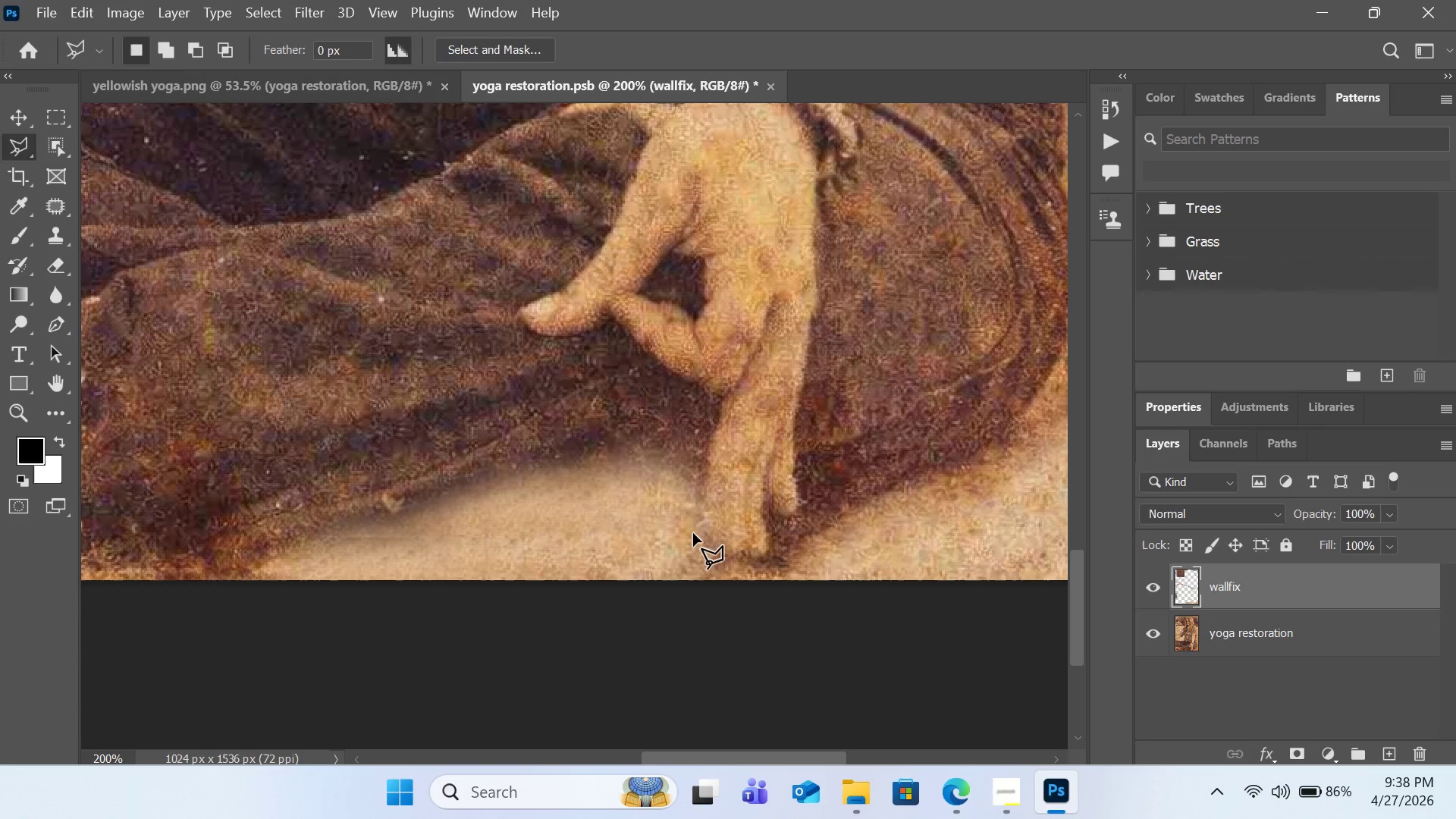 
key(Control+Minus)
 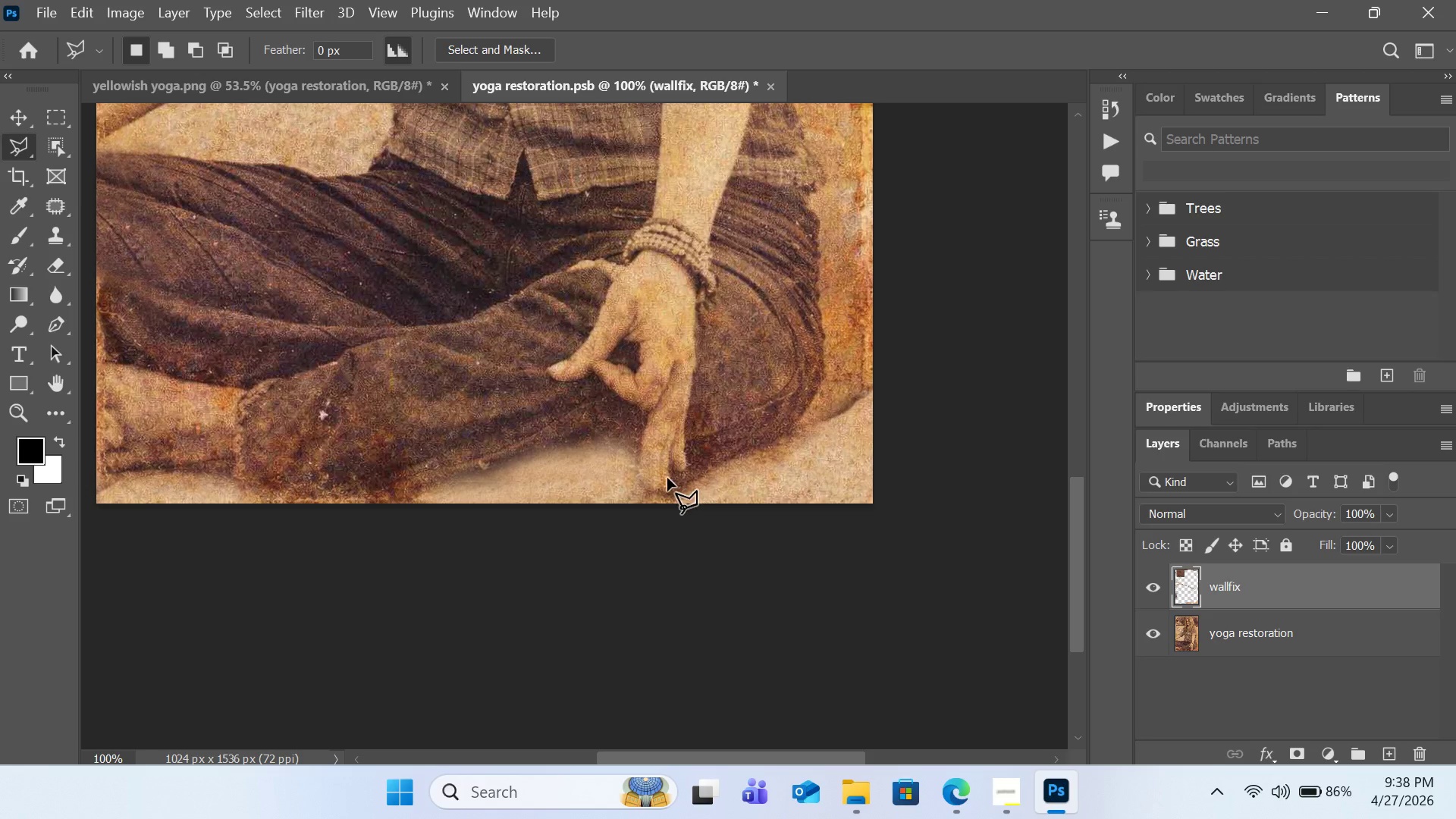 
left_click([637, 482])
 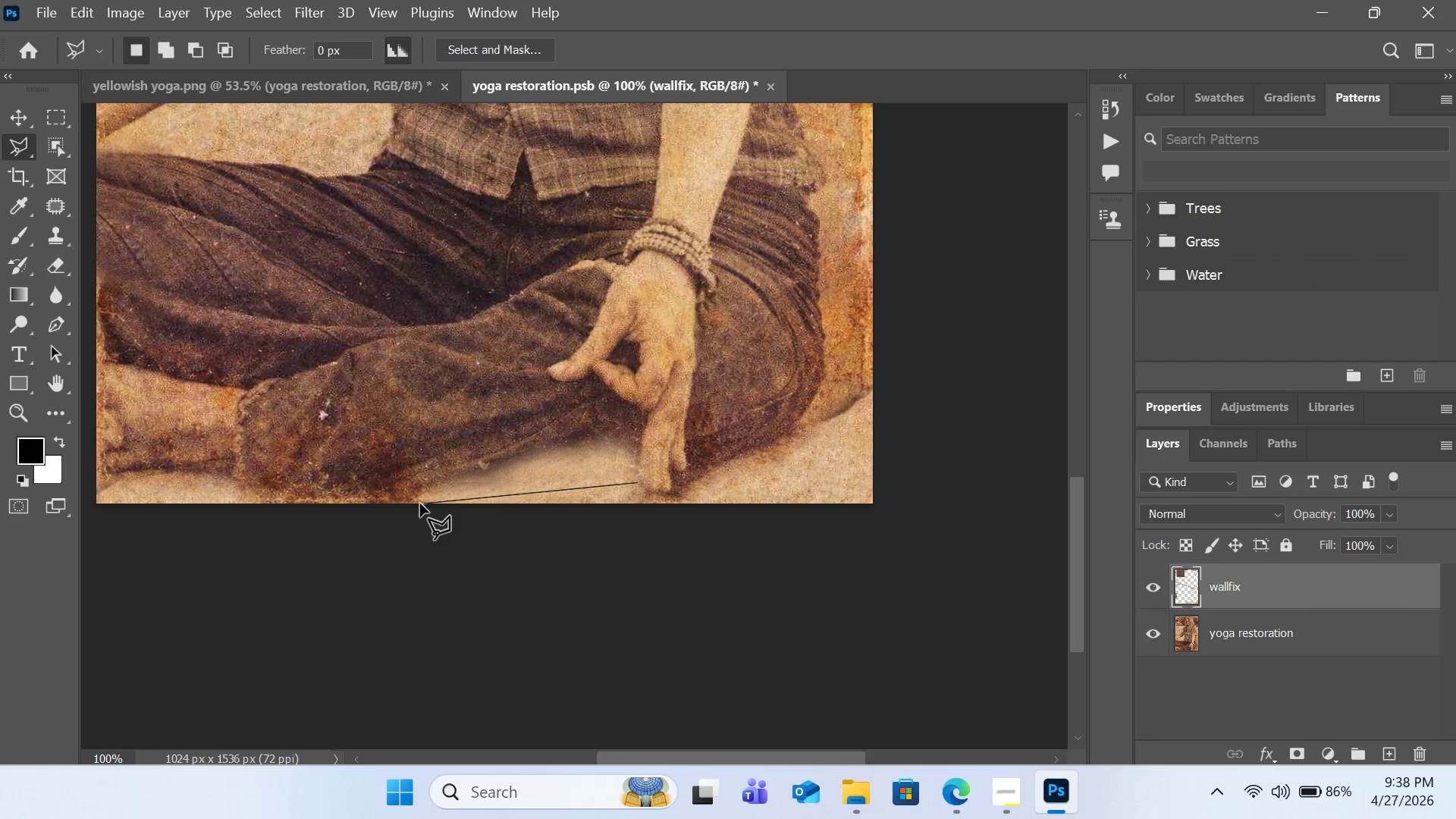 
left_click([420, 504])
 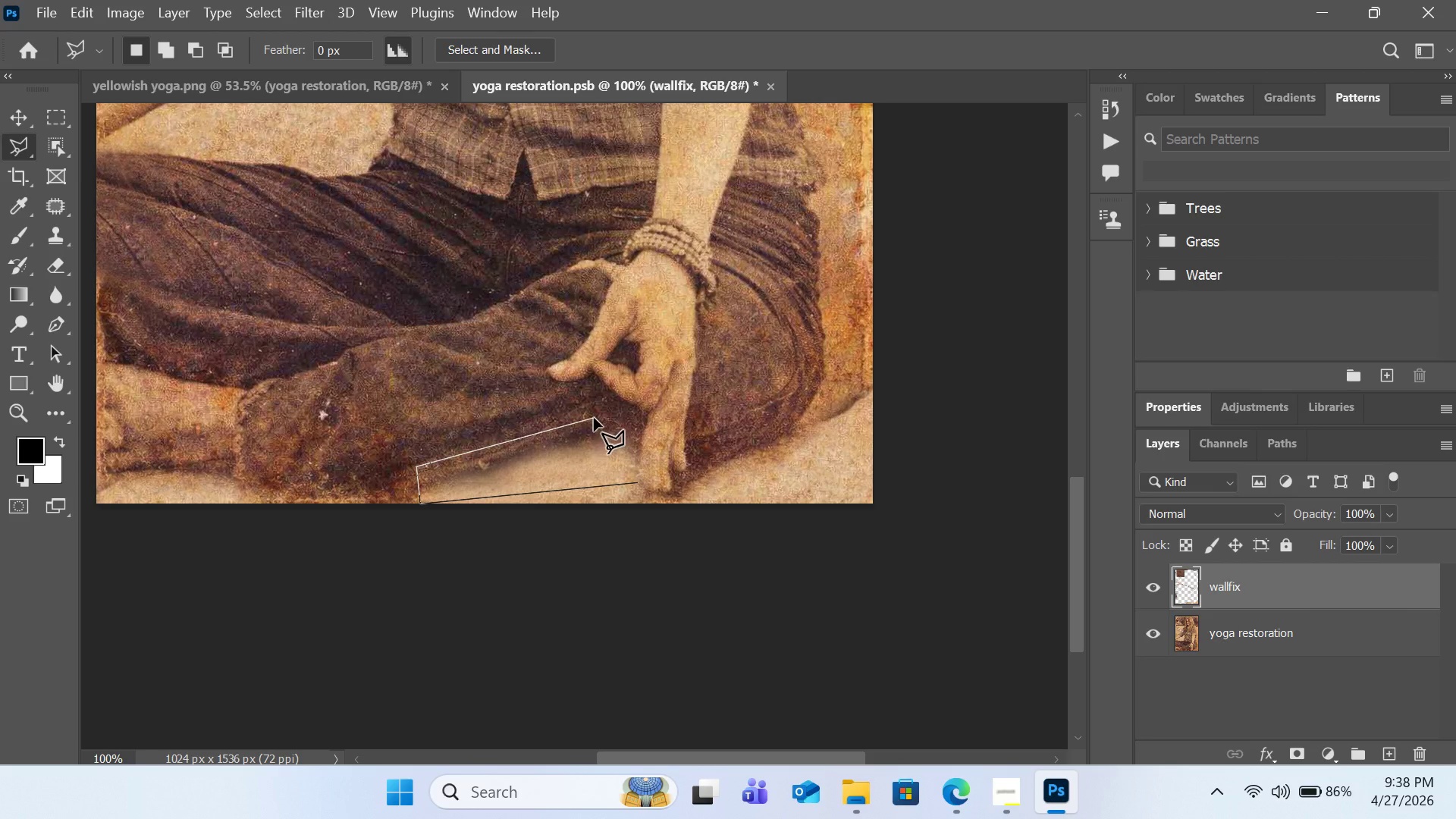 
left_click([639, 420])
 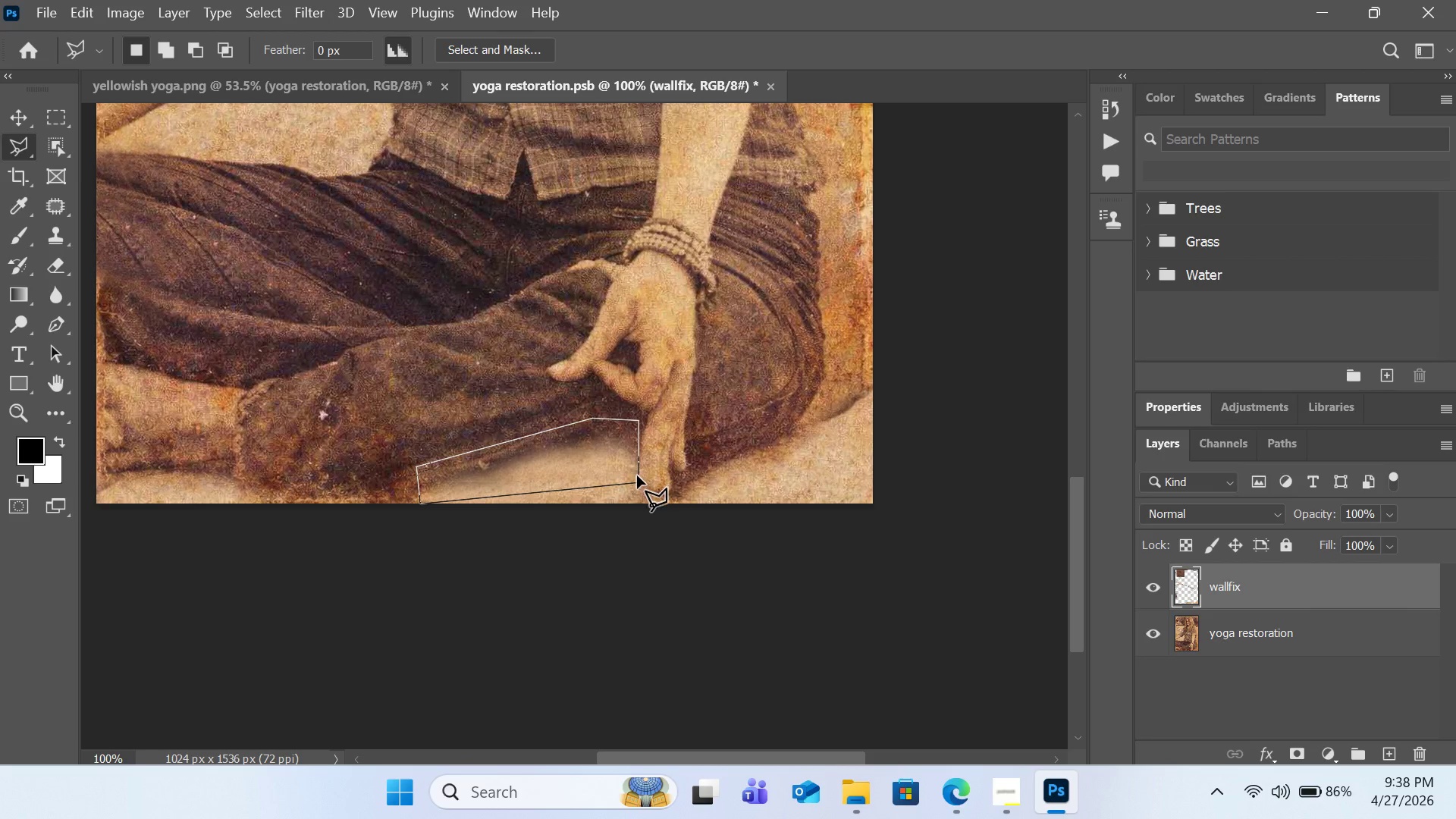 
left_click([637, 479])
 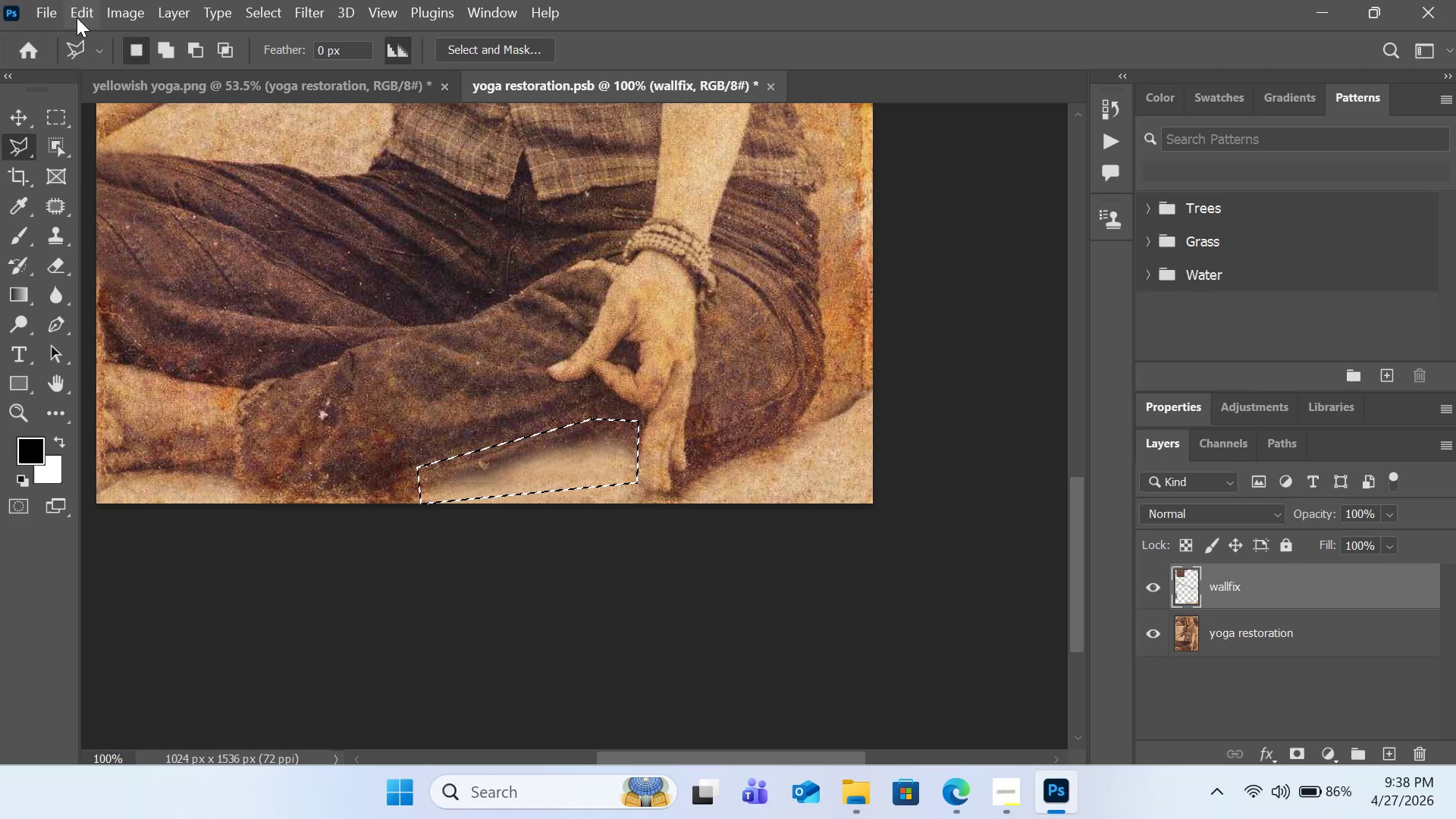 
left_click([77, 17])
 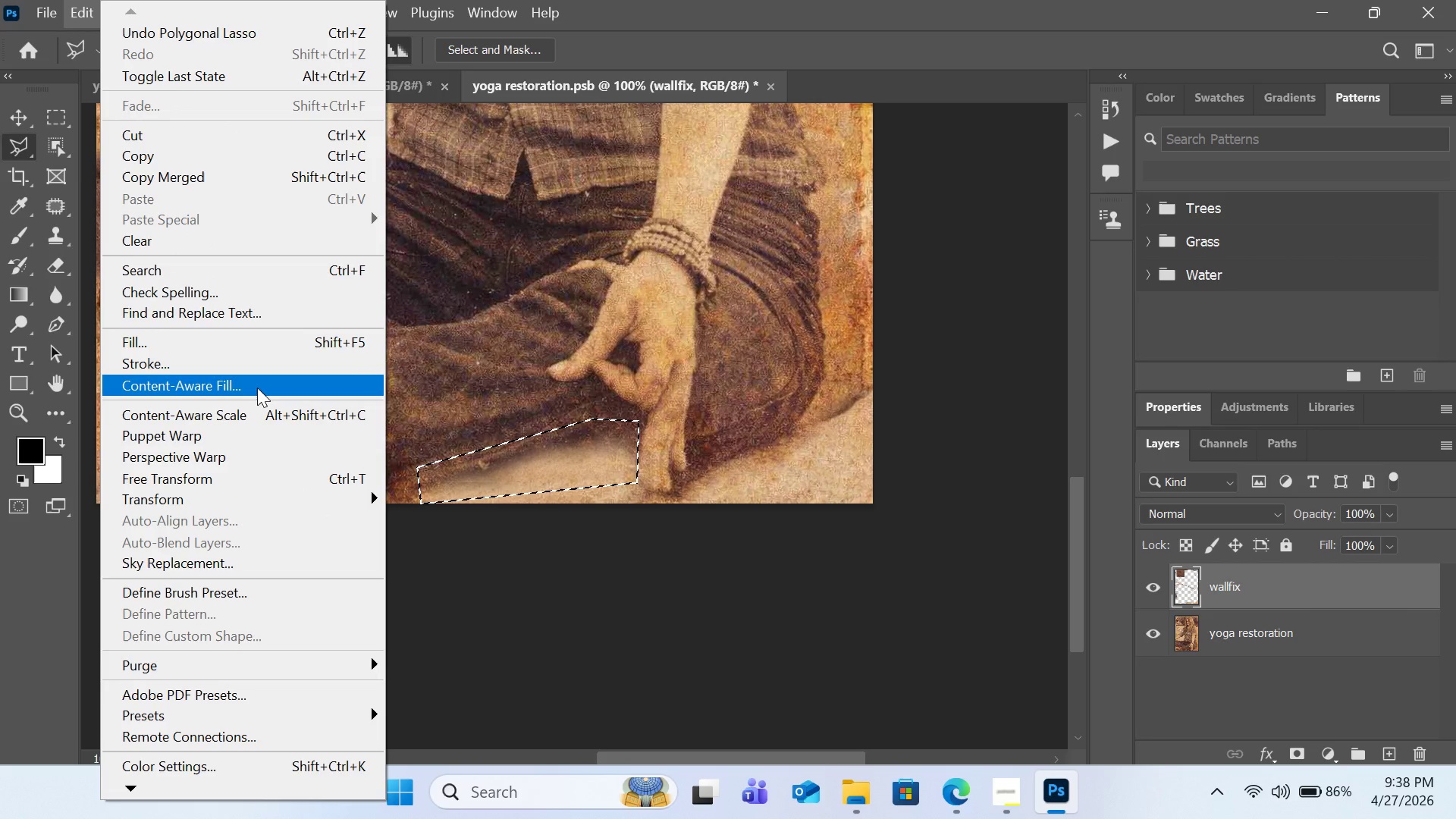 
left_click([257, 386])
 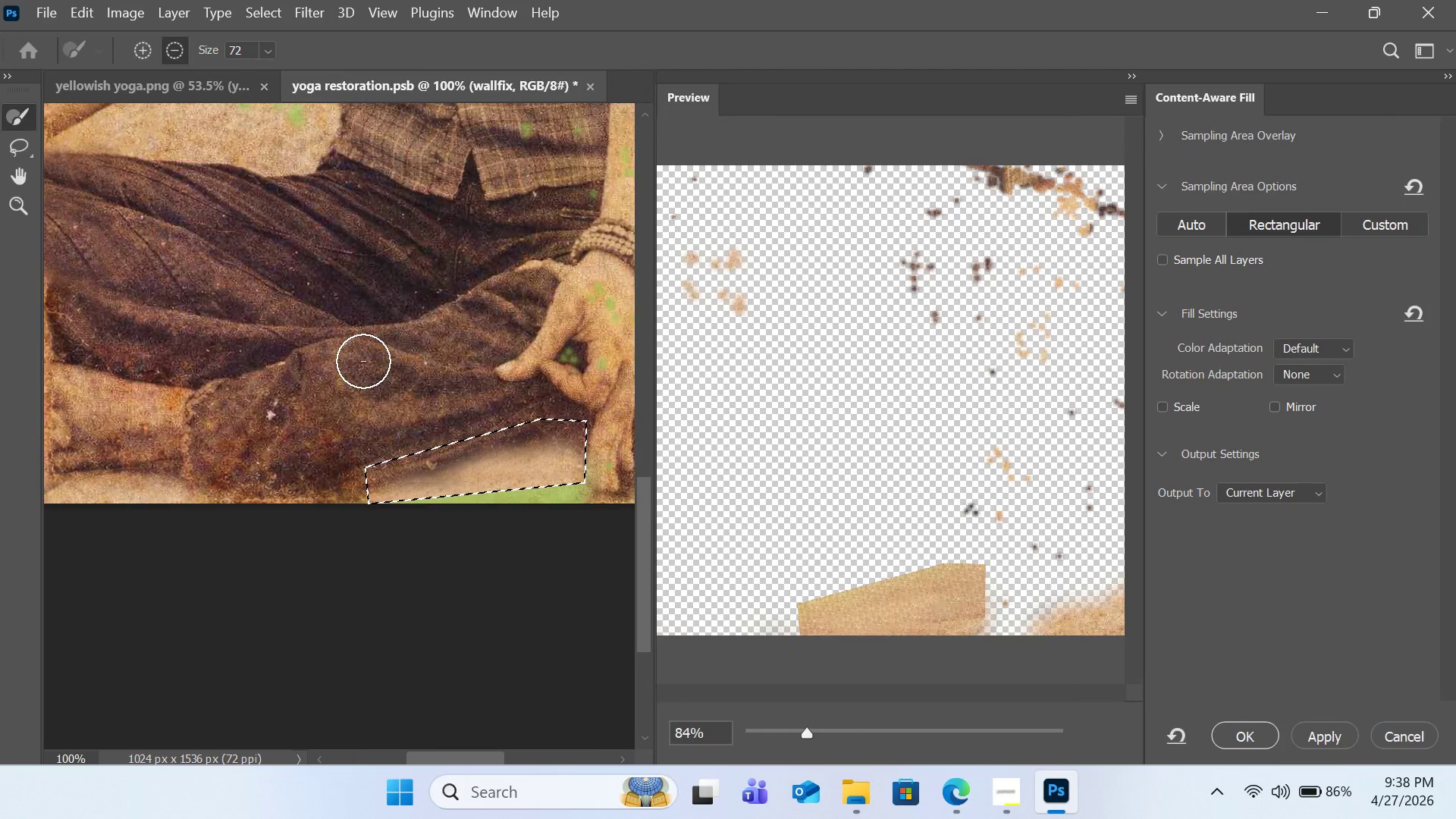 
wait(7.44)
 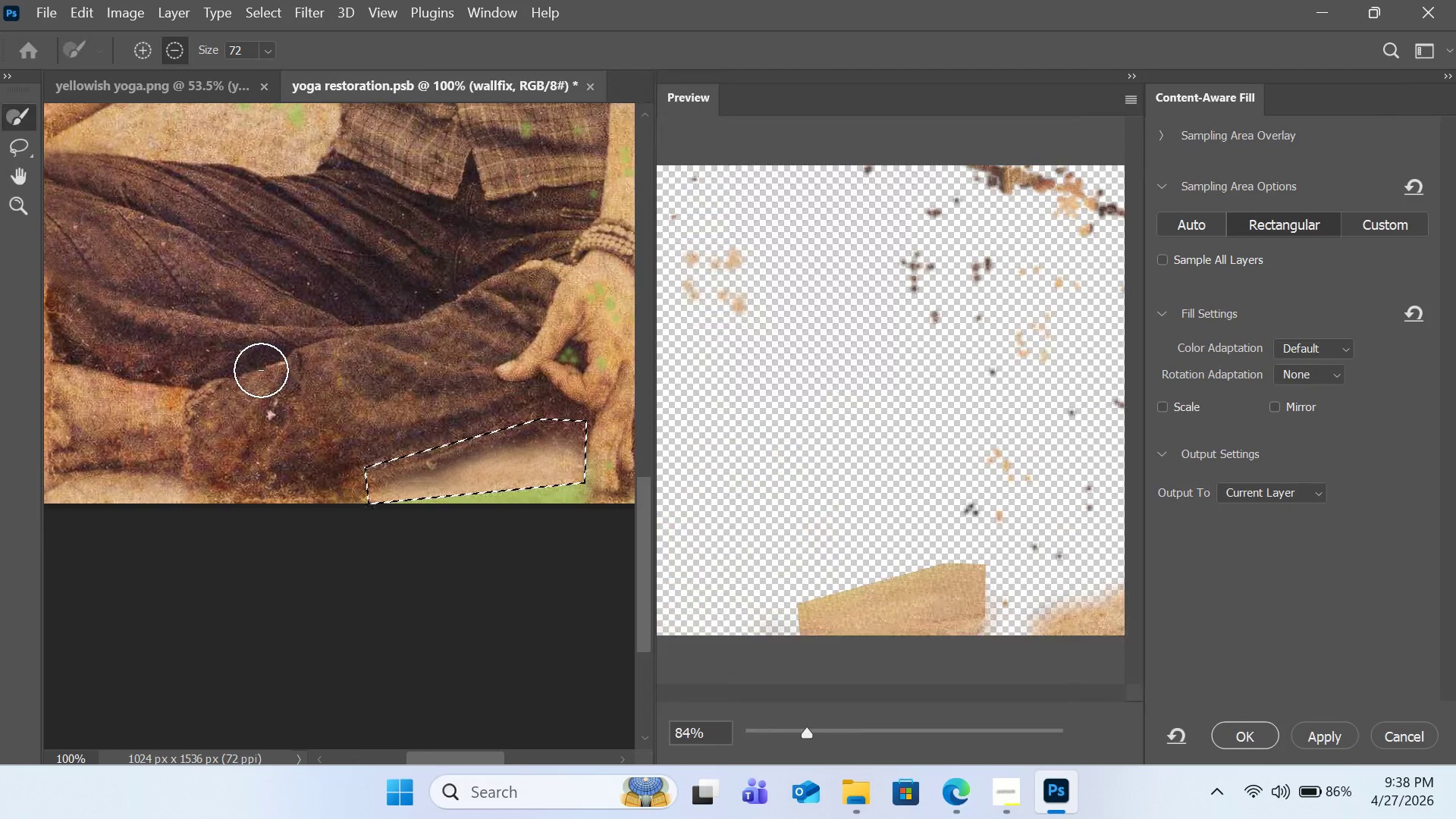 
left_click([1385, 221])
 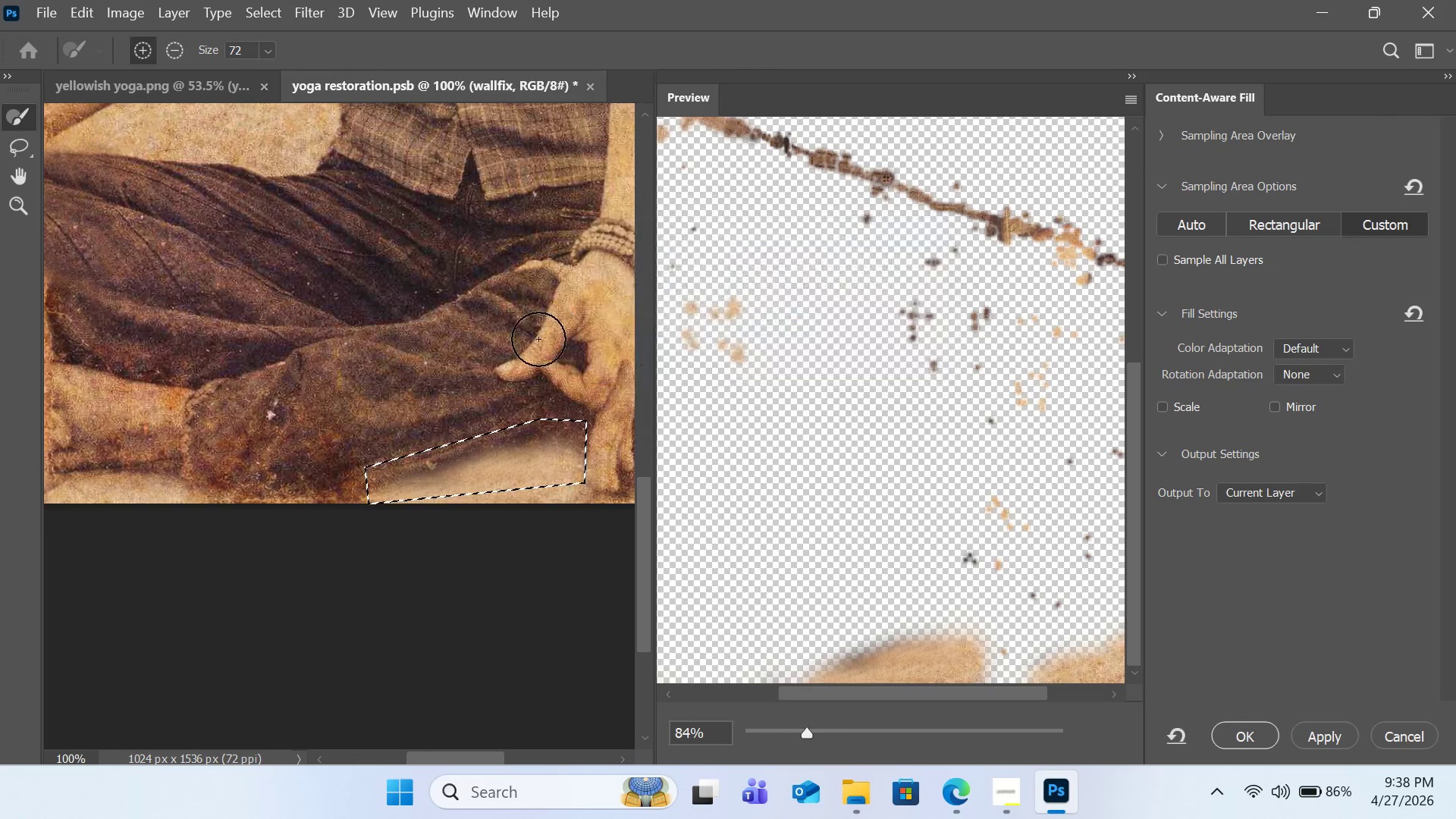 
left_click_drag(start_coordinate=[472, 353], to_coordinate=[350, 405])
 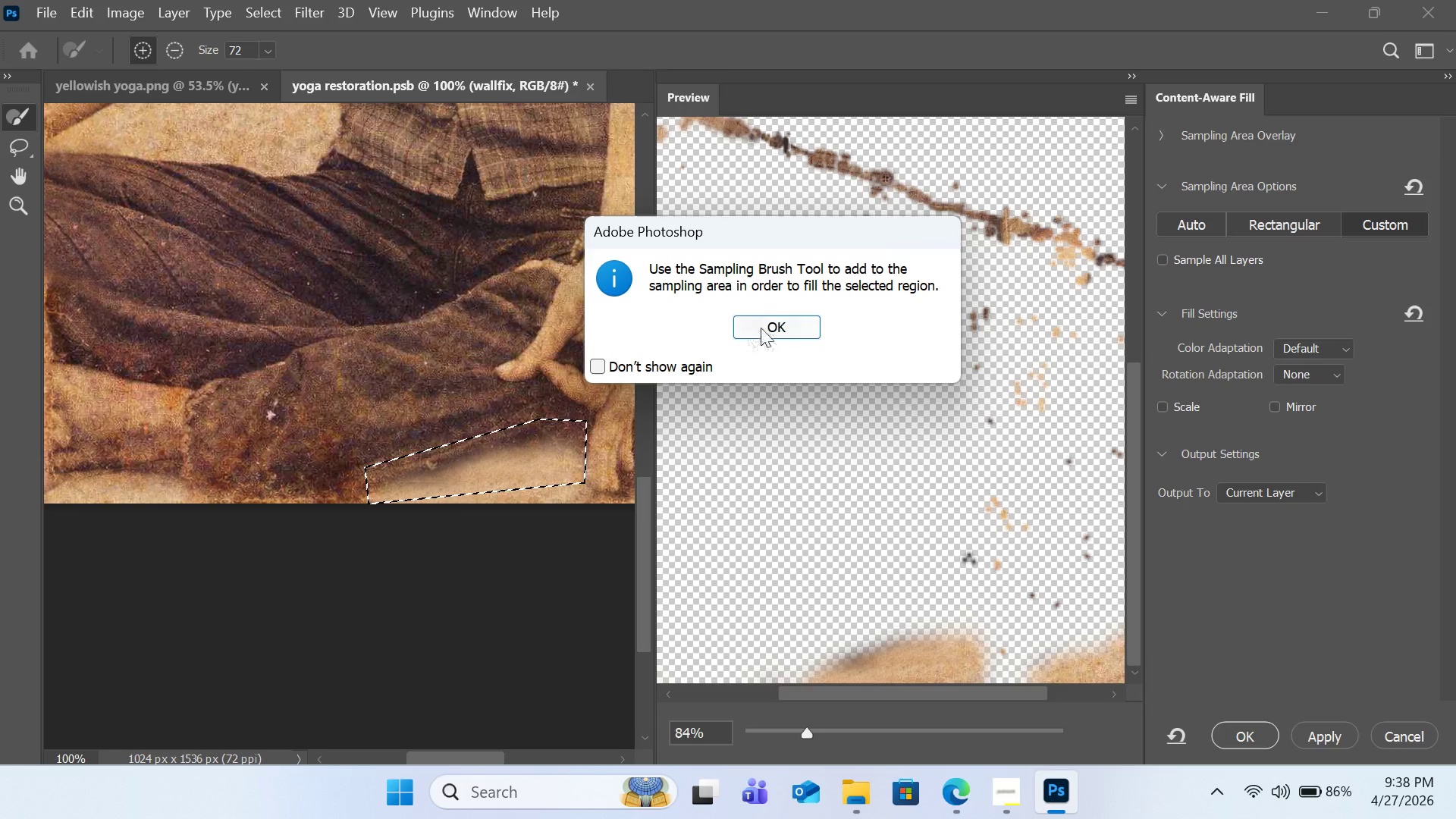 
left_click([761, 328])
 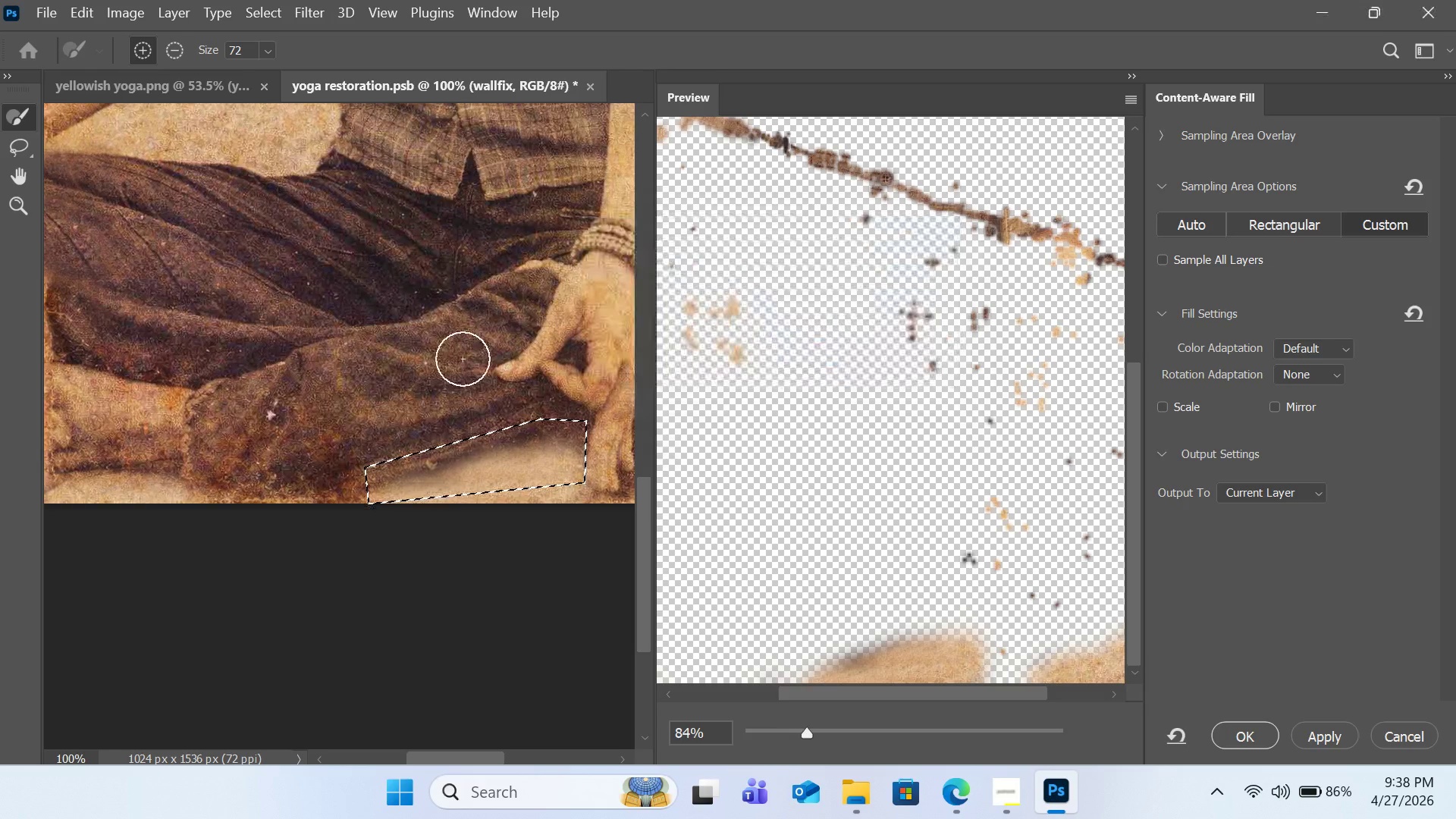 
left_click_drag(start_coordinate=[463, 359], to_coordinate=[436, 362])
 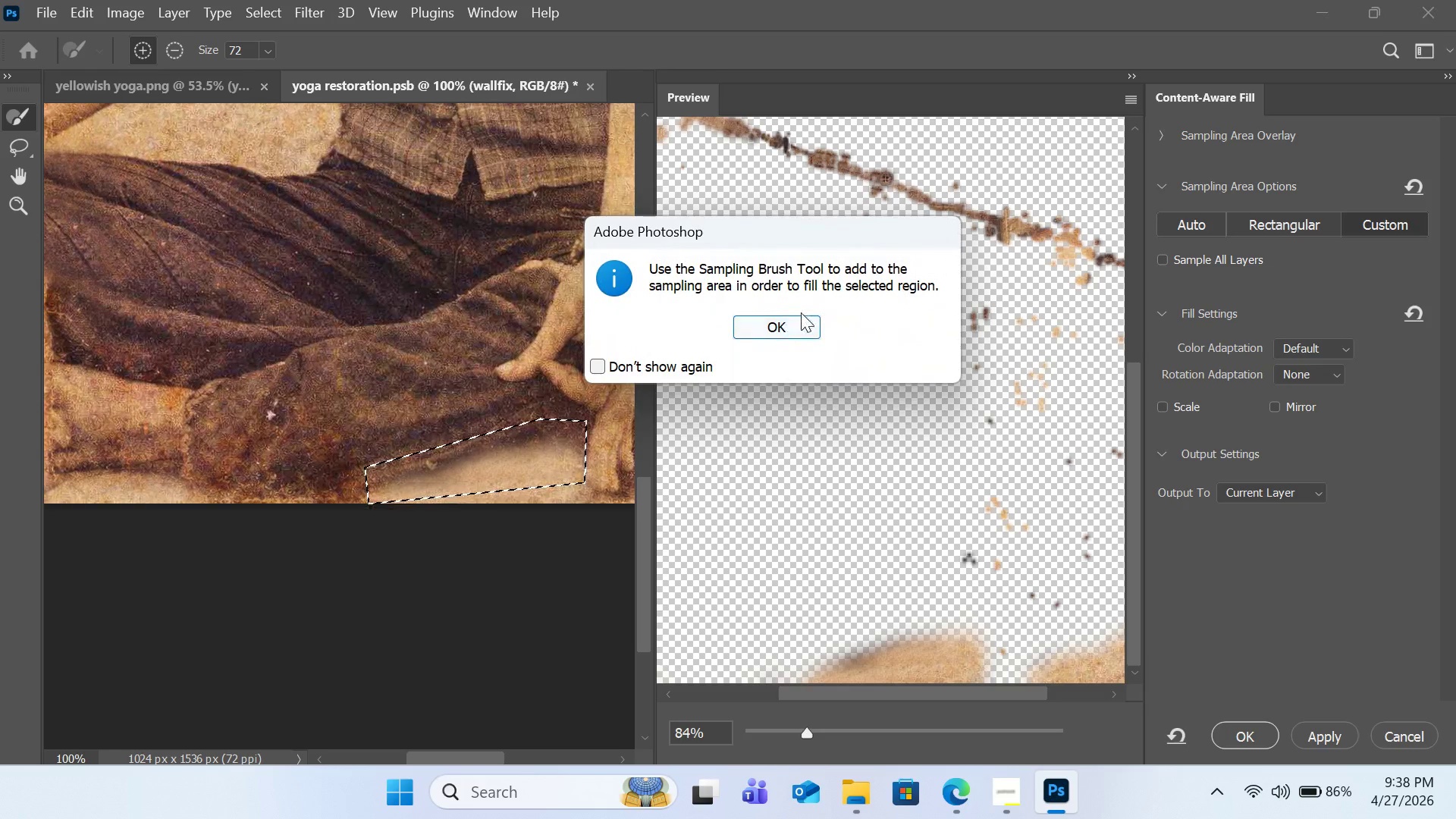 
left_click([800, 318])
 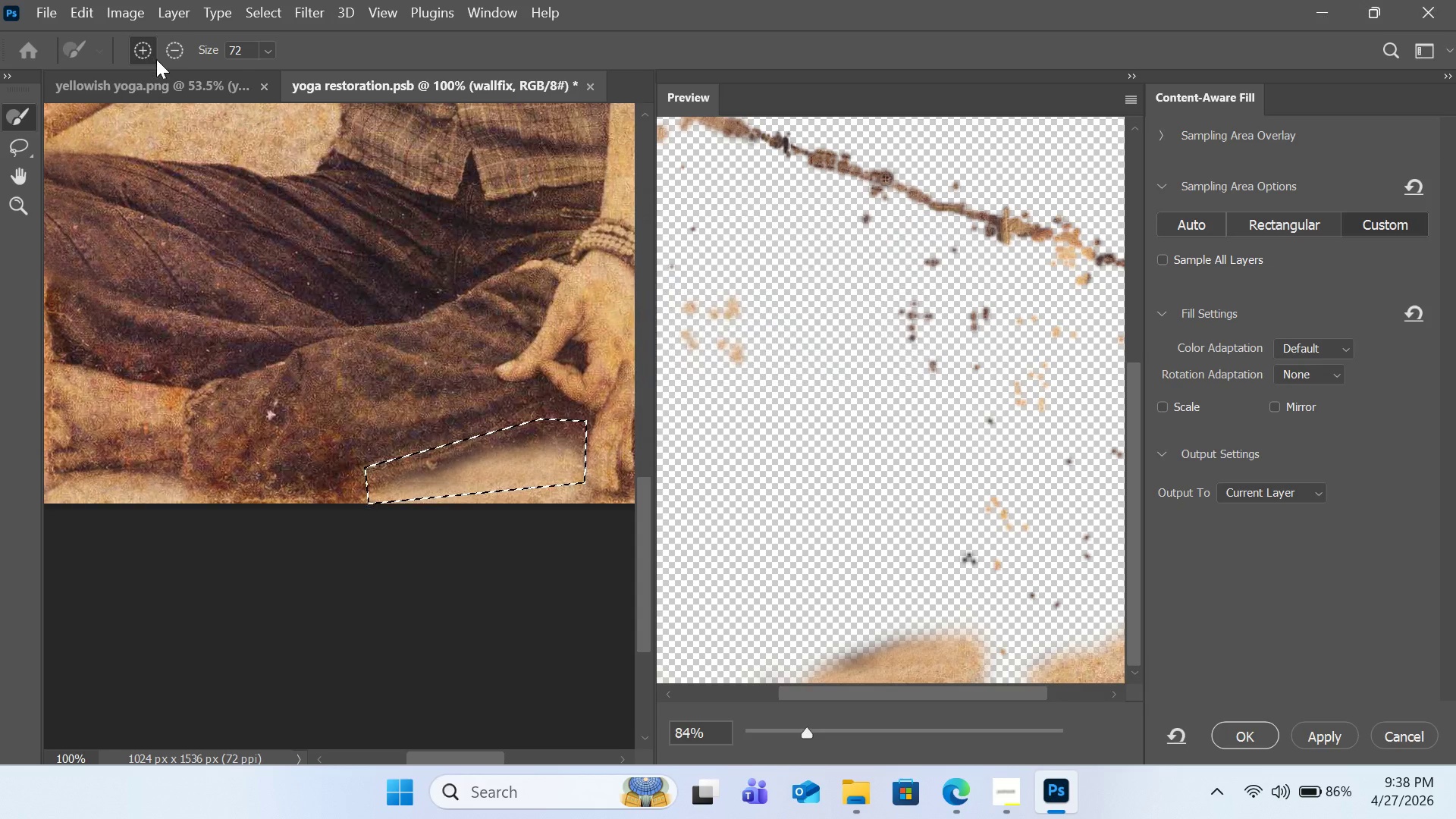 
left_click([149, 53])
 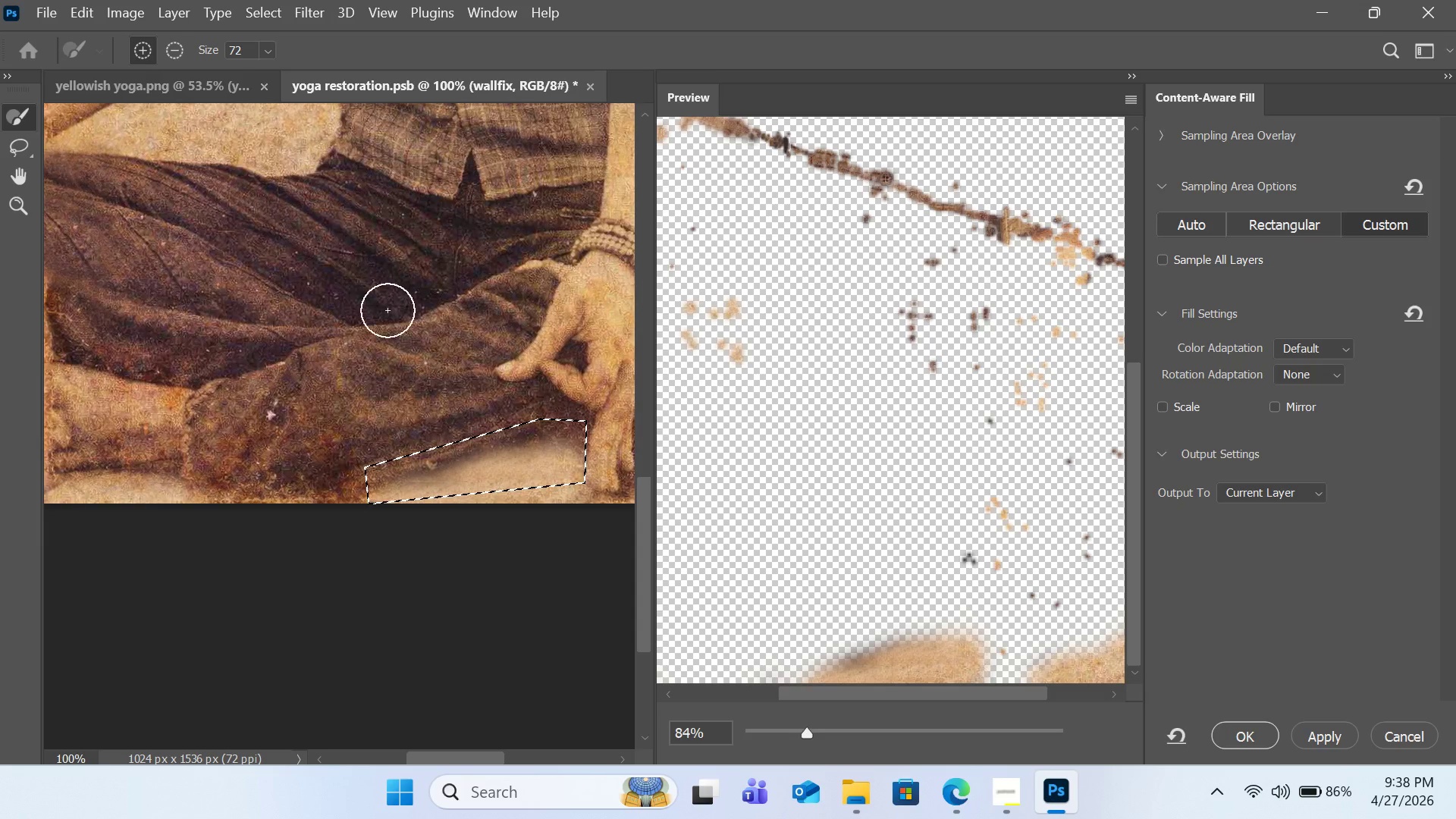 
left_click_drag(start_coordinate=[416, 358], to_coordinate=[382, 365])
 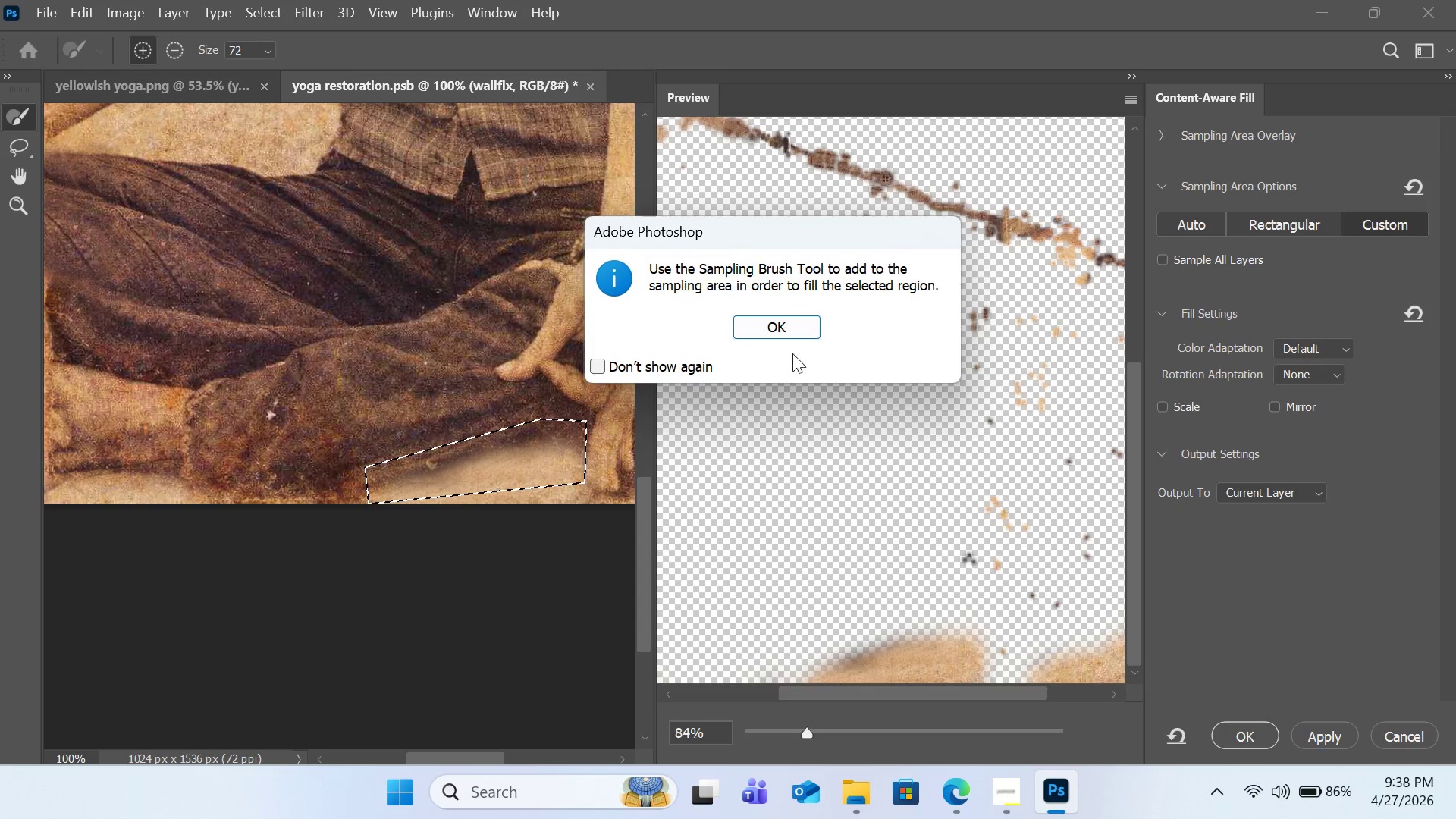 
left_click([792, 343])
 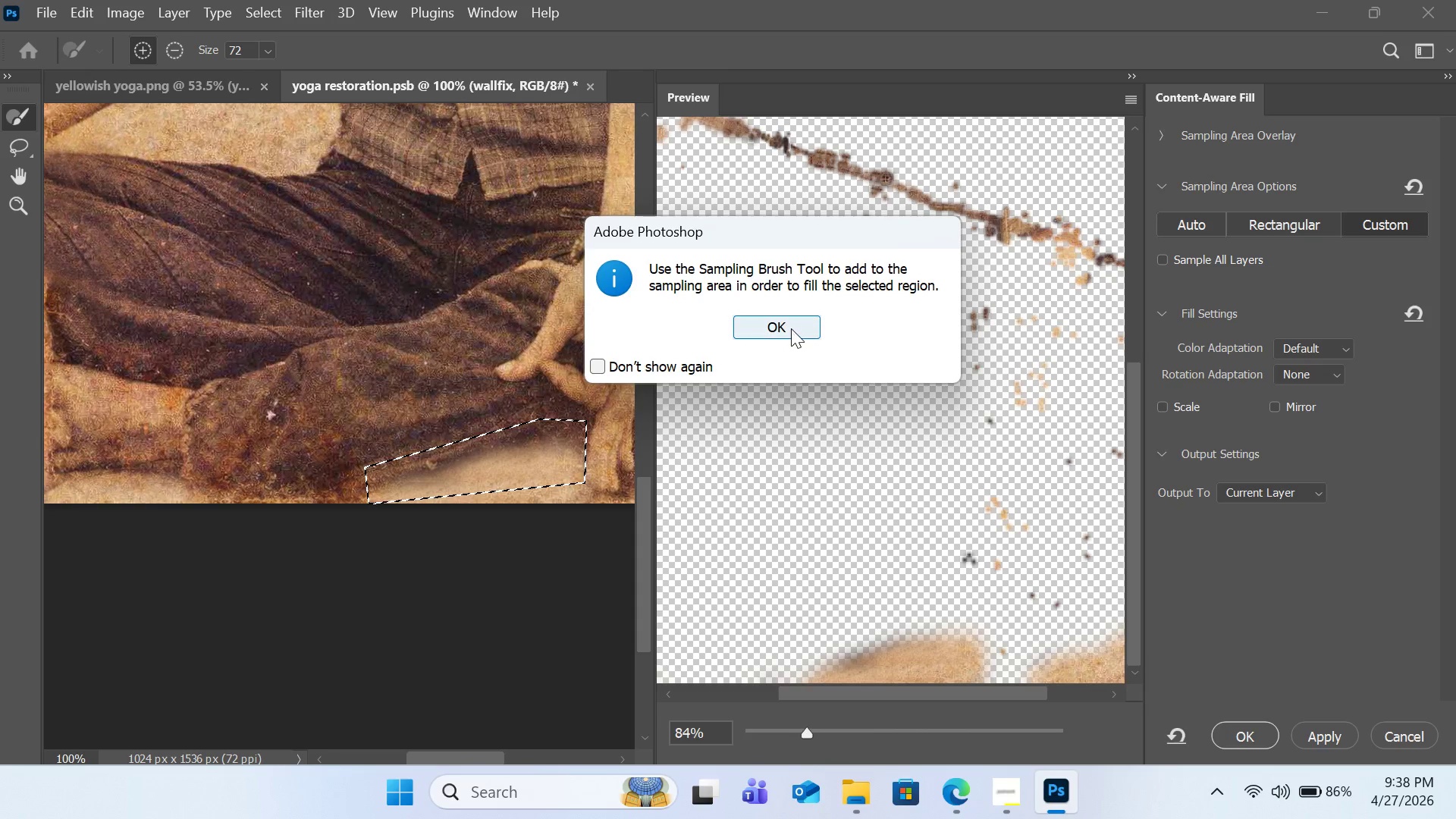 
left_click([791, 328])
 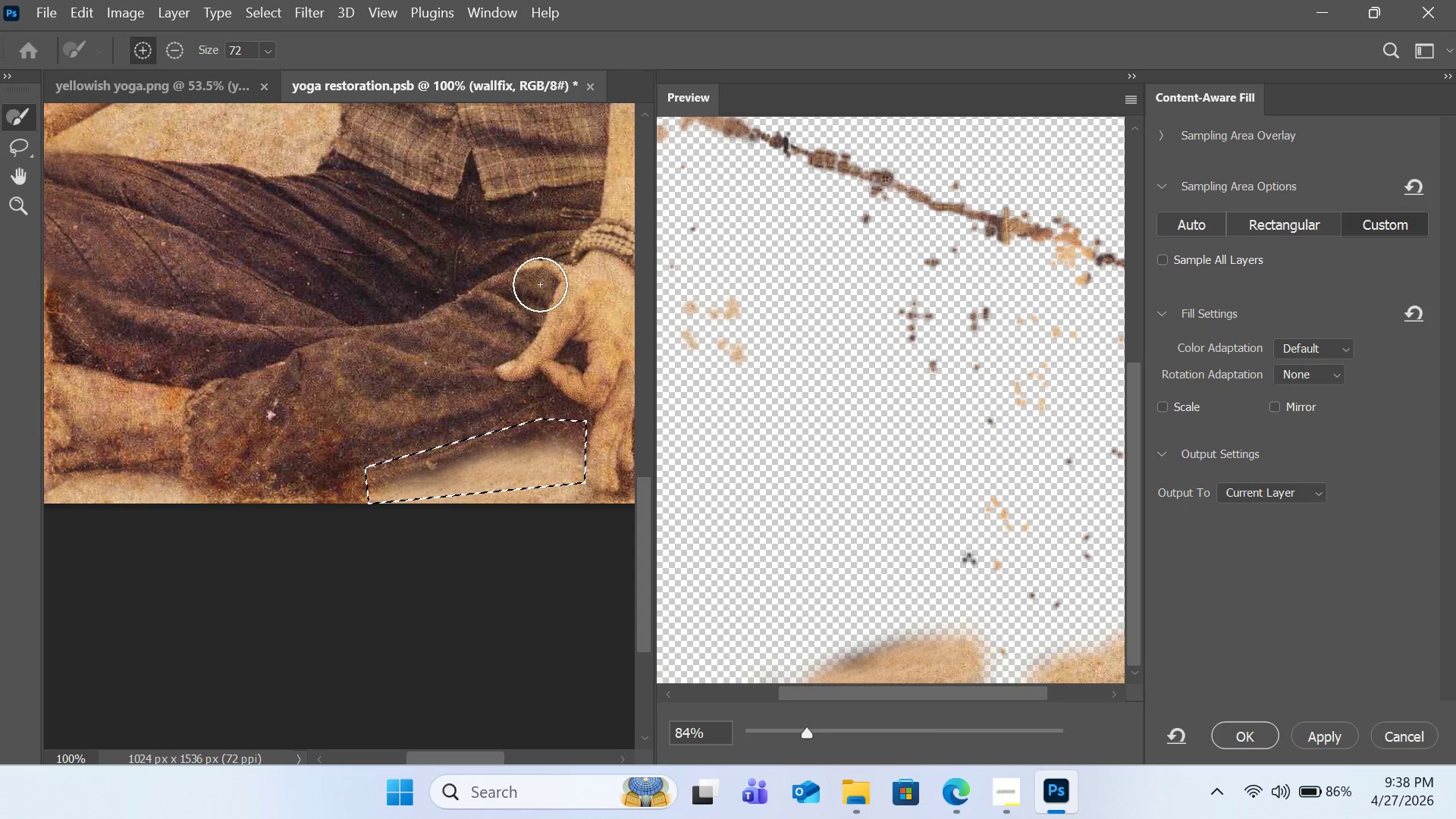 
key(Control+Minus)
 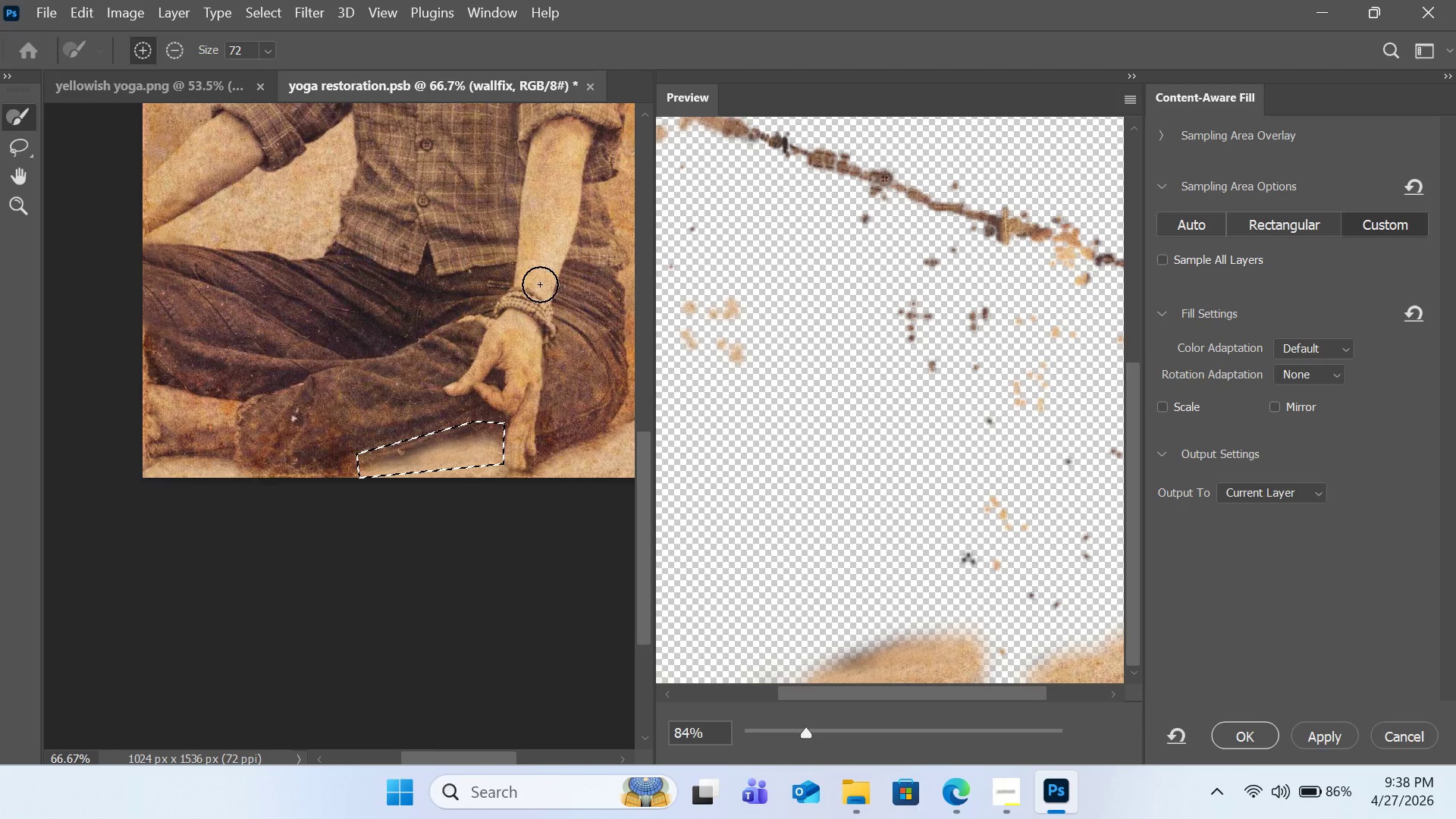 
key(Control+Minus)
 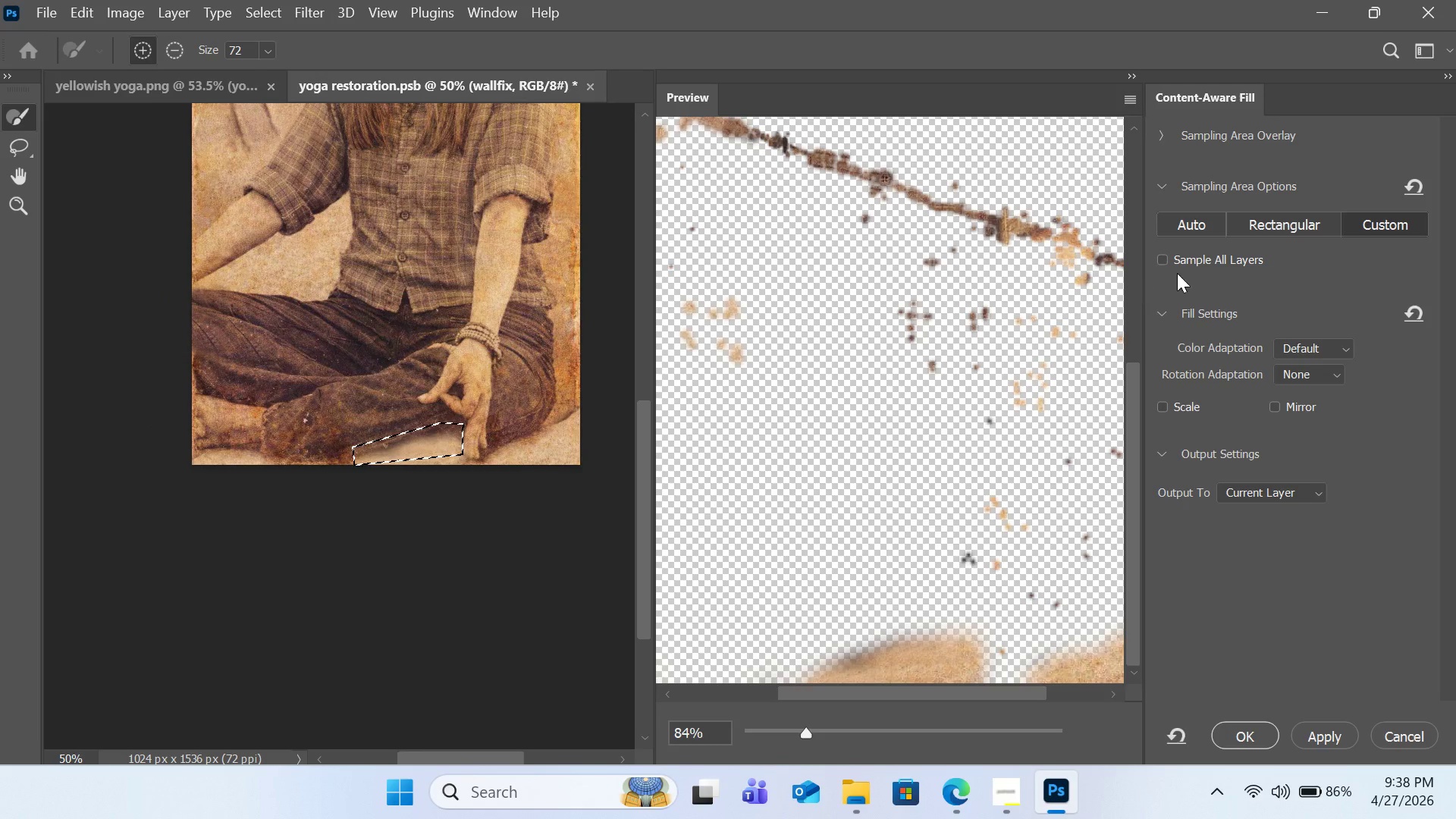 
wait(8.39)
 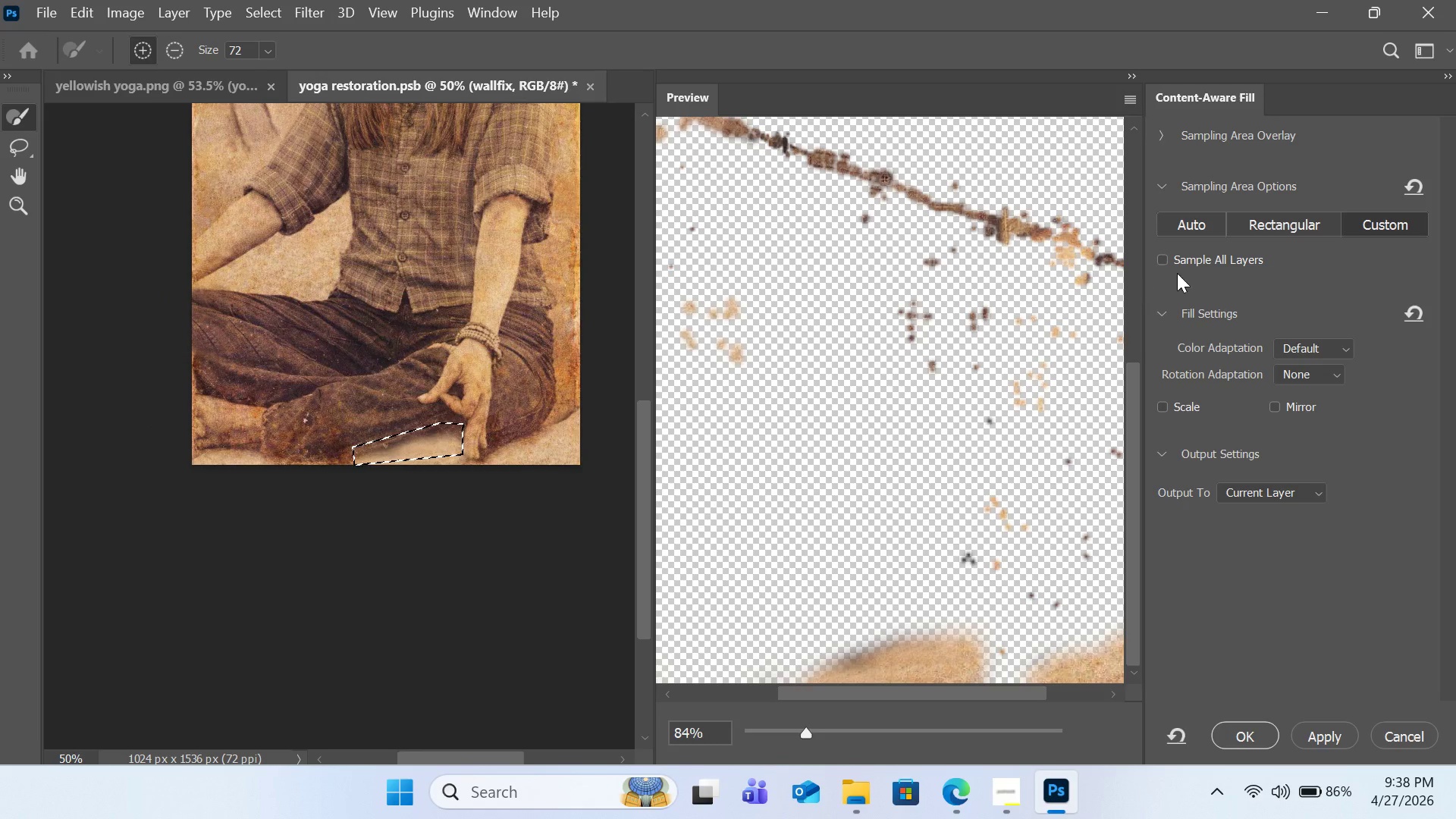 
left_click_drag(start_coordinate=[223, 340], to_coordinate=[231, 346])
 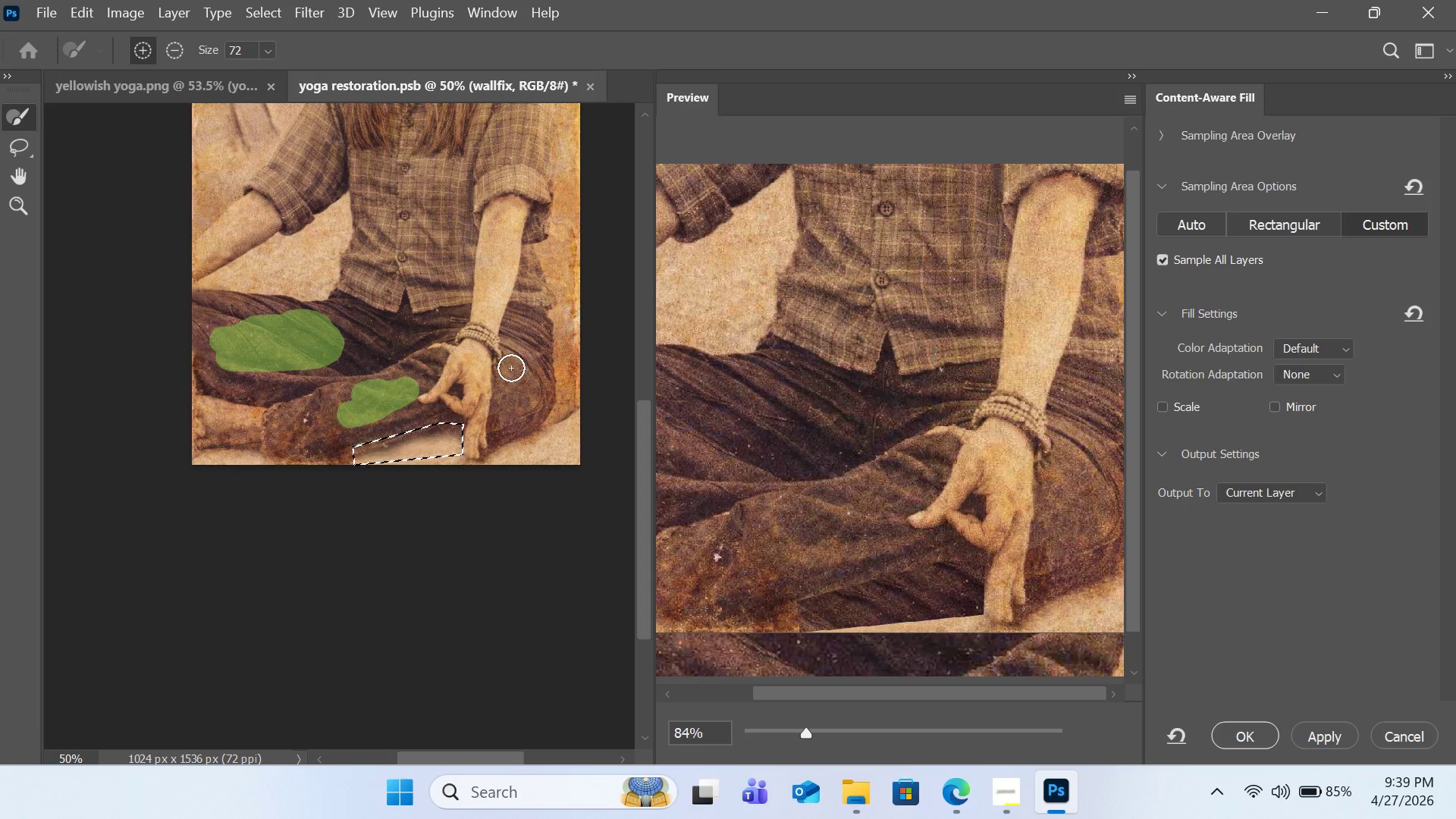 
left_click_drag(start_coordinate=[529, 348], to_coordinate=[527, 397])
 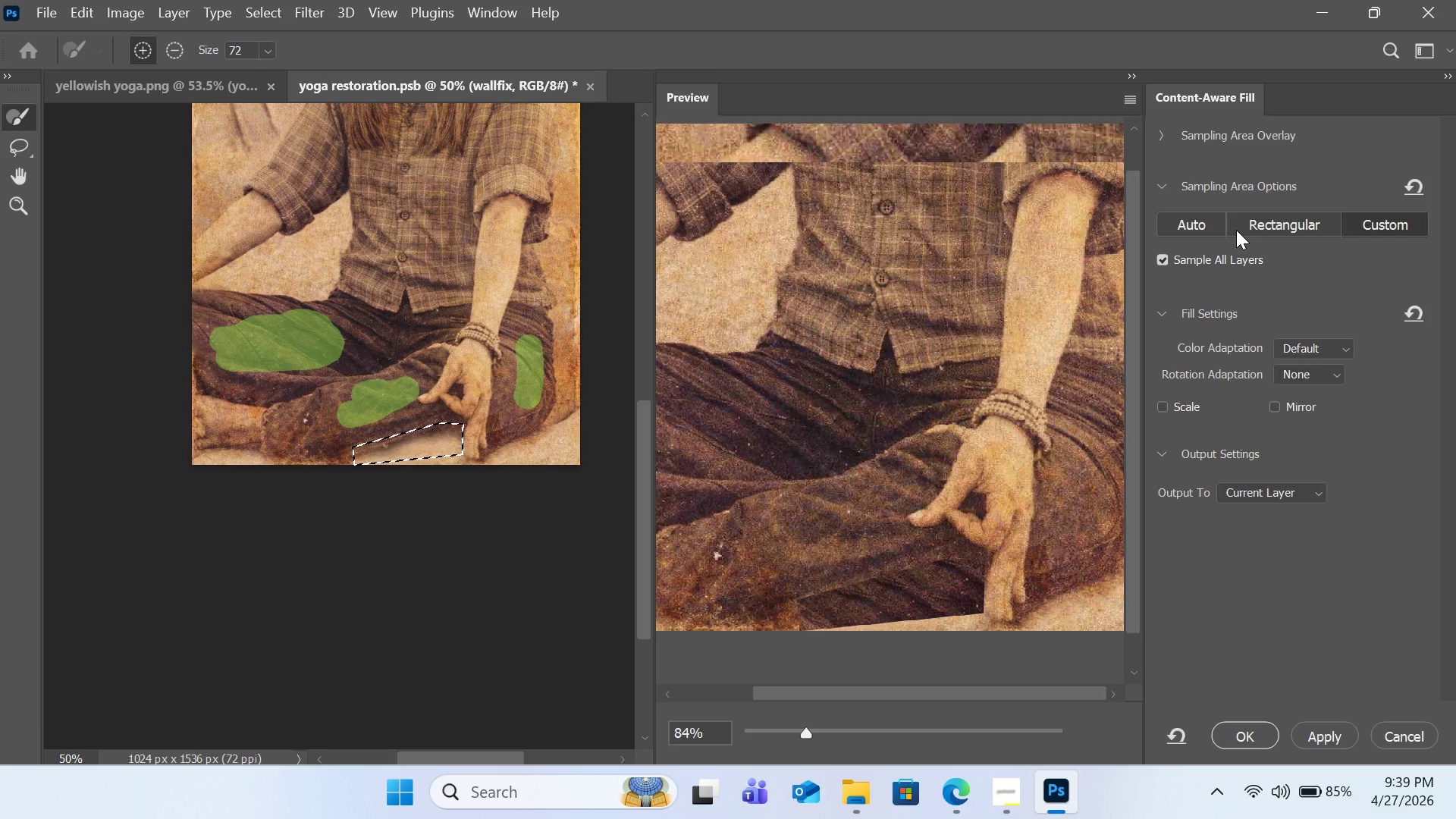 
left_click([1191, 234])
 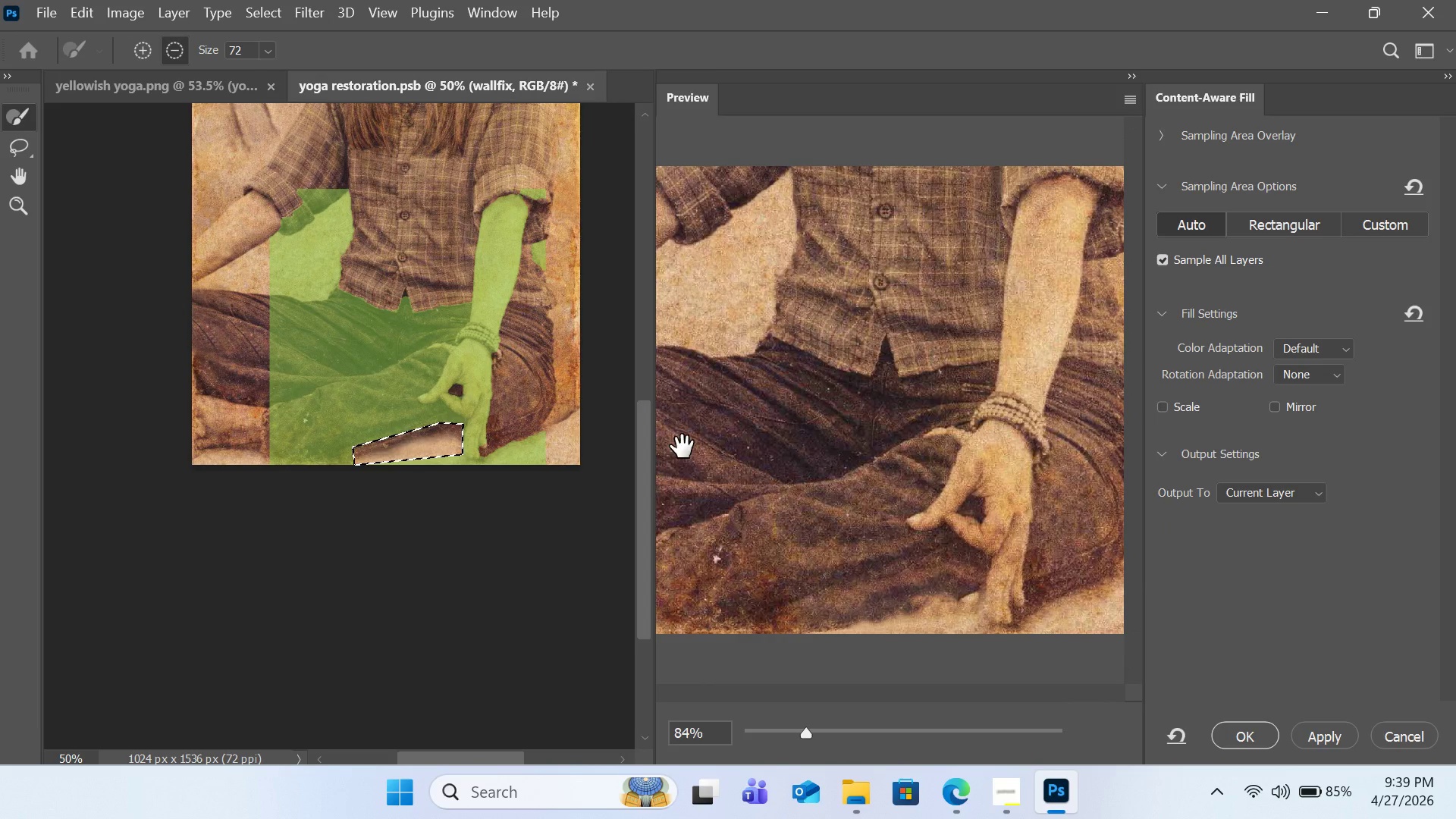 
wait(8.74)
 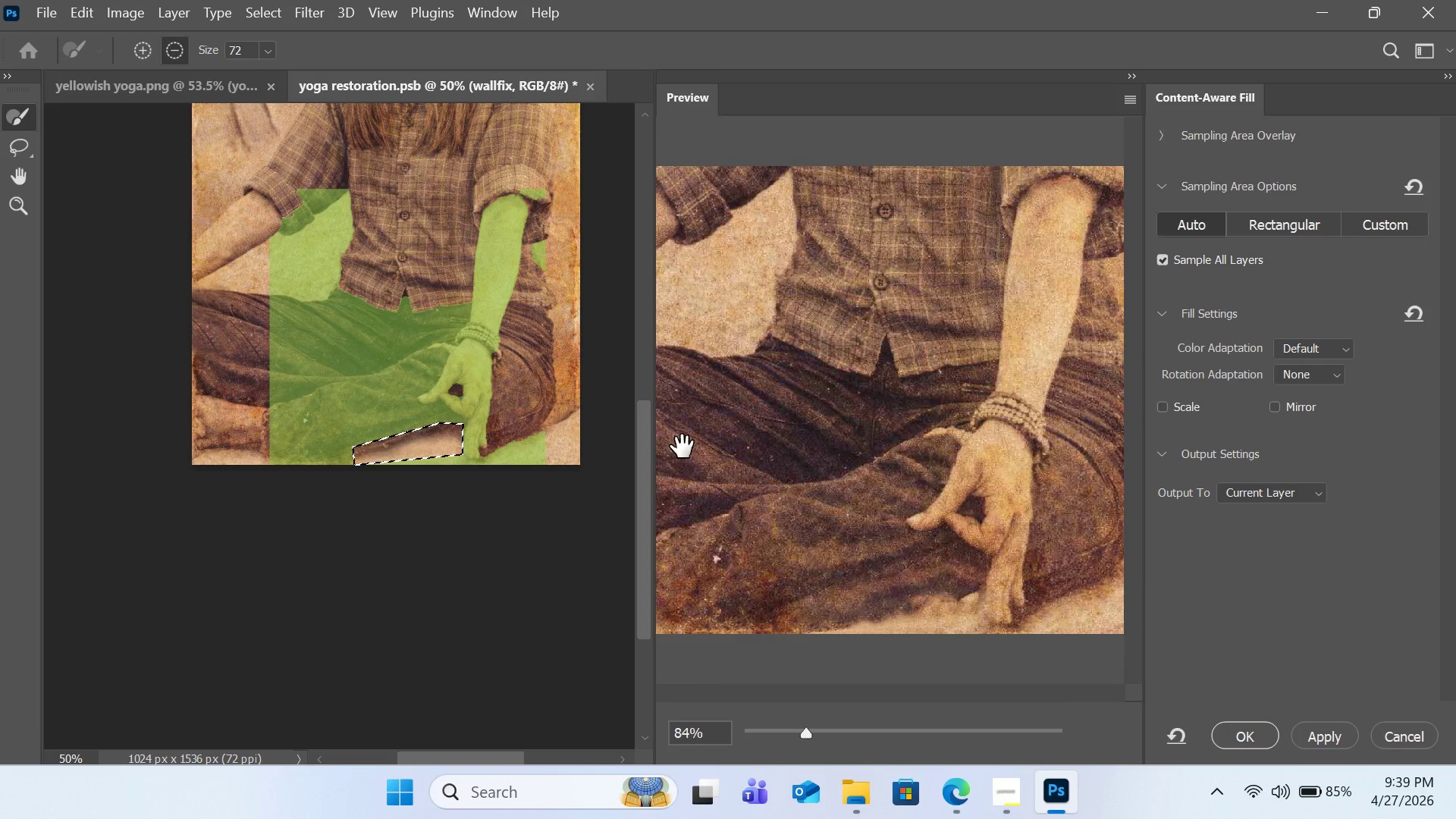 
left_click_drag(start_coordinate=[358, 195], to_coordinate=[280, 278])
 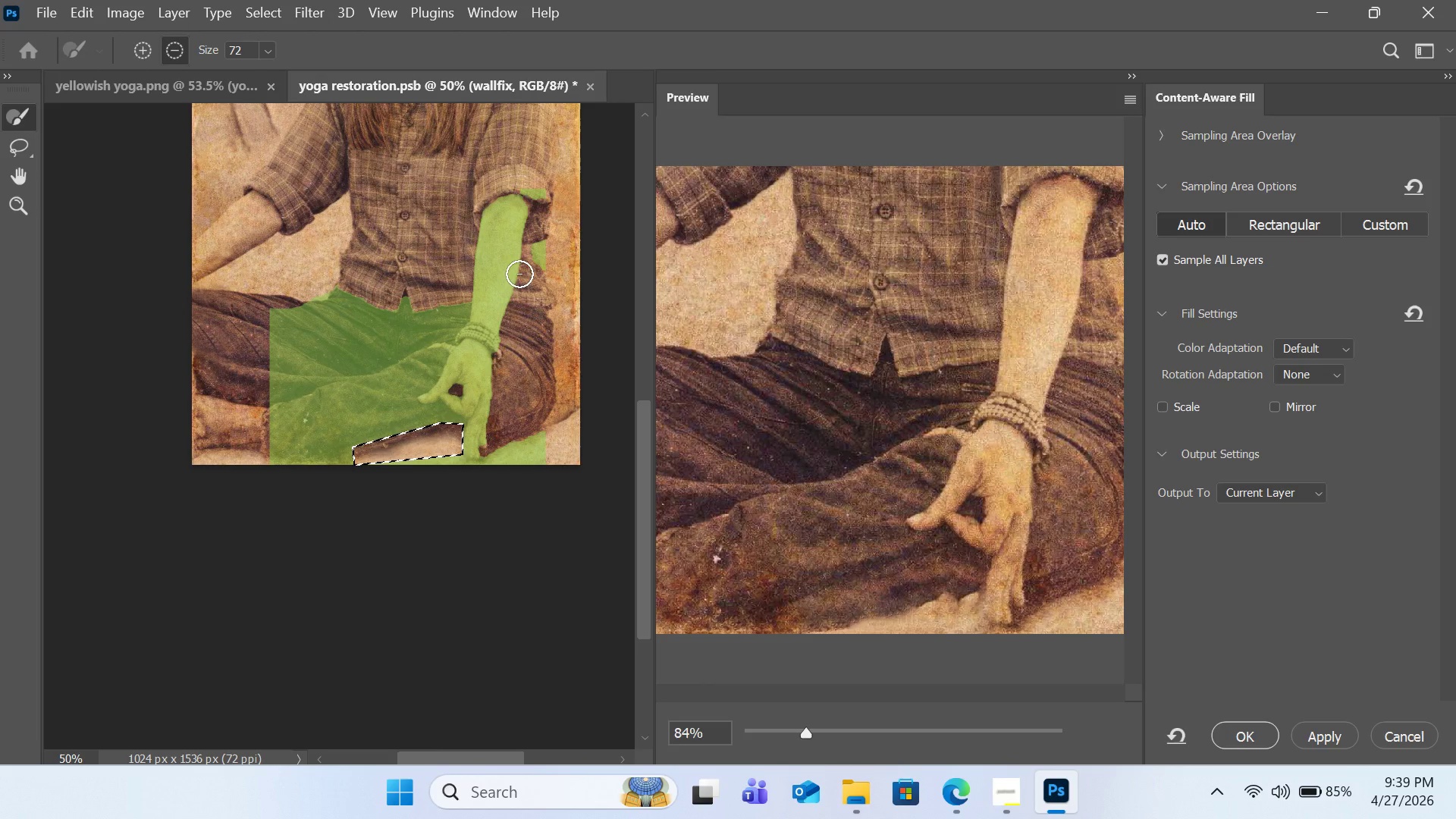 
left_click_drag(start_coordinate=[545, 232], to_coordinate=[490, 311])
 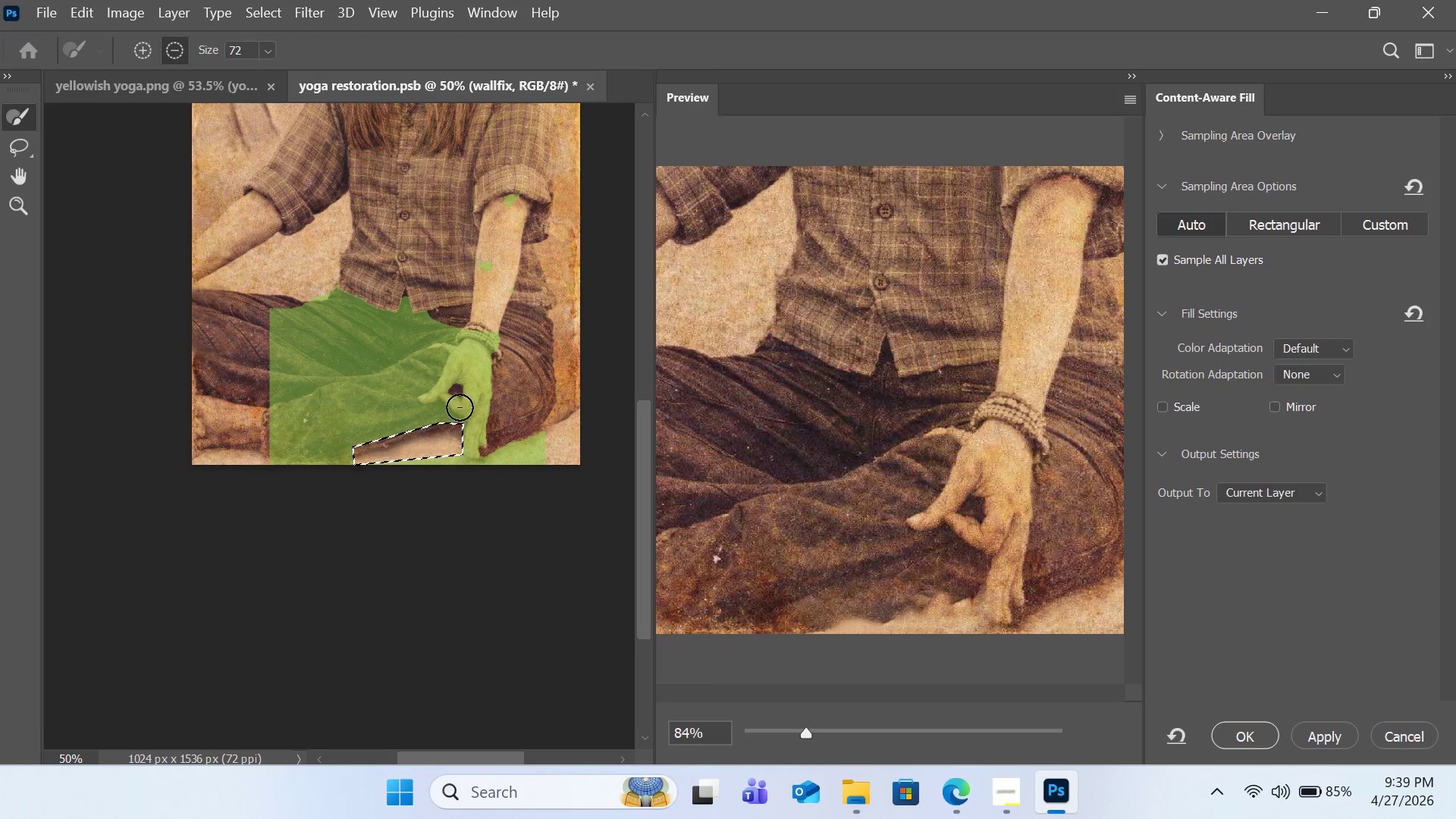 
left_click_drag(start_coordinate=[309, 306], to_coordinate=[220, 411])
 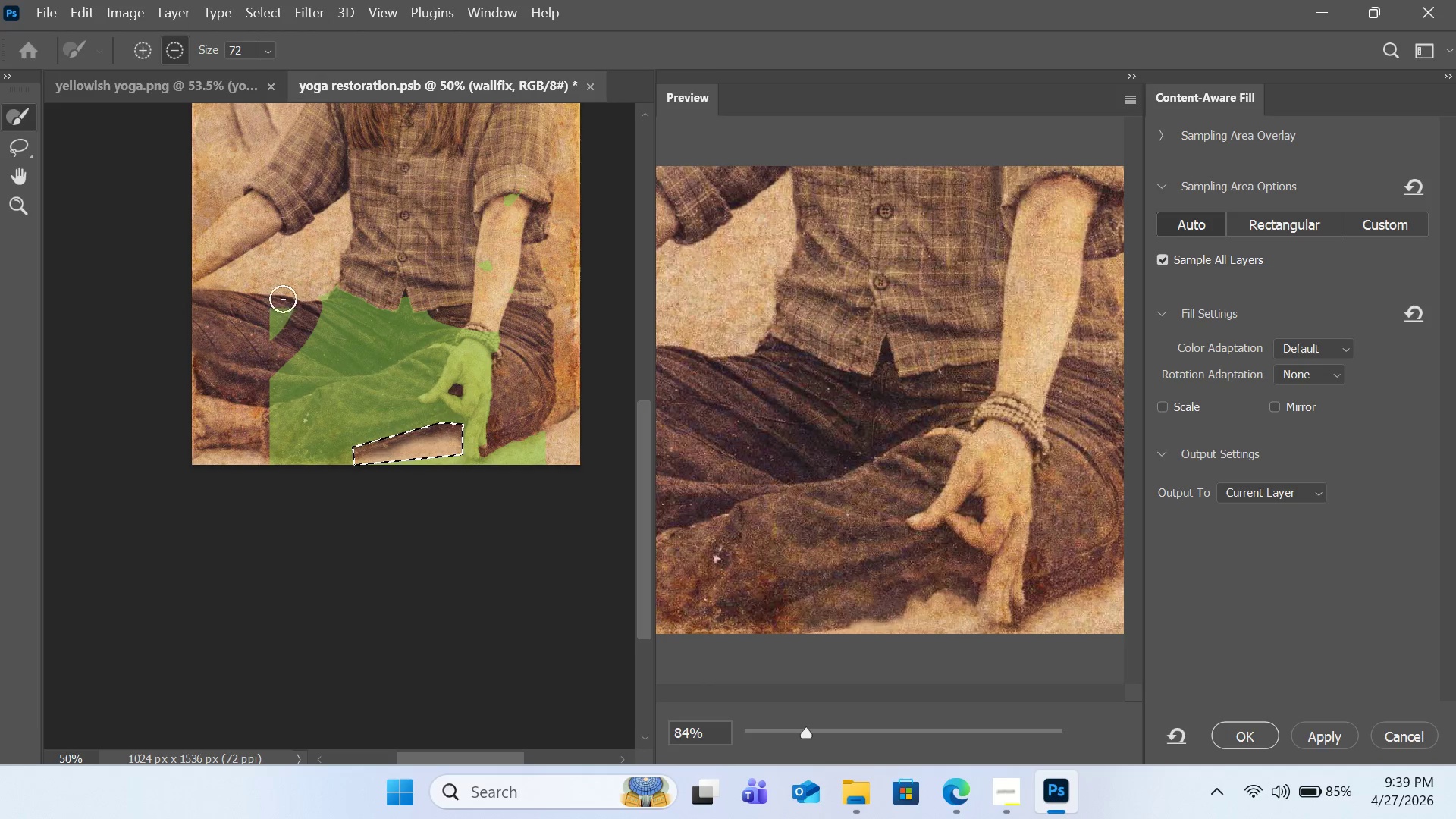 
left_click_drag(start_coordinate=[275, 312], to_coordinate=[262, 448])
 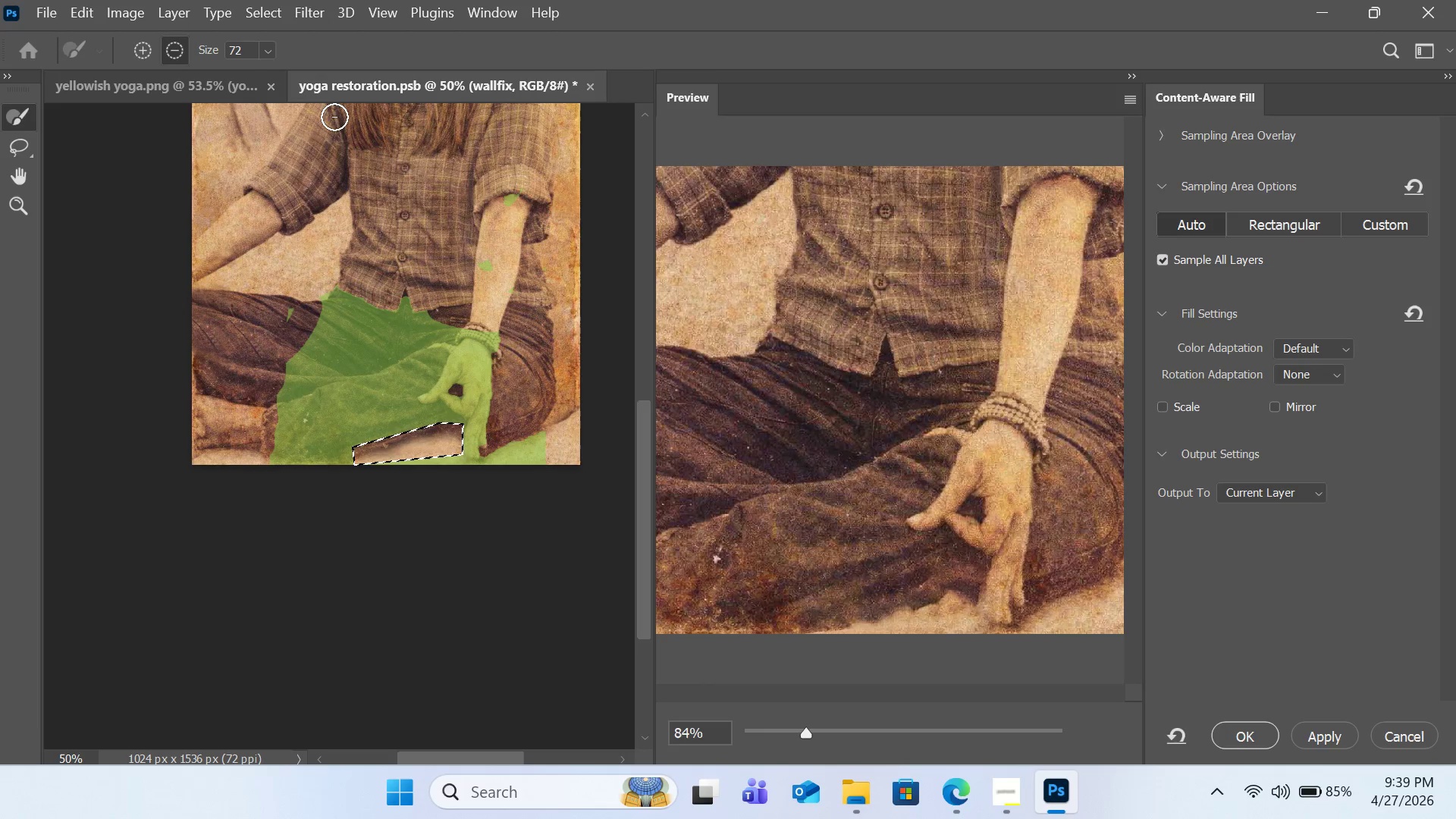 
wait(13.08)
 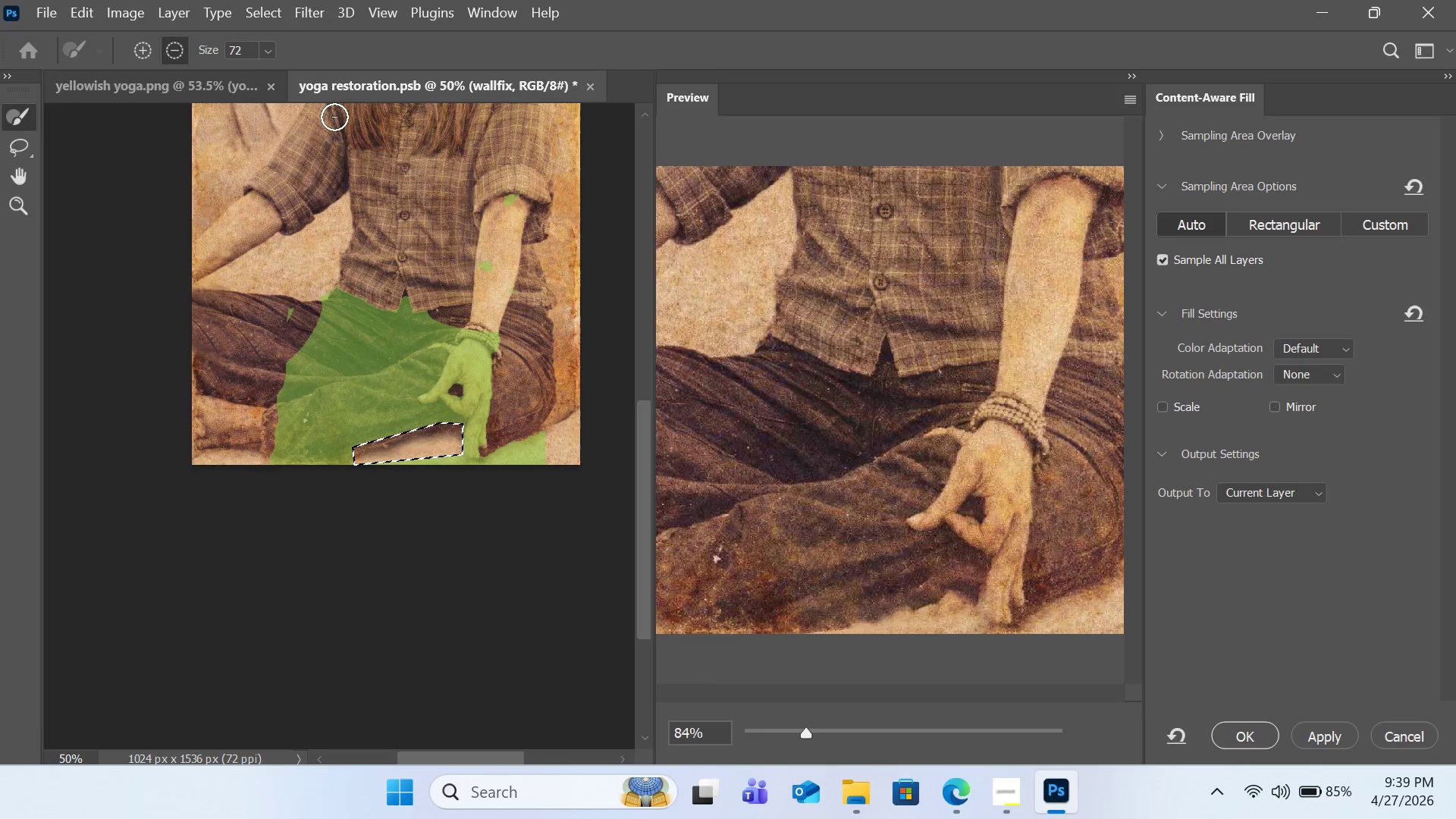 
left_click([1232, 725])
 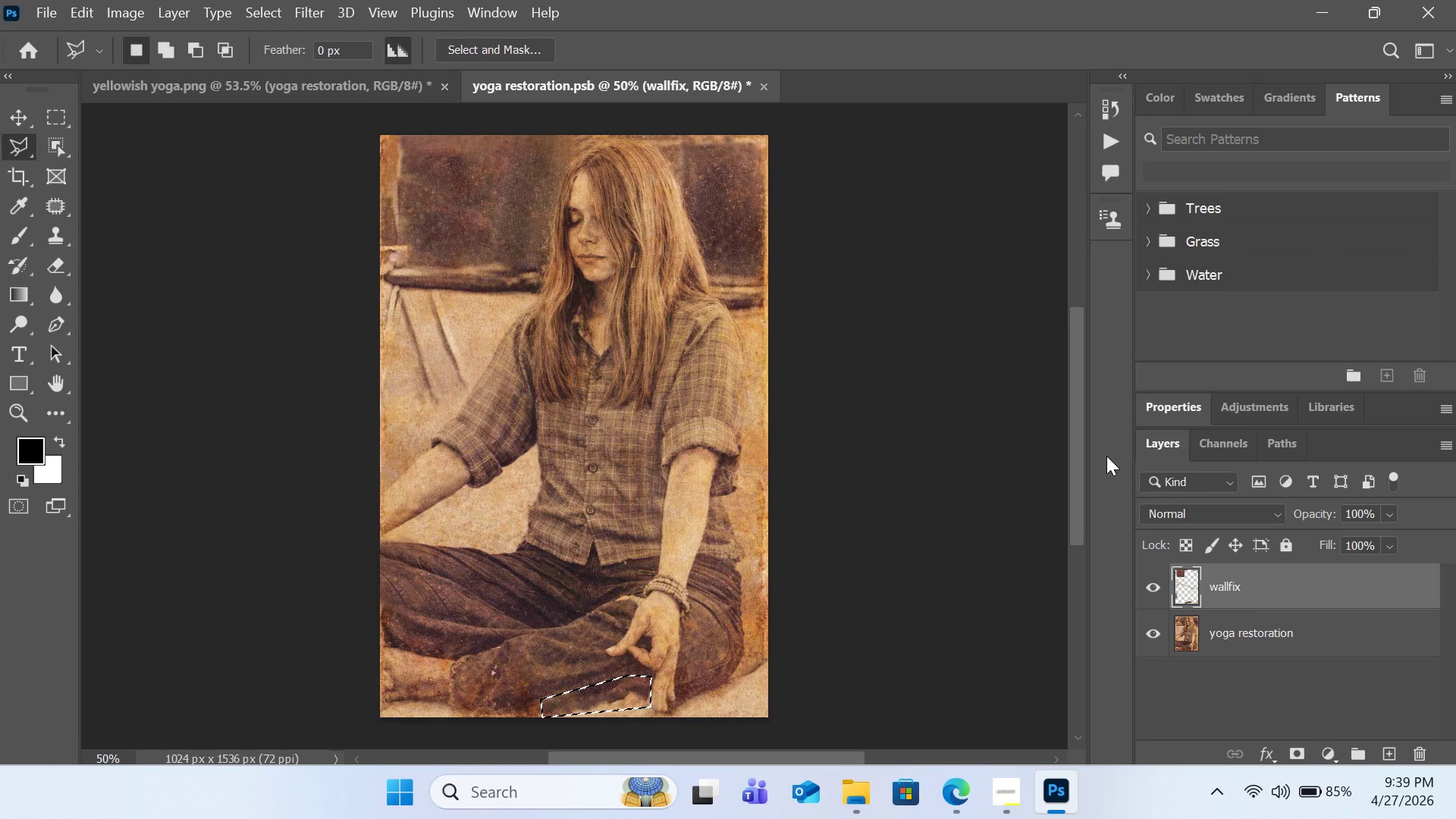 
wait(5.28)
 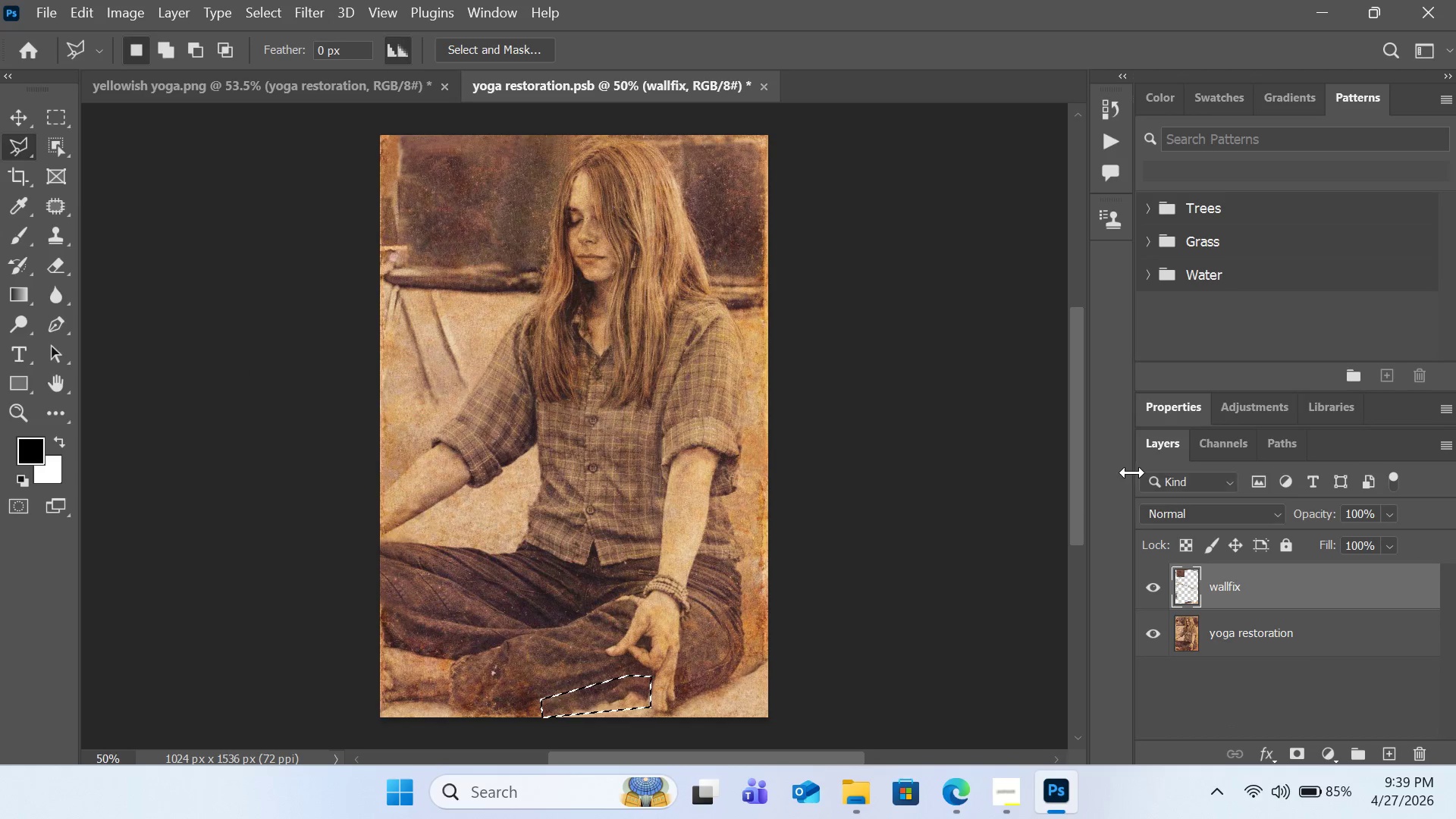 
key(Control+D)
 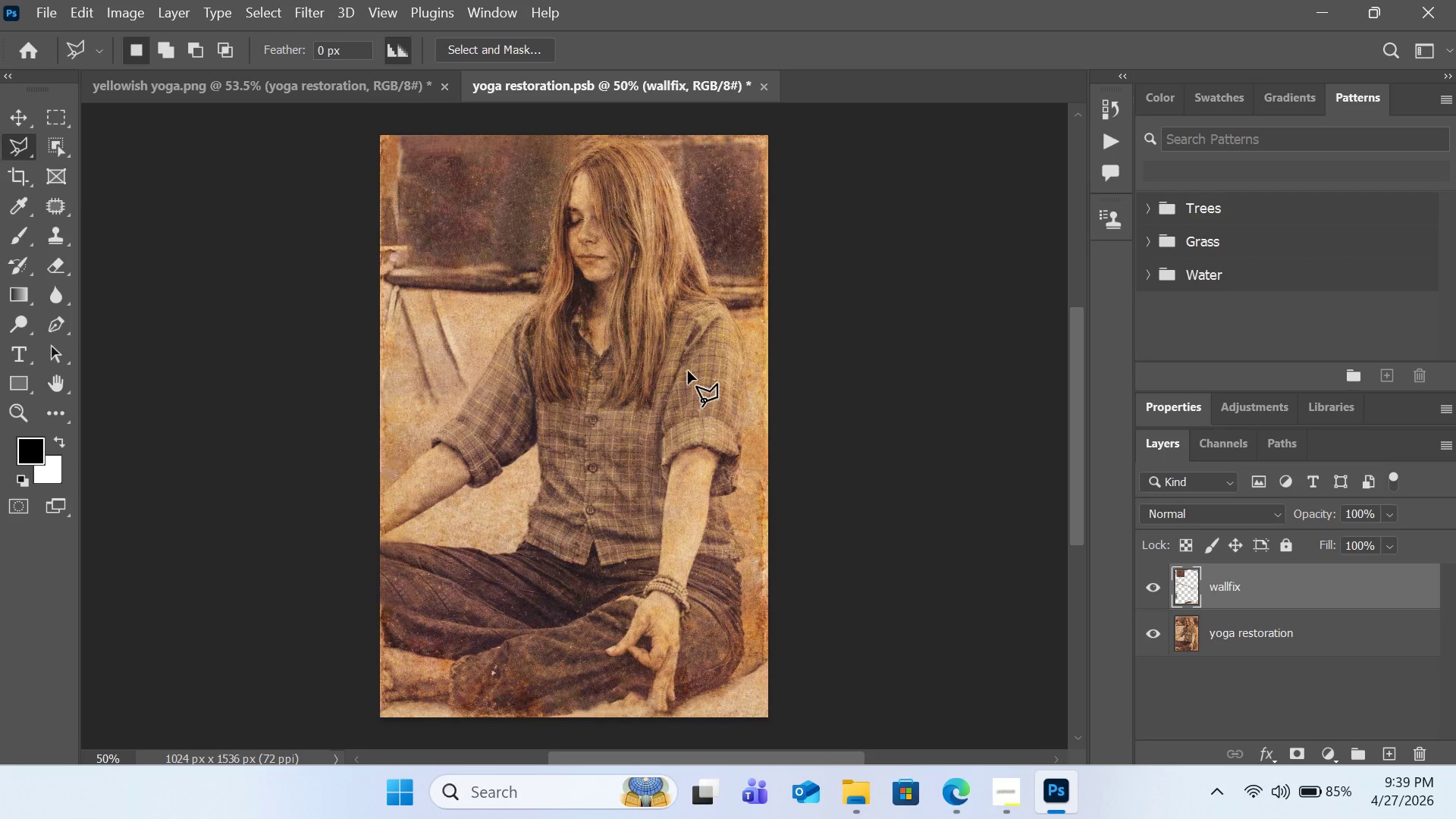 
wait(7.72)
 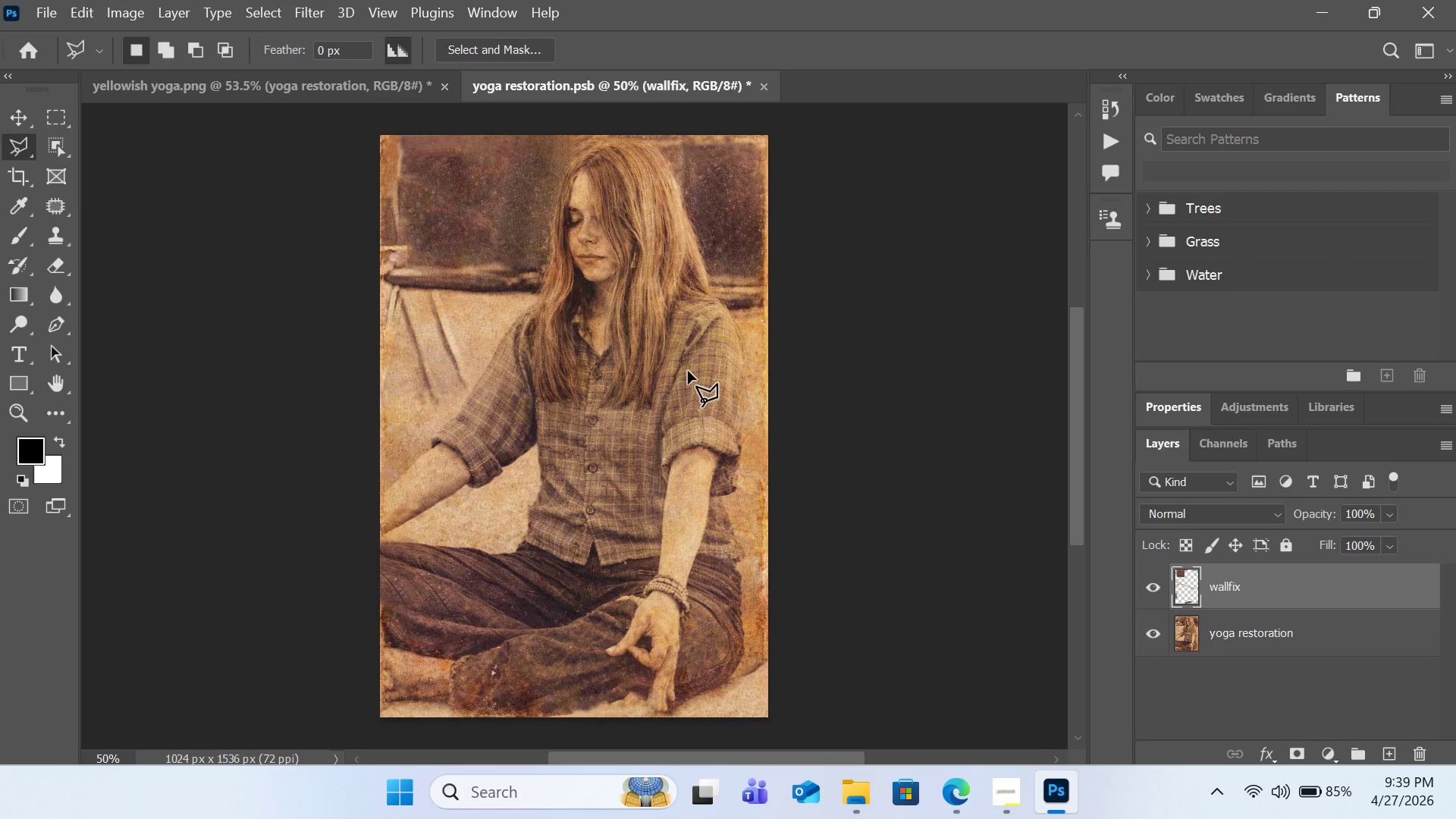 
key(Control+Equal)
 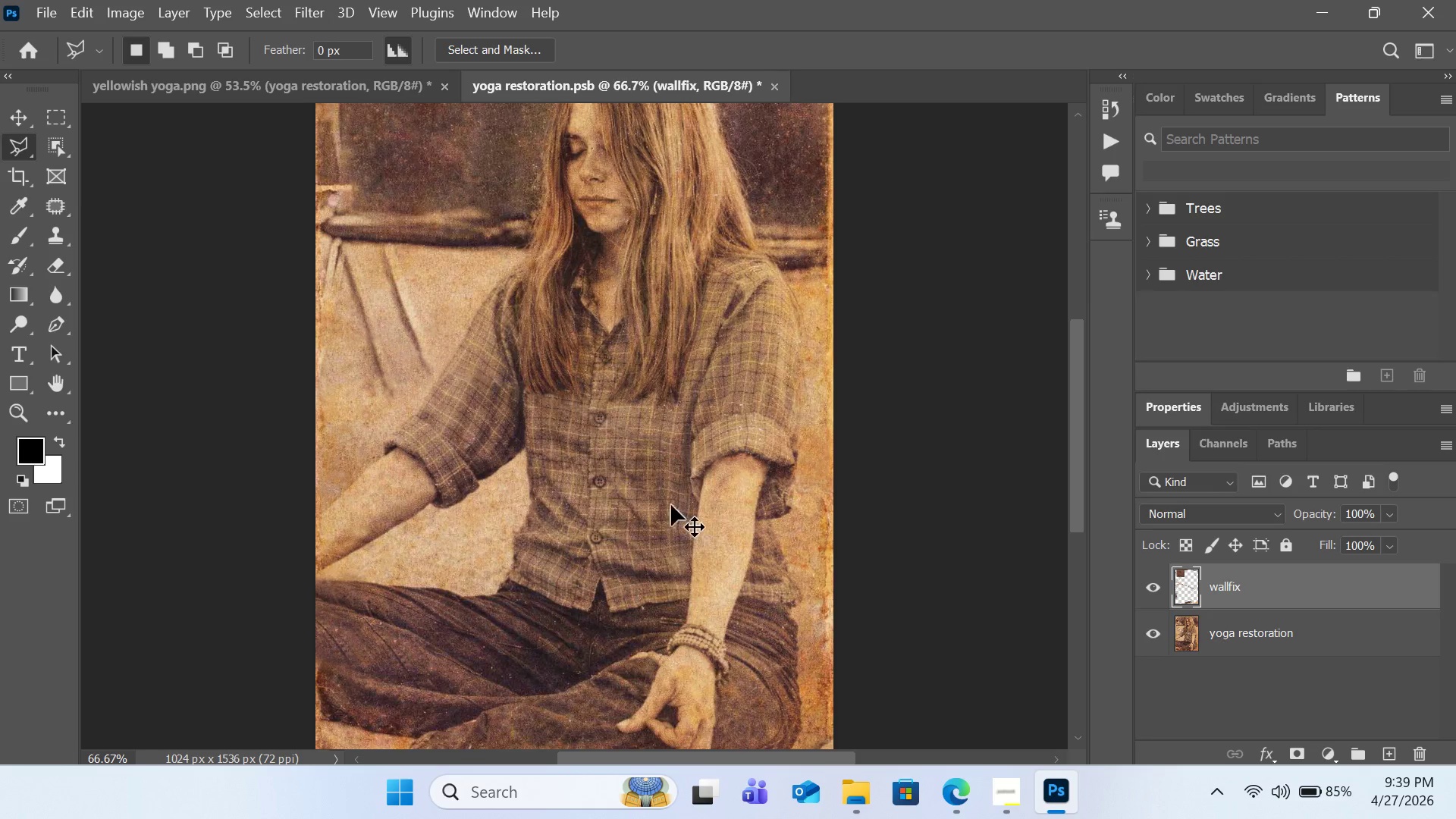 
key(Control+Equal)
 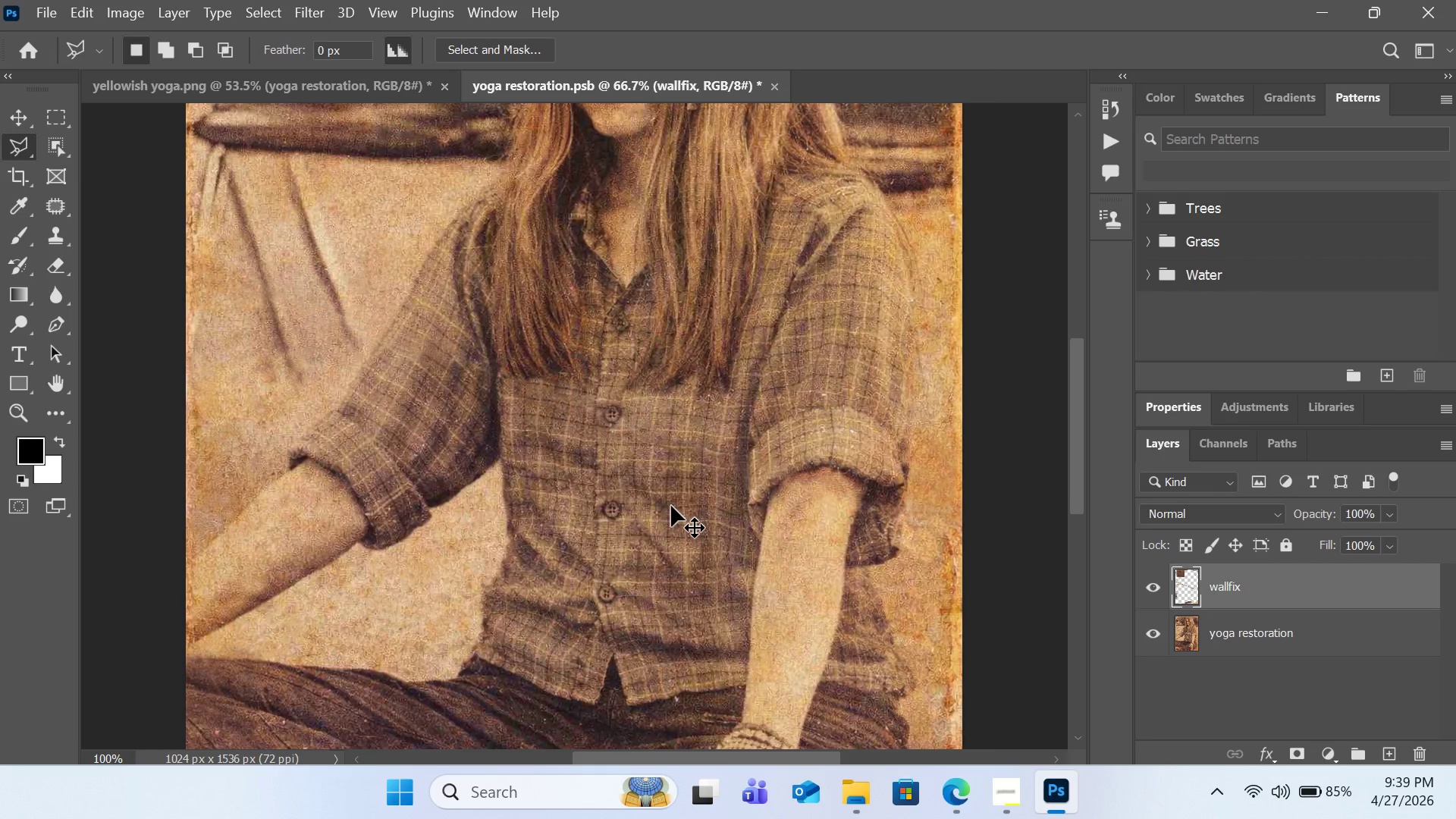 
key(Control+Equal)
 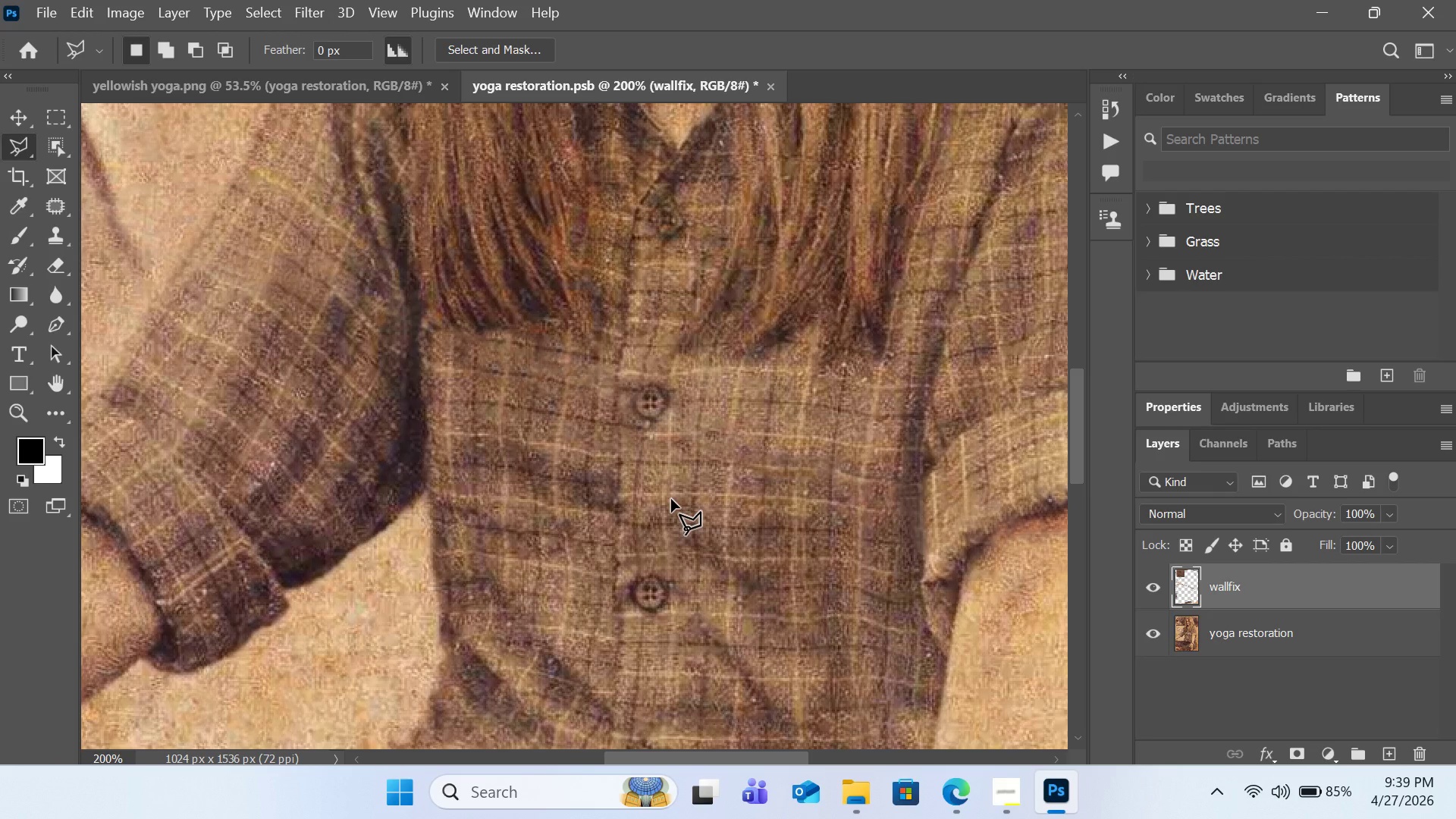 
key(H)
 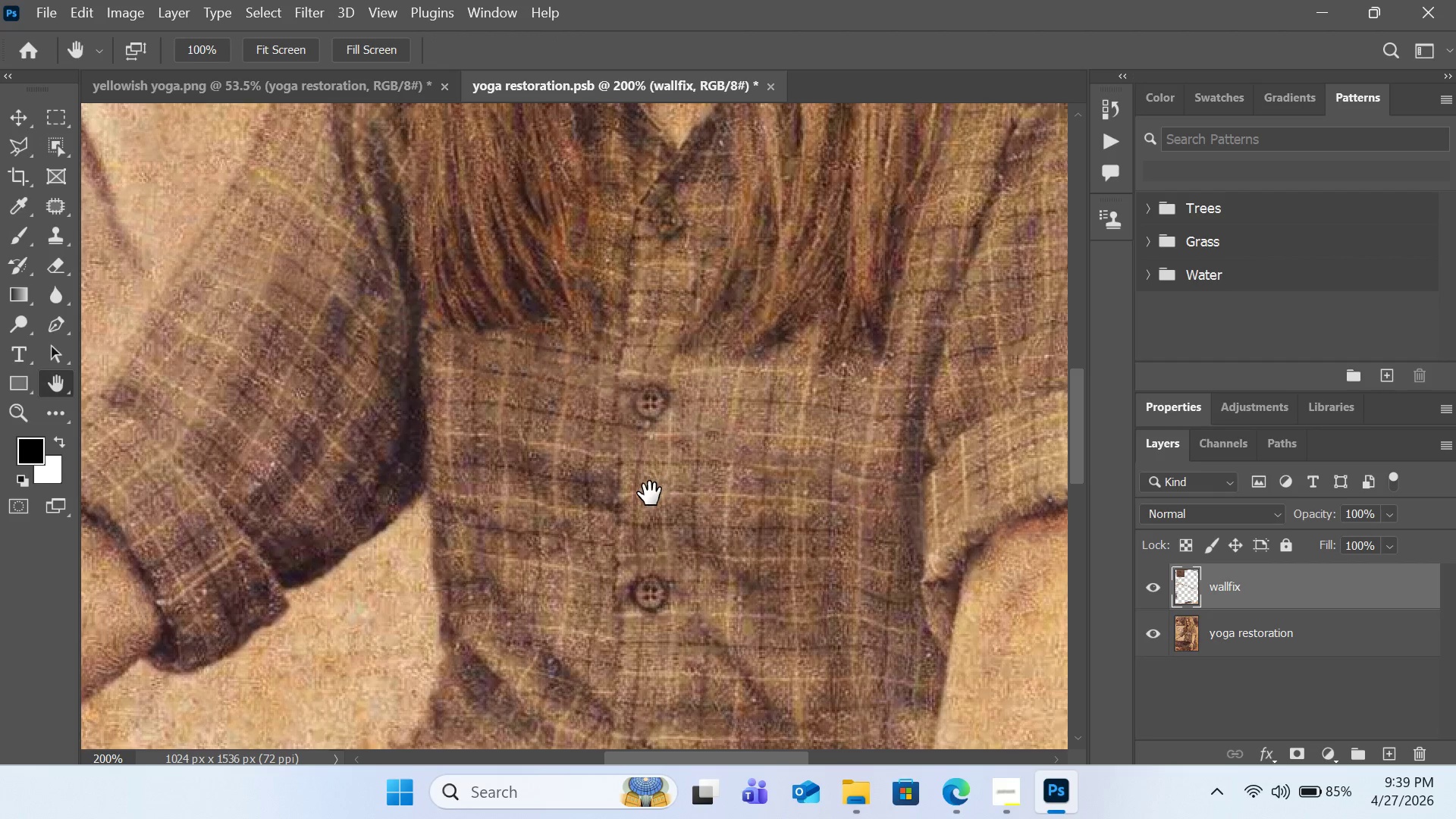 
left_click_drag(start_coordinate=[650, 494], to_coordinate=[639, 163])
 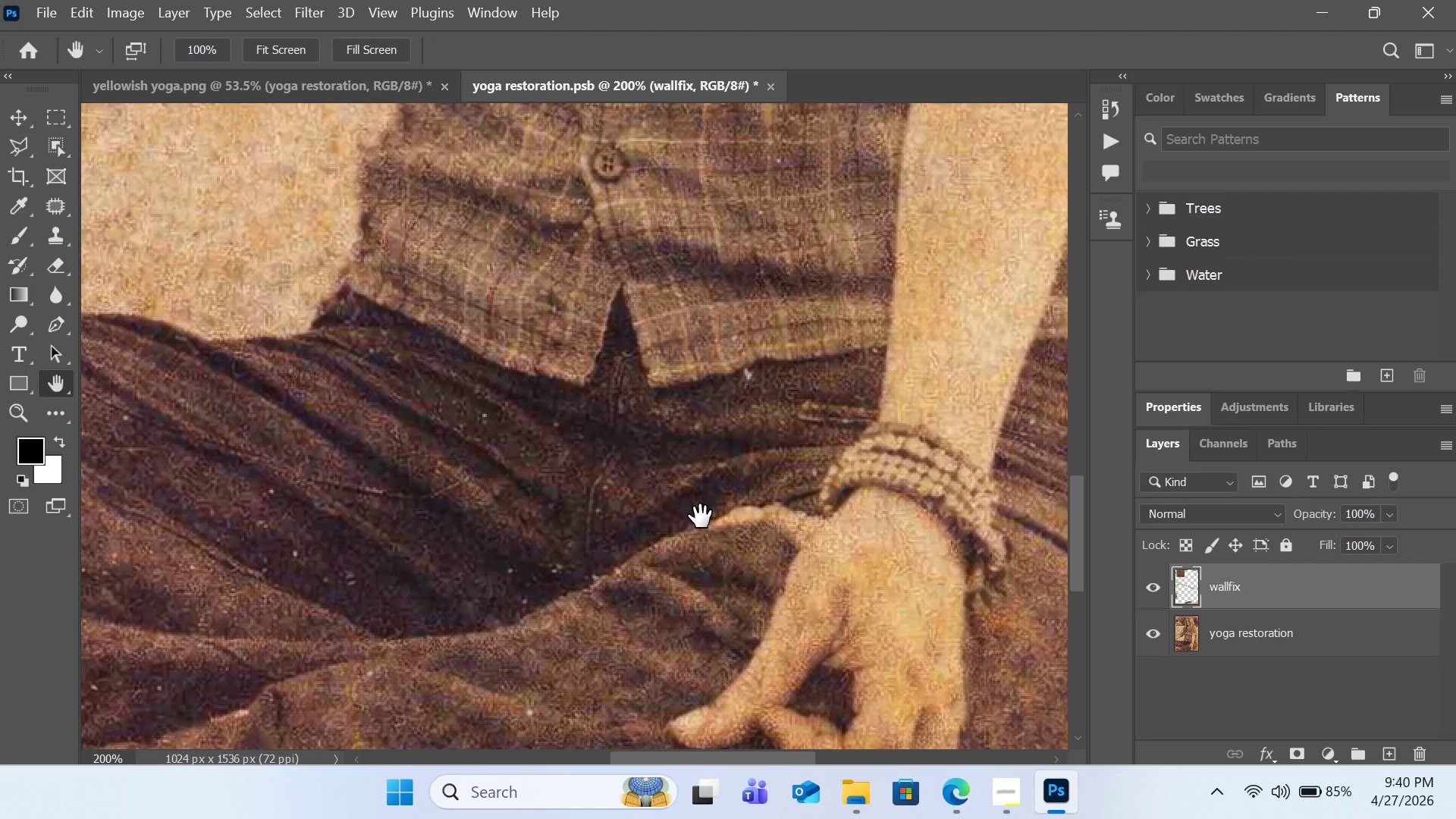 
left_click_drag(start_coordinate=[701, 516], to_coordinate=[701, 294])
 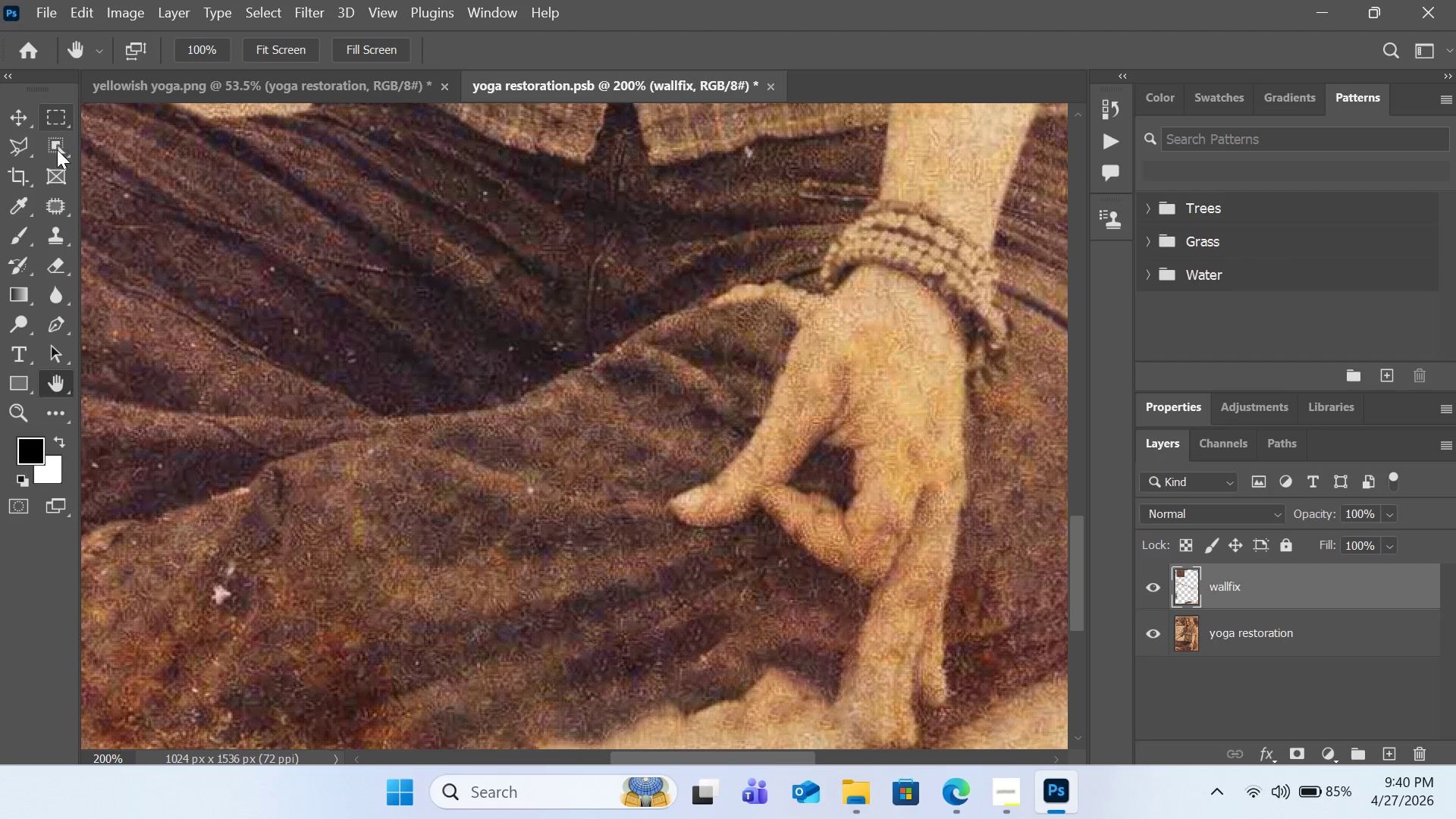 
left_click([54, 212])
 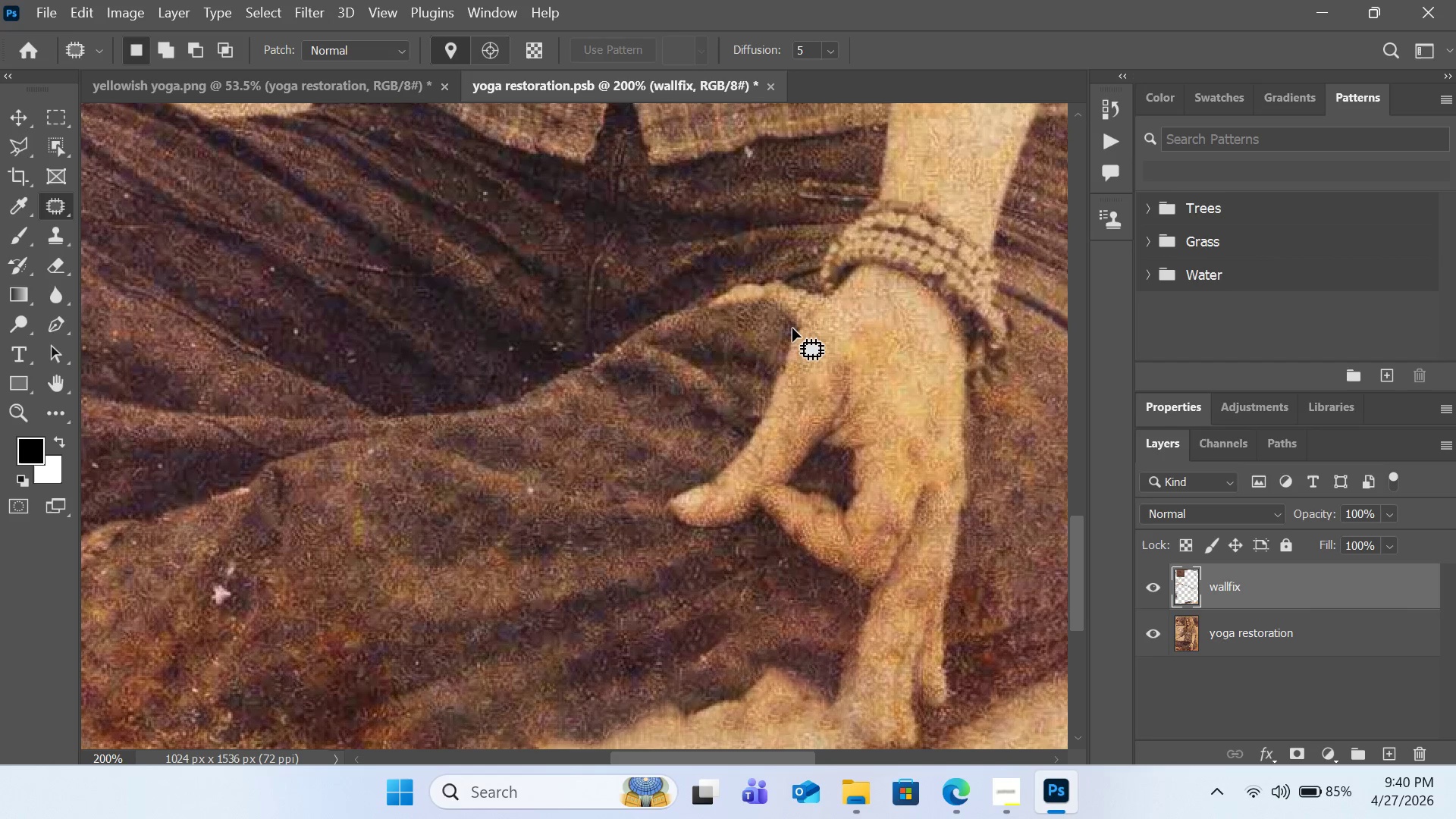 
left_click_drag(start_coordinate=[793, 328], to_coordinate=[757, 321])
 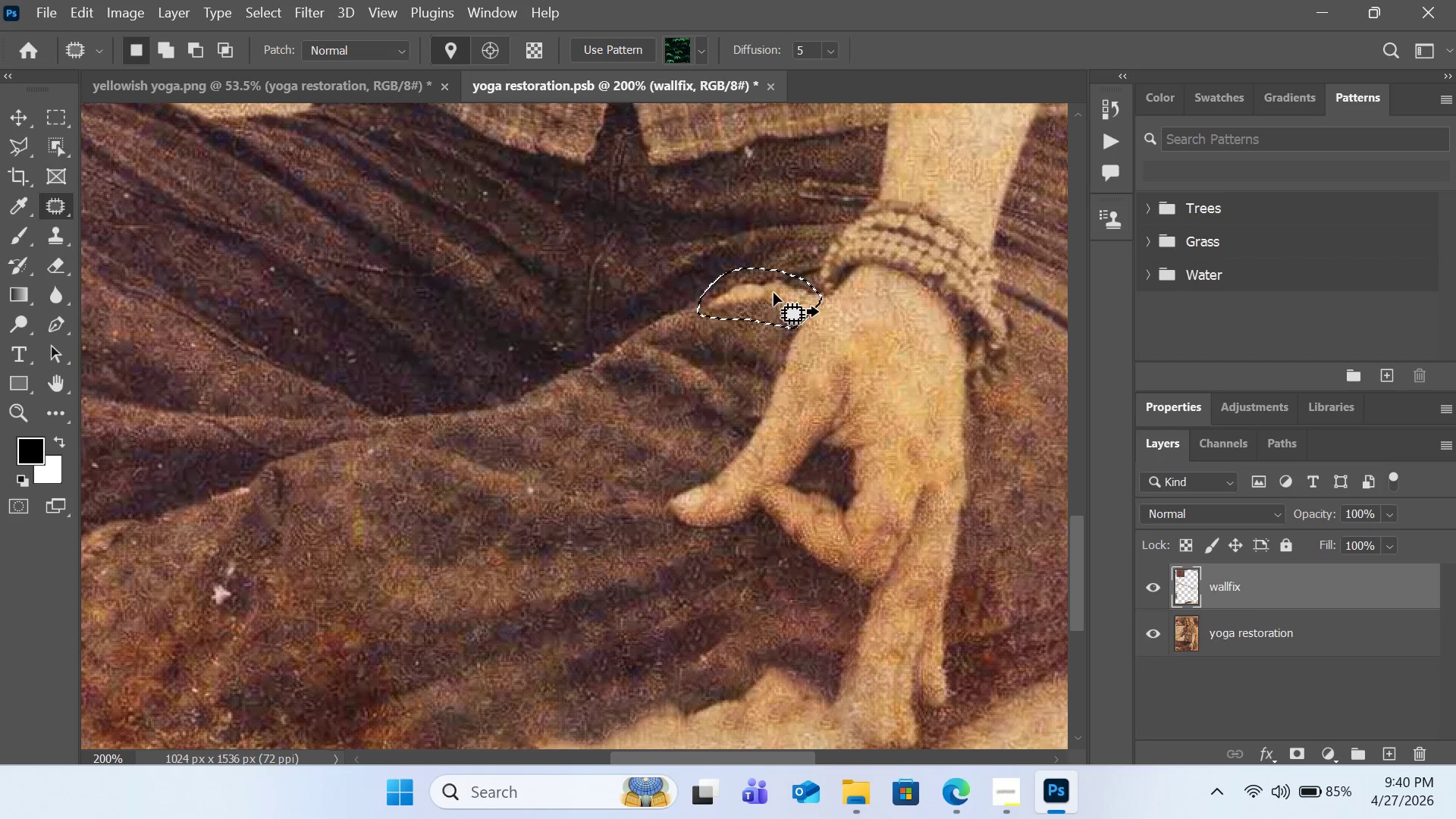 
left_click_drag(start_coordinate=[774, 293], to_coordinate=[725, 353])
 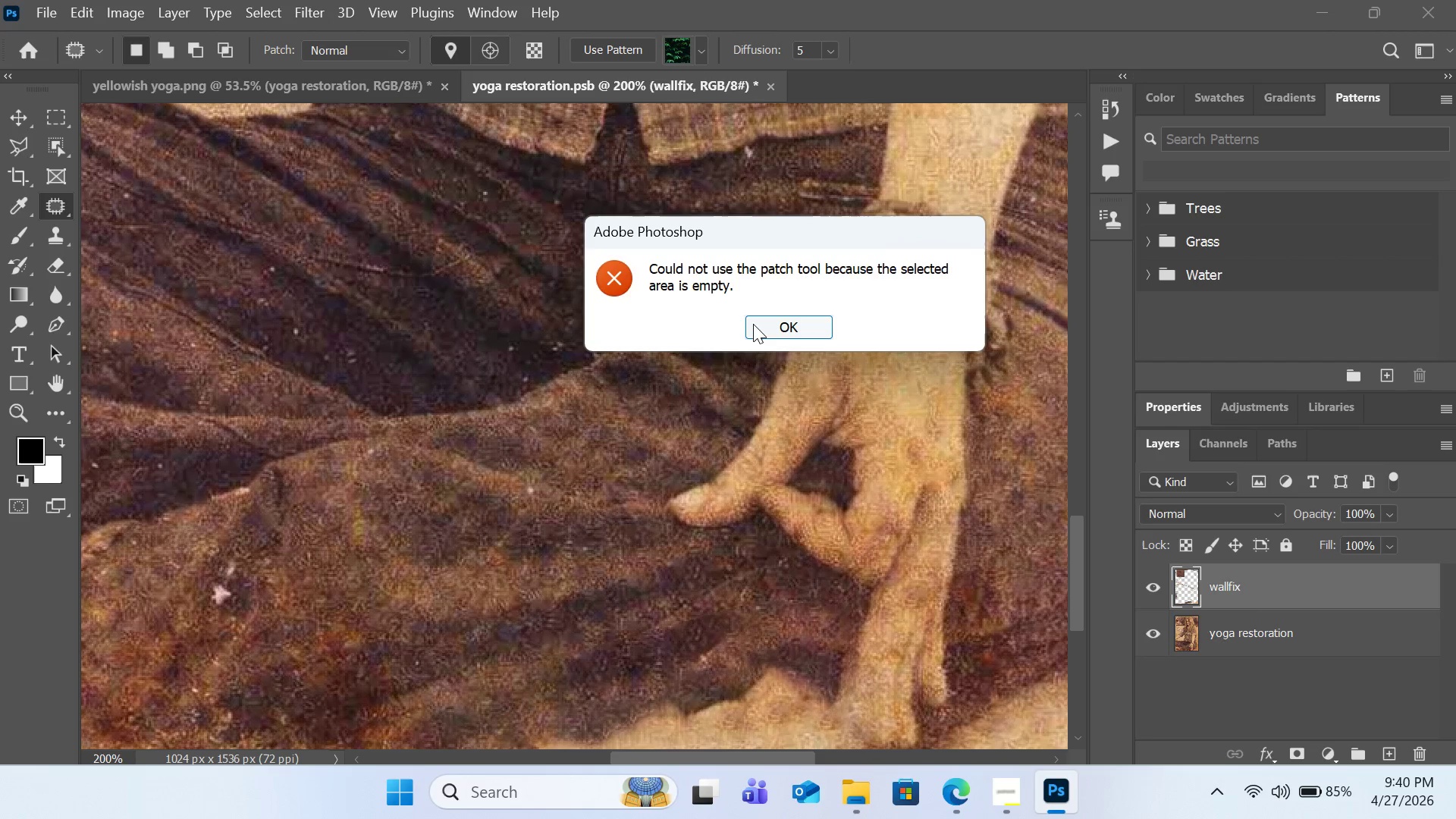 
left_click([756, 324])
 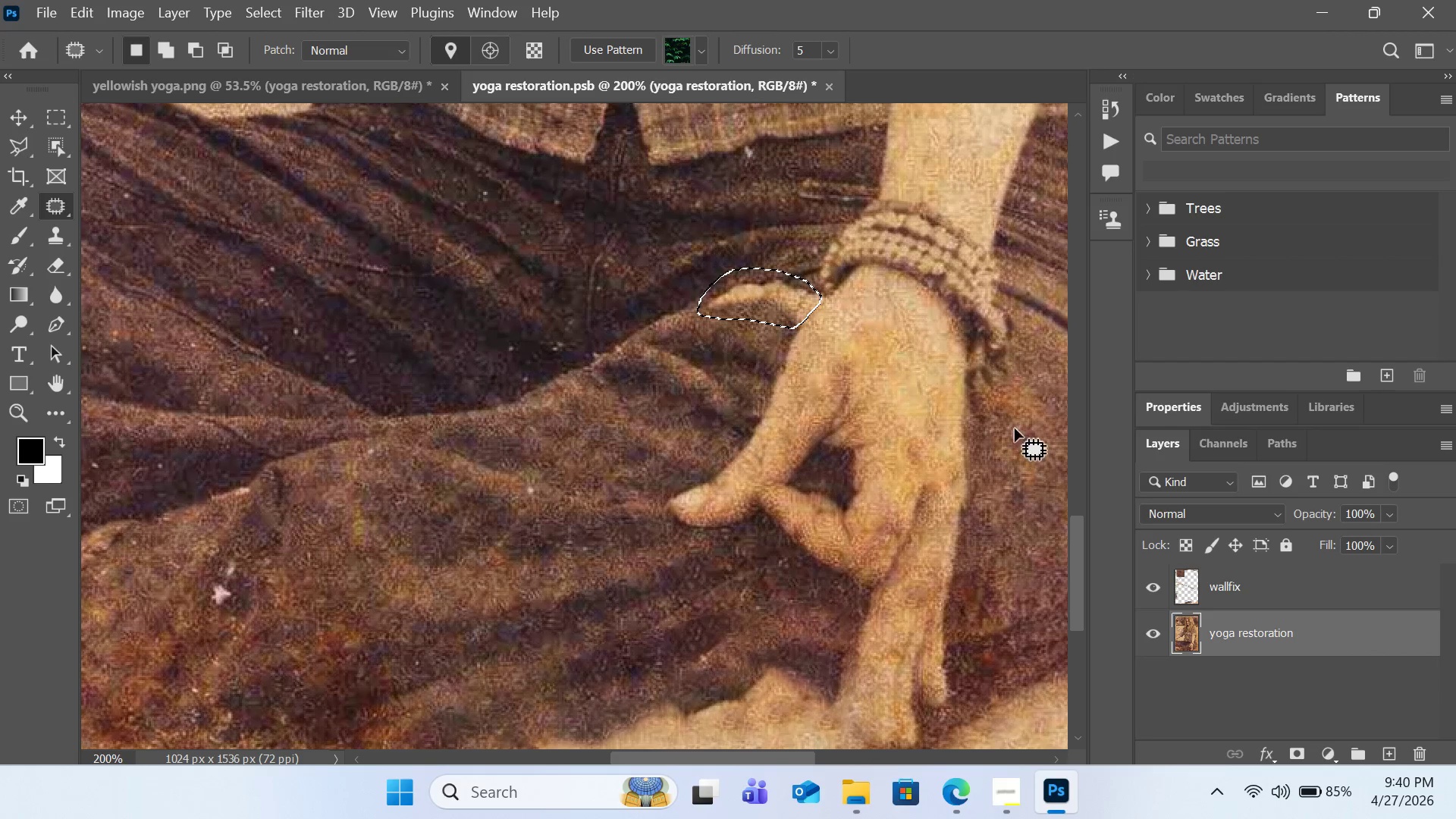 
left_click_drag(start_coordinate=[748, 298], to_coordinate=[695, 349])
 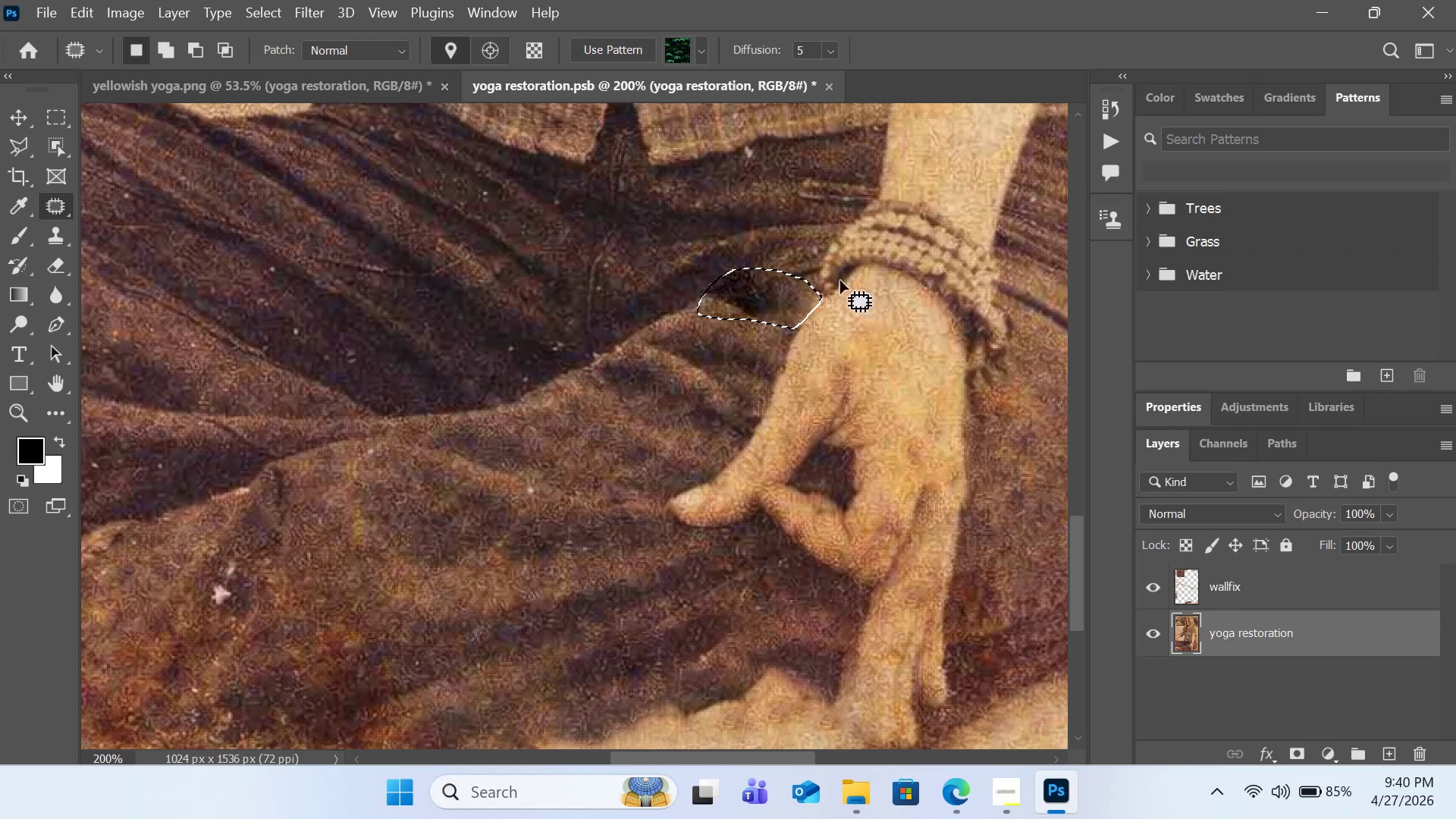 
left_click([802, 238])
 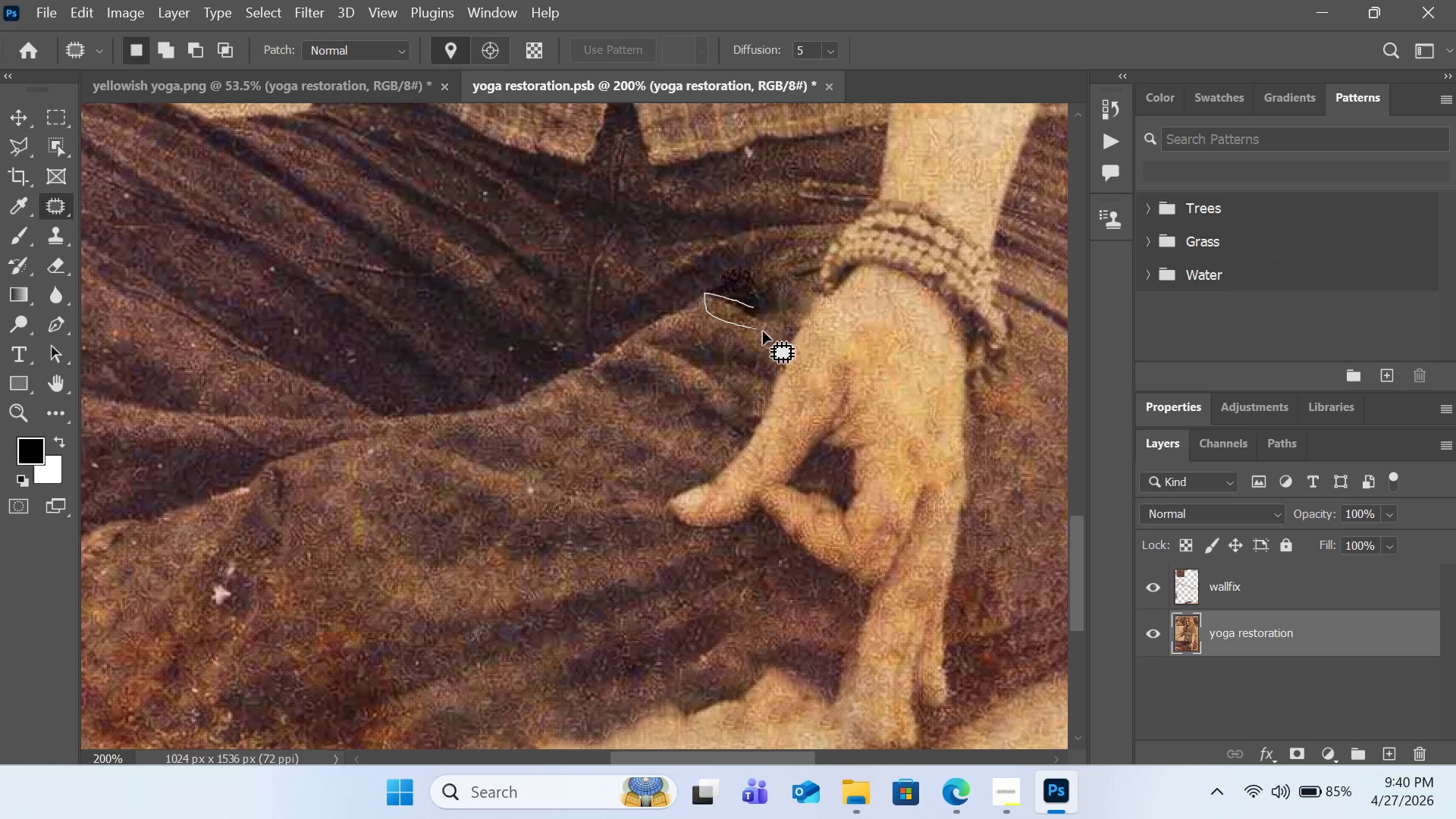 
left_click_drag(start_coordinate=[743, 317], to_coordinate=[755, 297])
 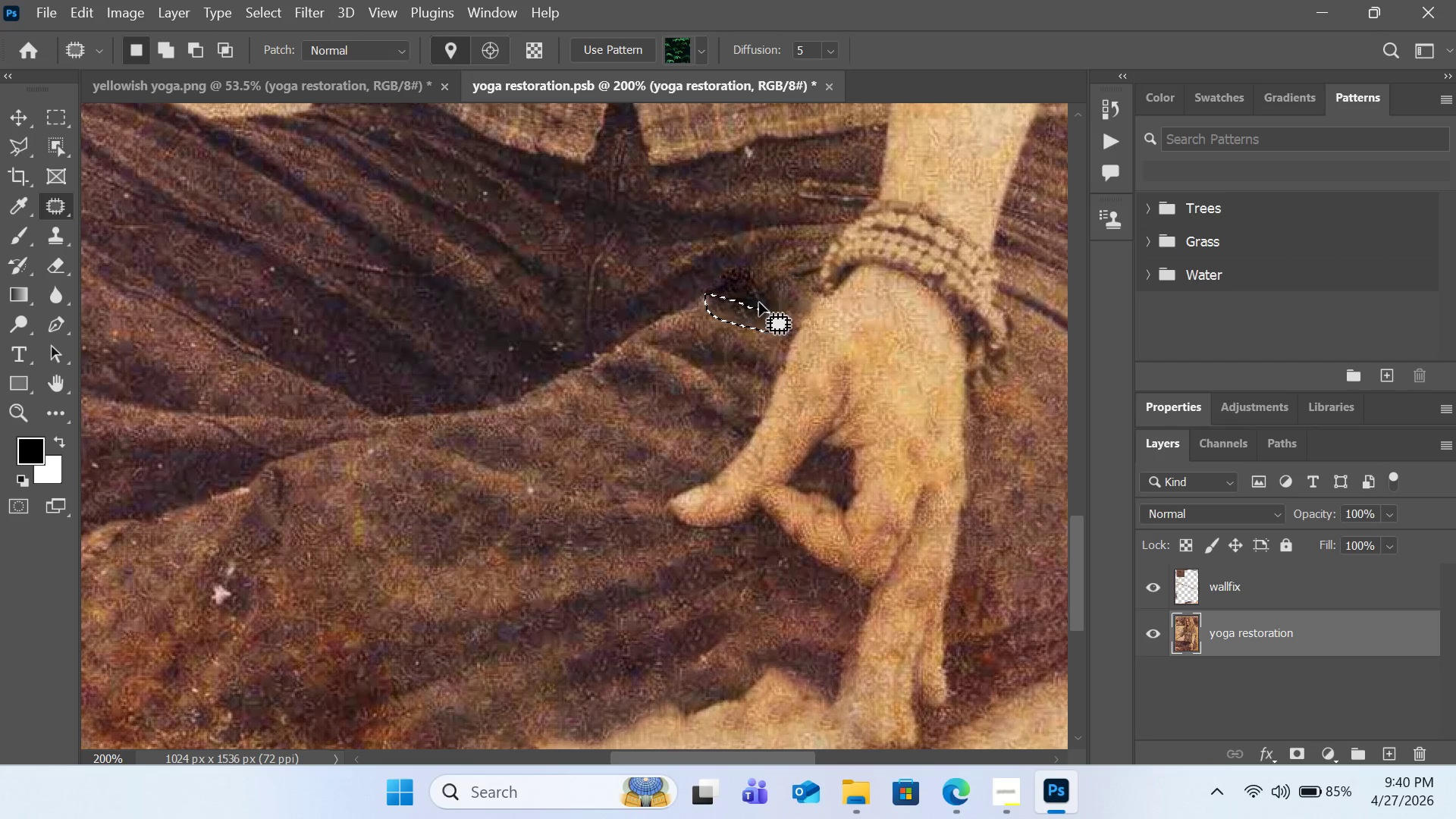 
left_click([742, 318])
 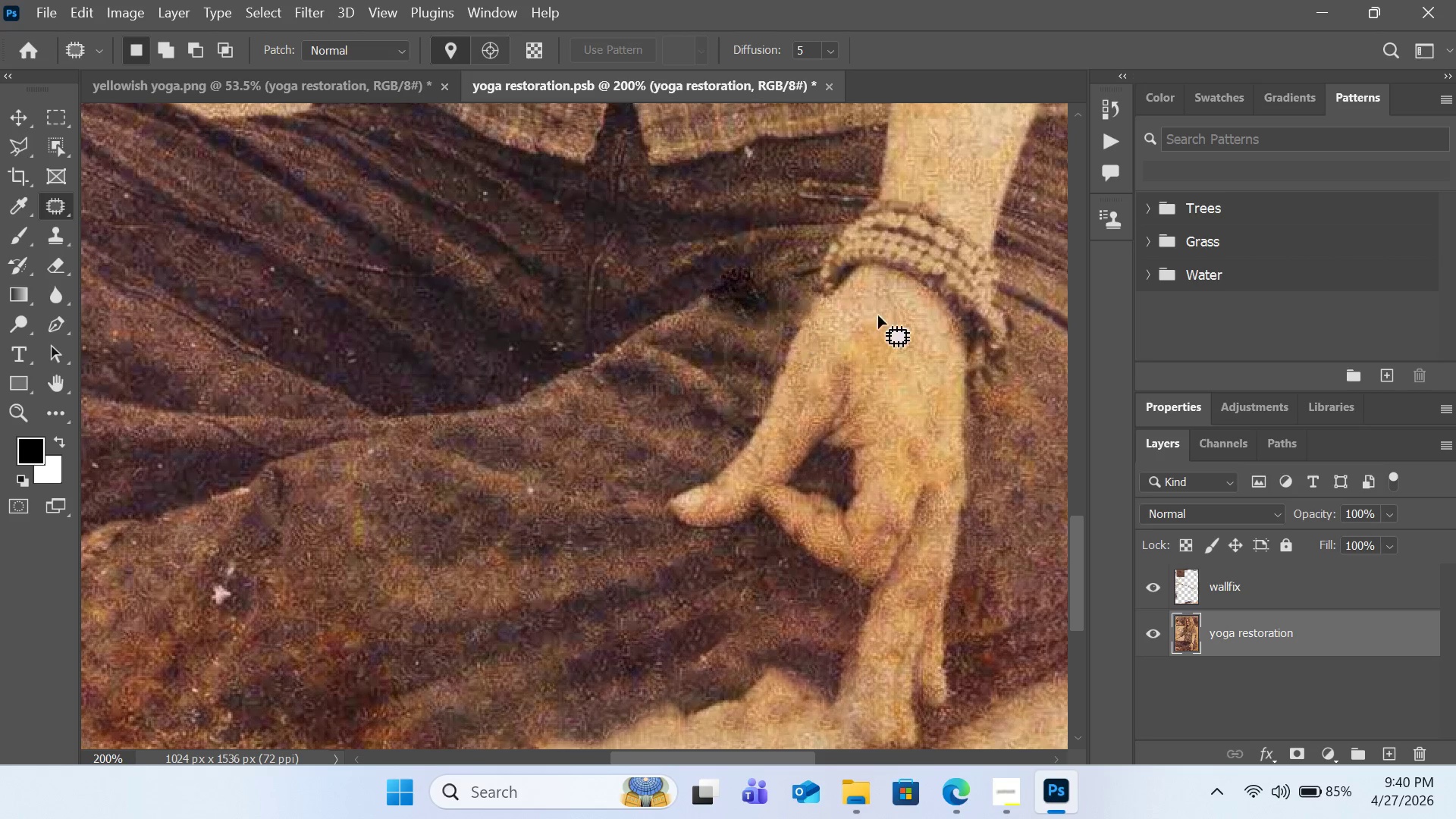 
scroll: coordinate [962, 248], scroll_direction: down, amount: 10.0
 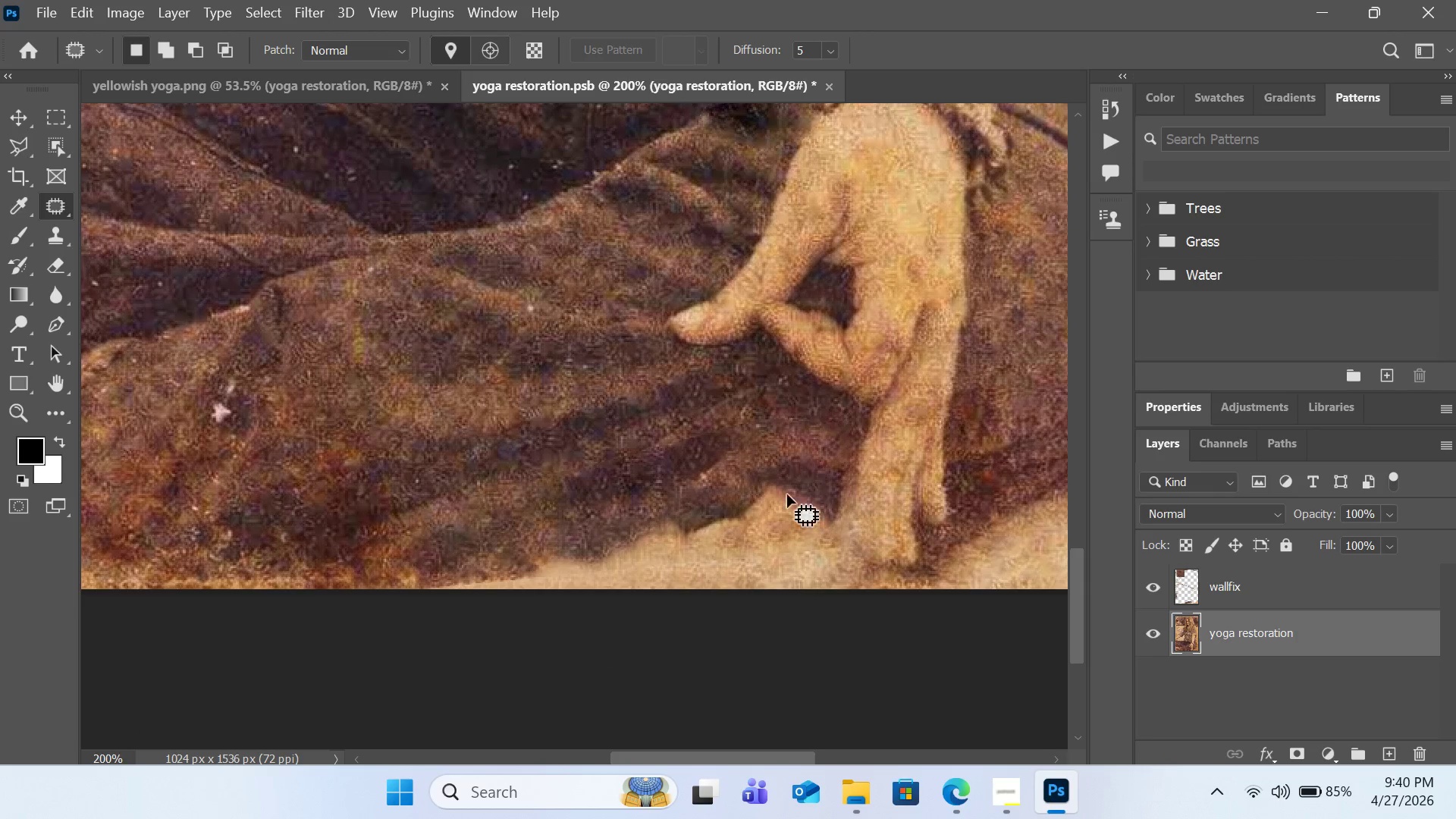 
left_click_drag(start_coordinate=[785, 468], to_coordinate=[700, 482])
 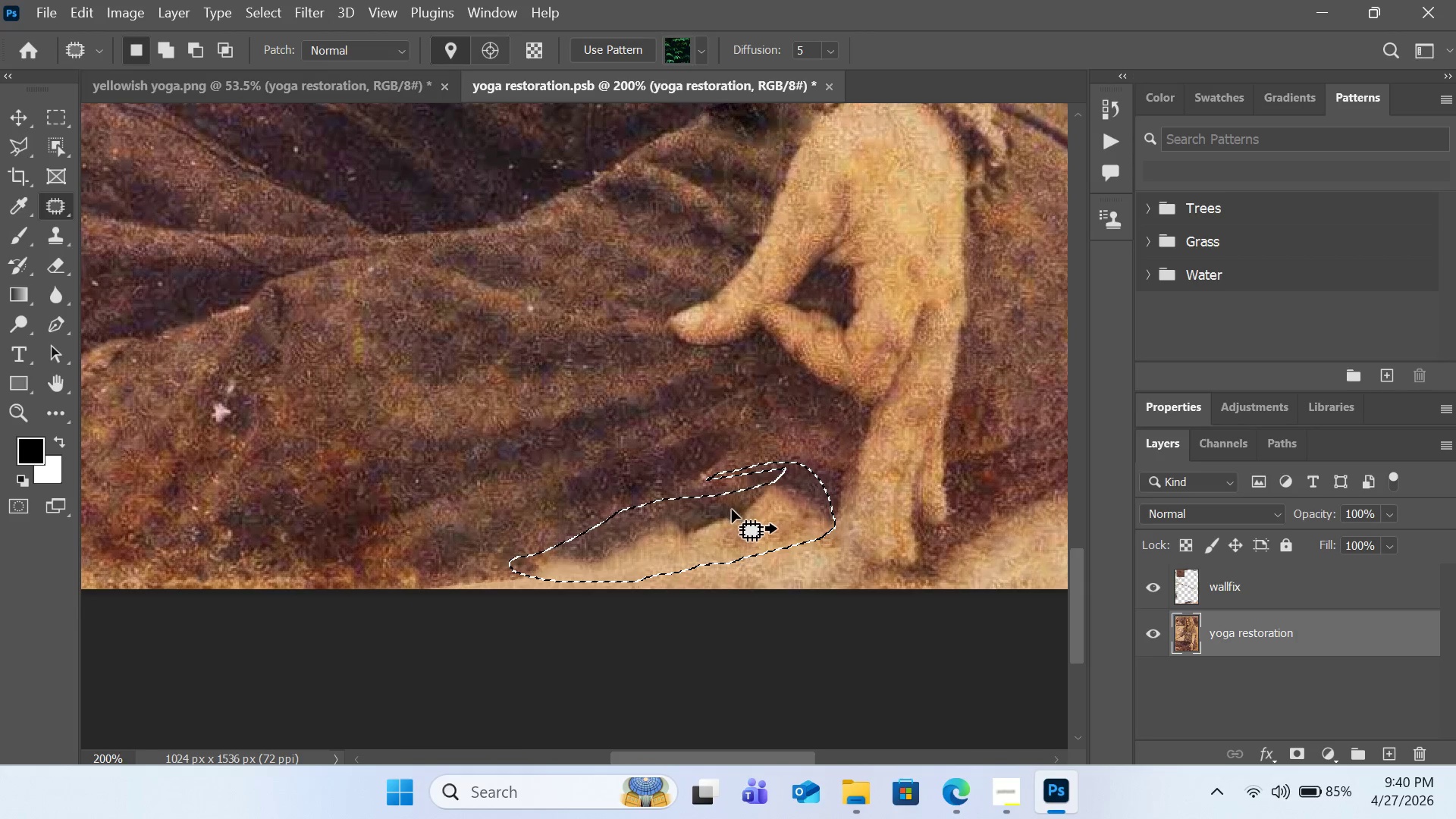 
left_click_drag(start_coordinate=[733, 510], to_coordinate=[662, 463])
 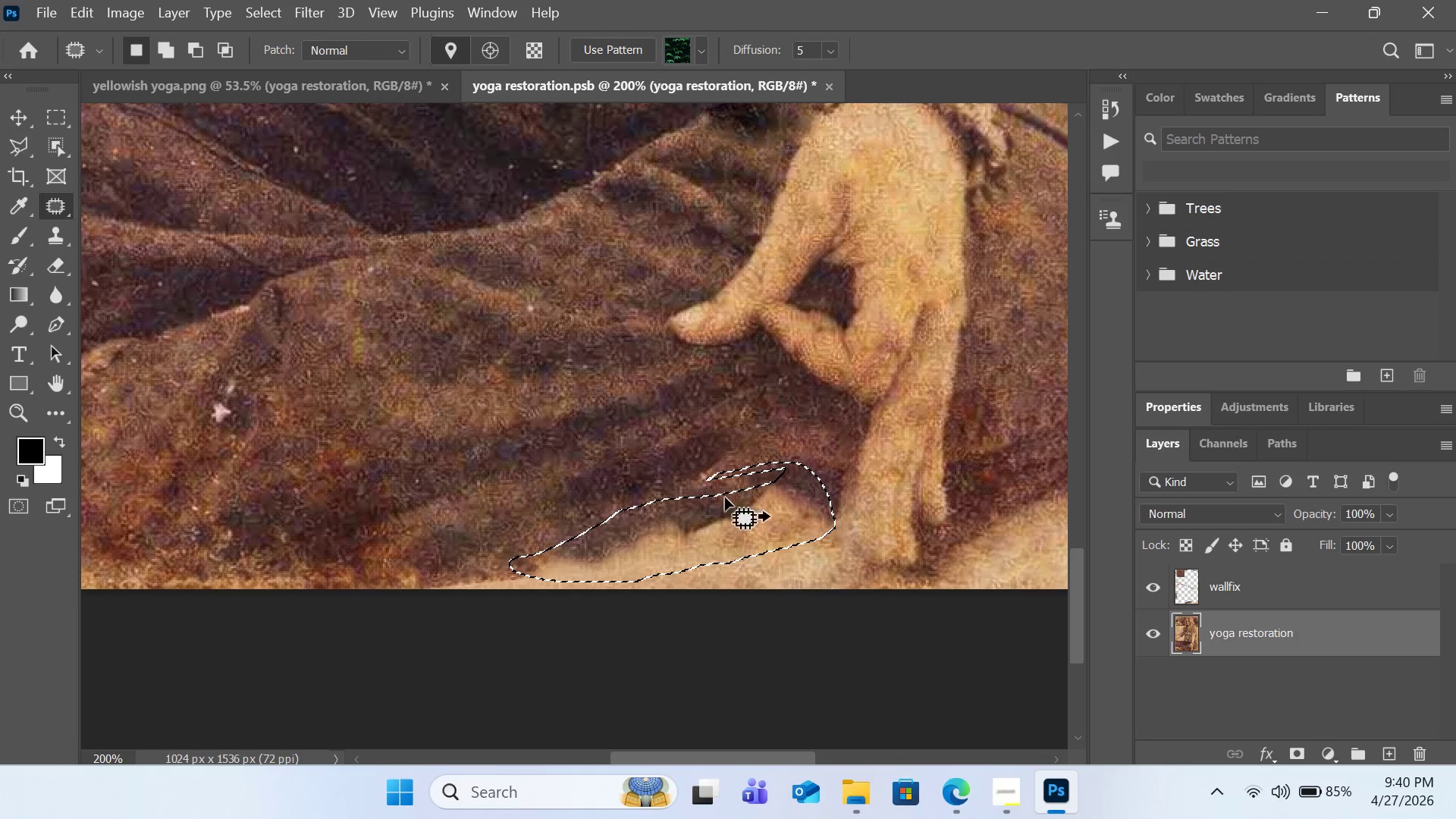 
left_click_drag(start_coordinate=[730, 515], to_coordinate=[554, 372])
 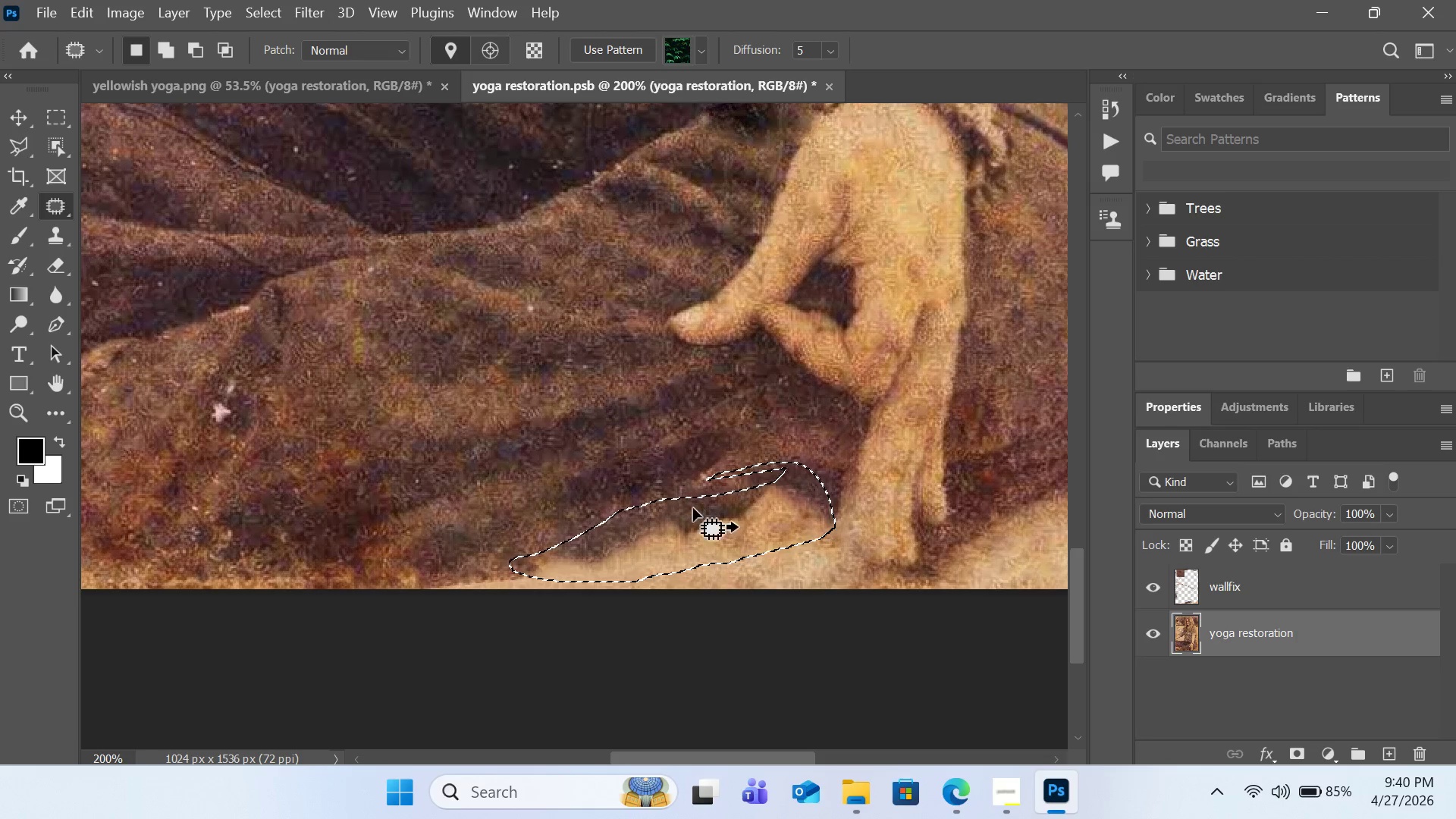 
left_click_drag(start_coordinate=[698, 513], to_coordinate=[407, 497])
 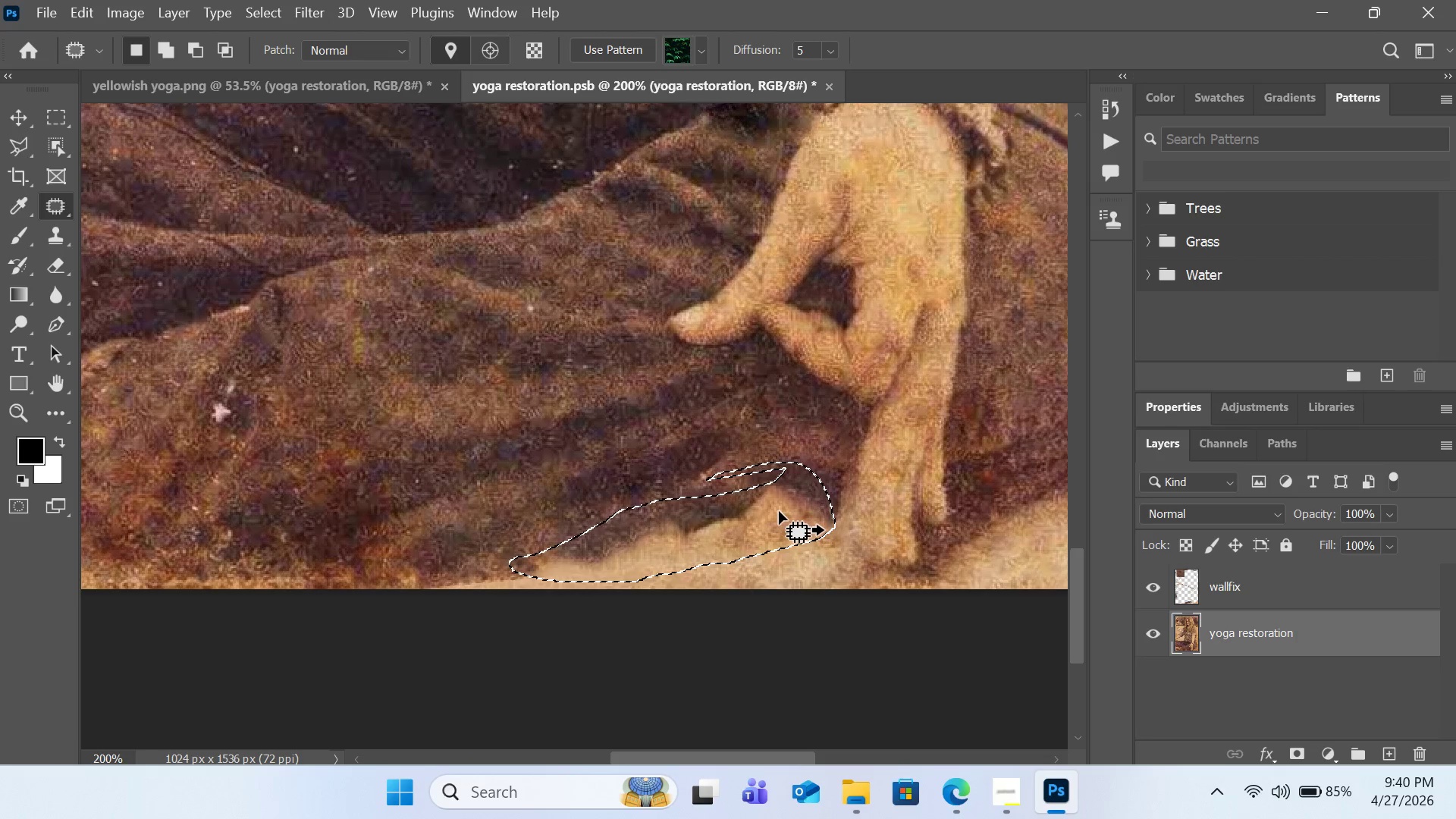 
left_click_drag(start_coordinate=[779, 512], to_coordinate=[658, 428])
 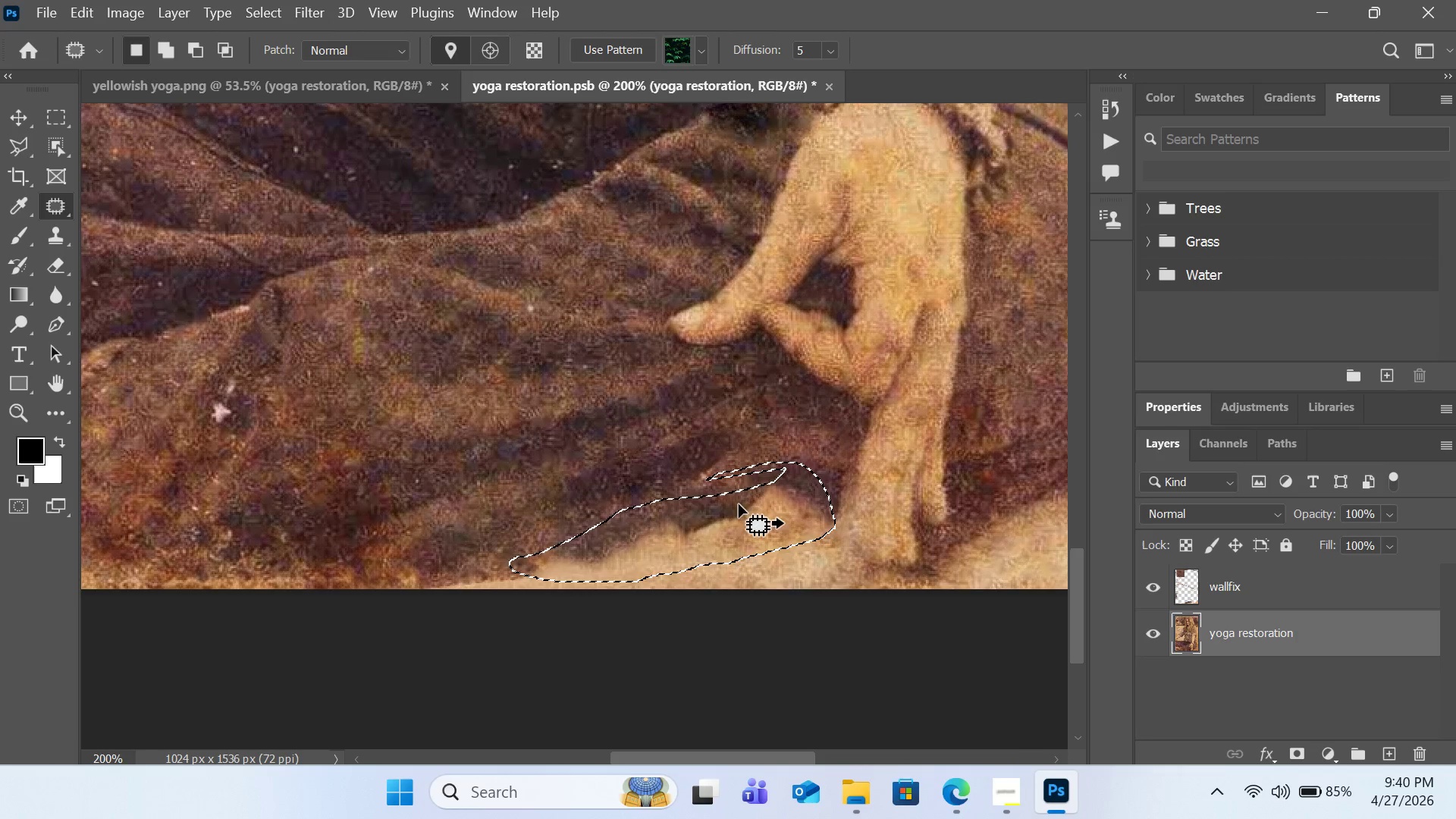 
left_click_drag(start_coordinate=[741, 505], to_coordinate=[507, 382])
 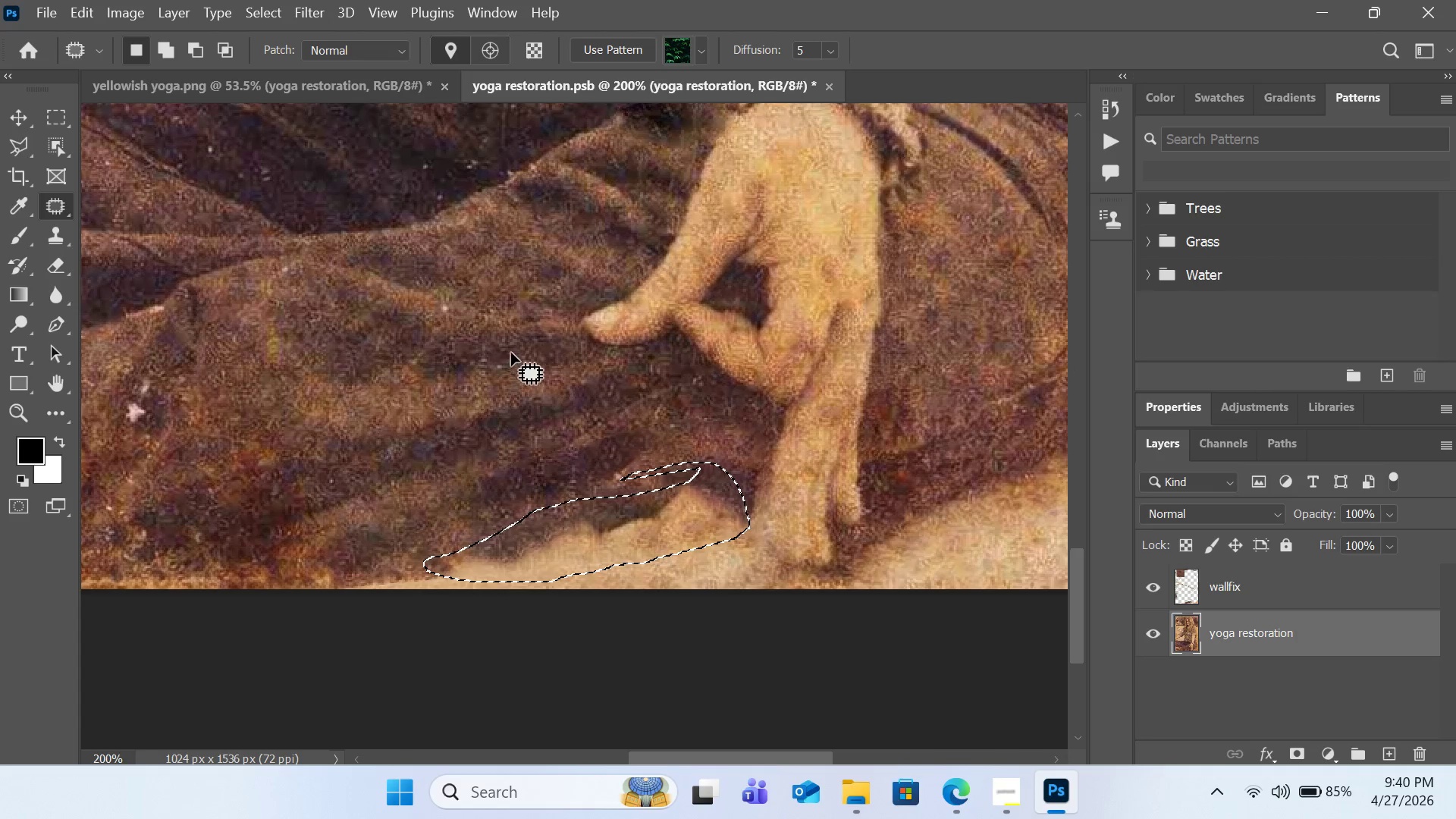 
key(Control+Z)
 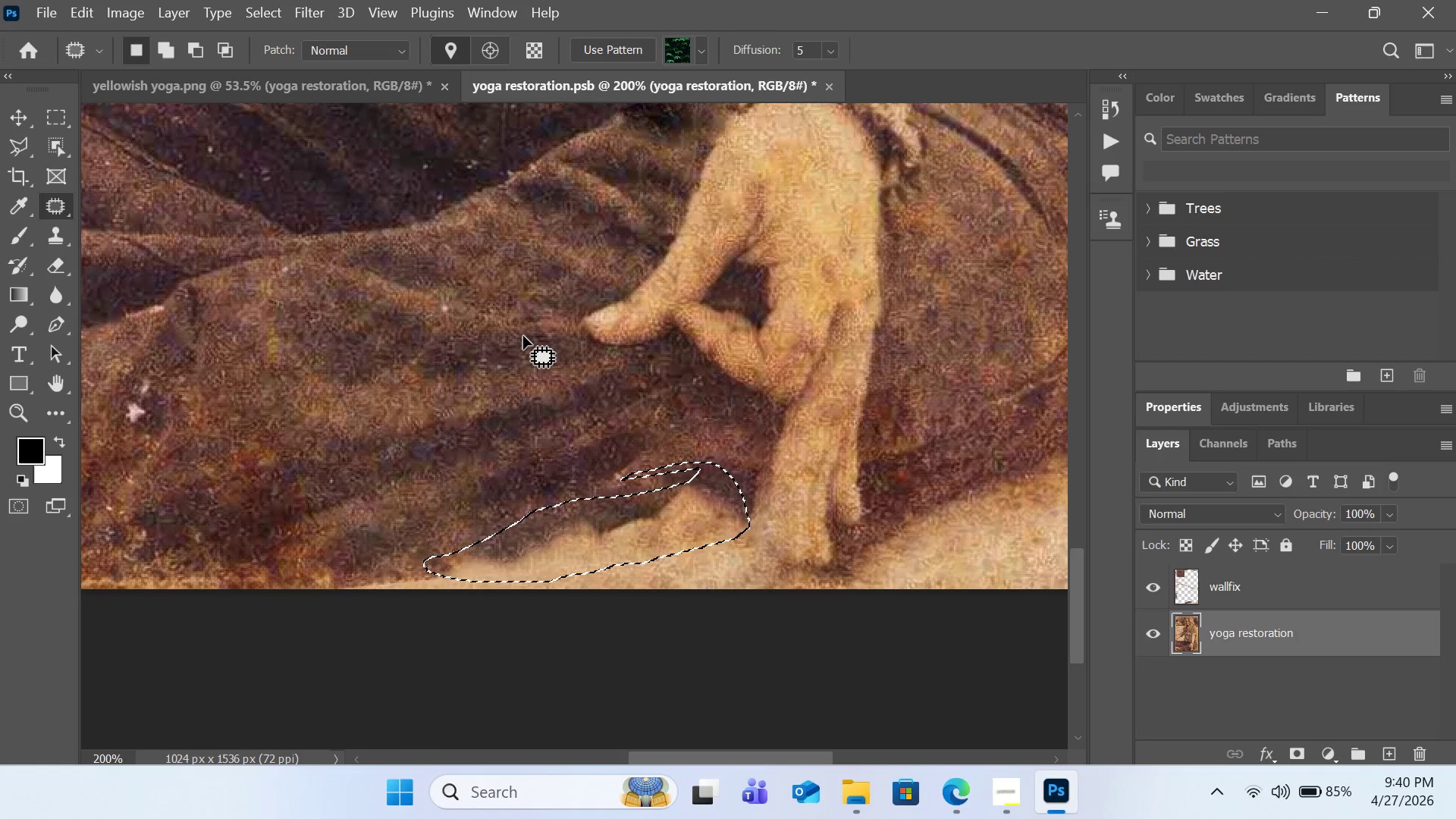 
key(Control+D)
 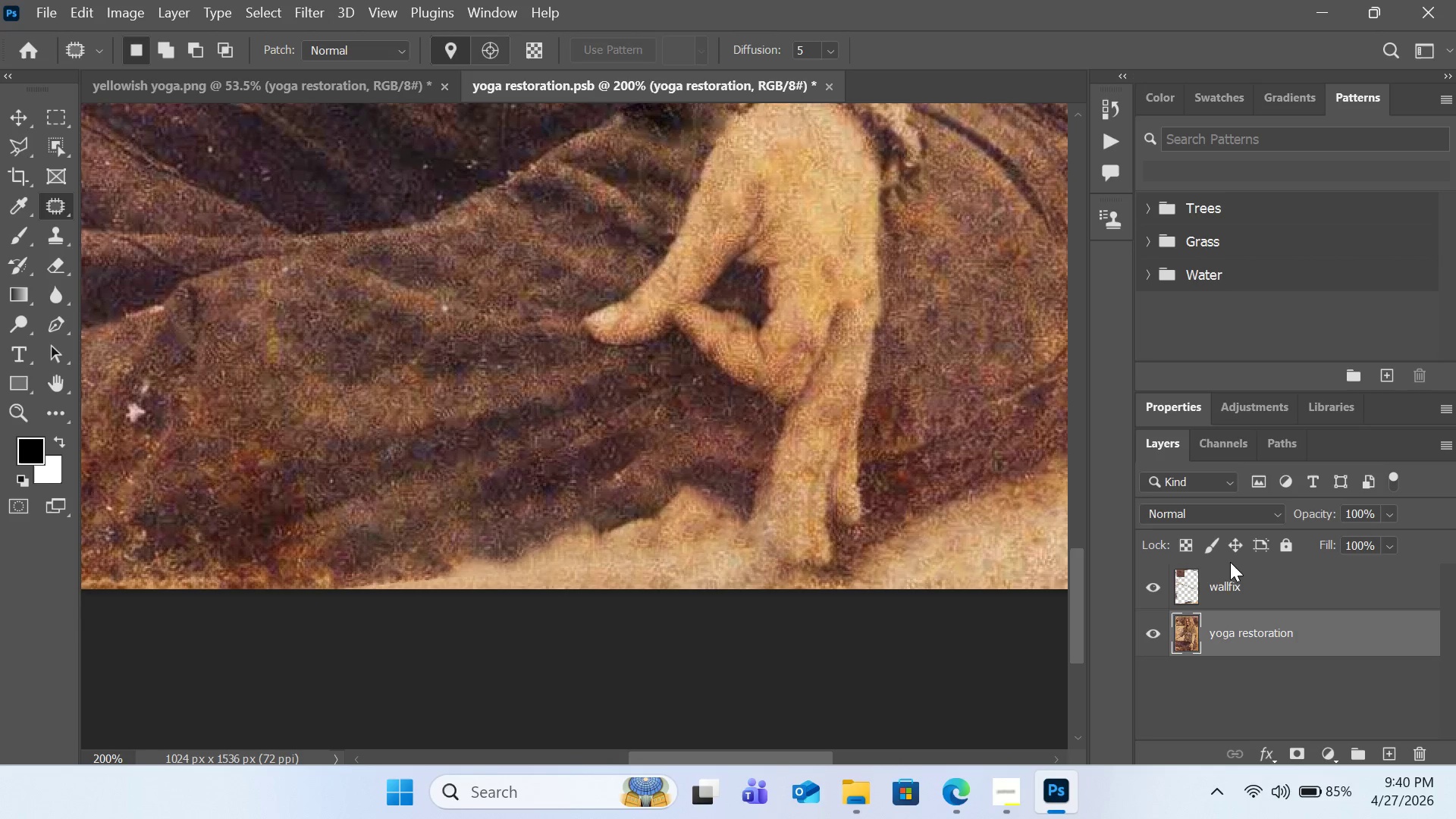 
left_click([1216, 581])
 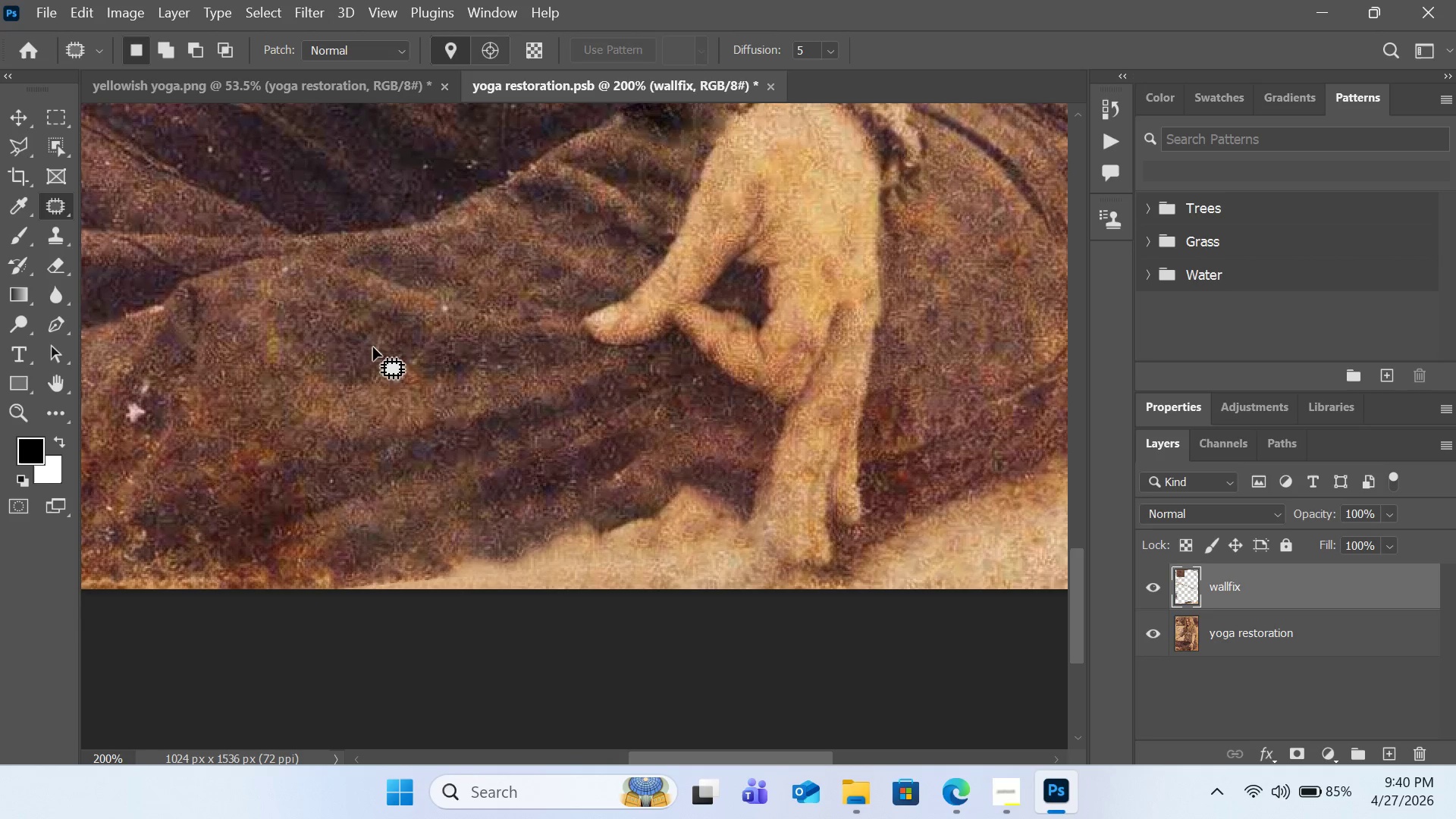 
left_click([49, 234])
 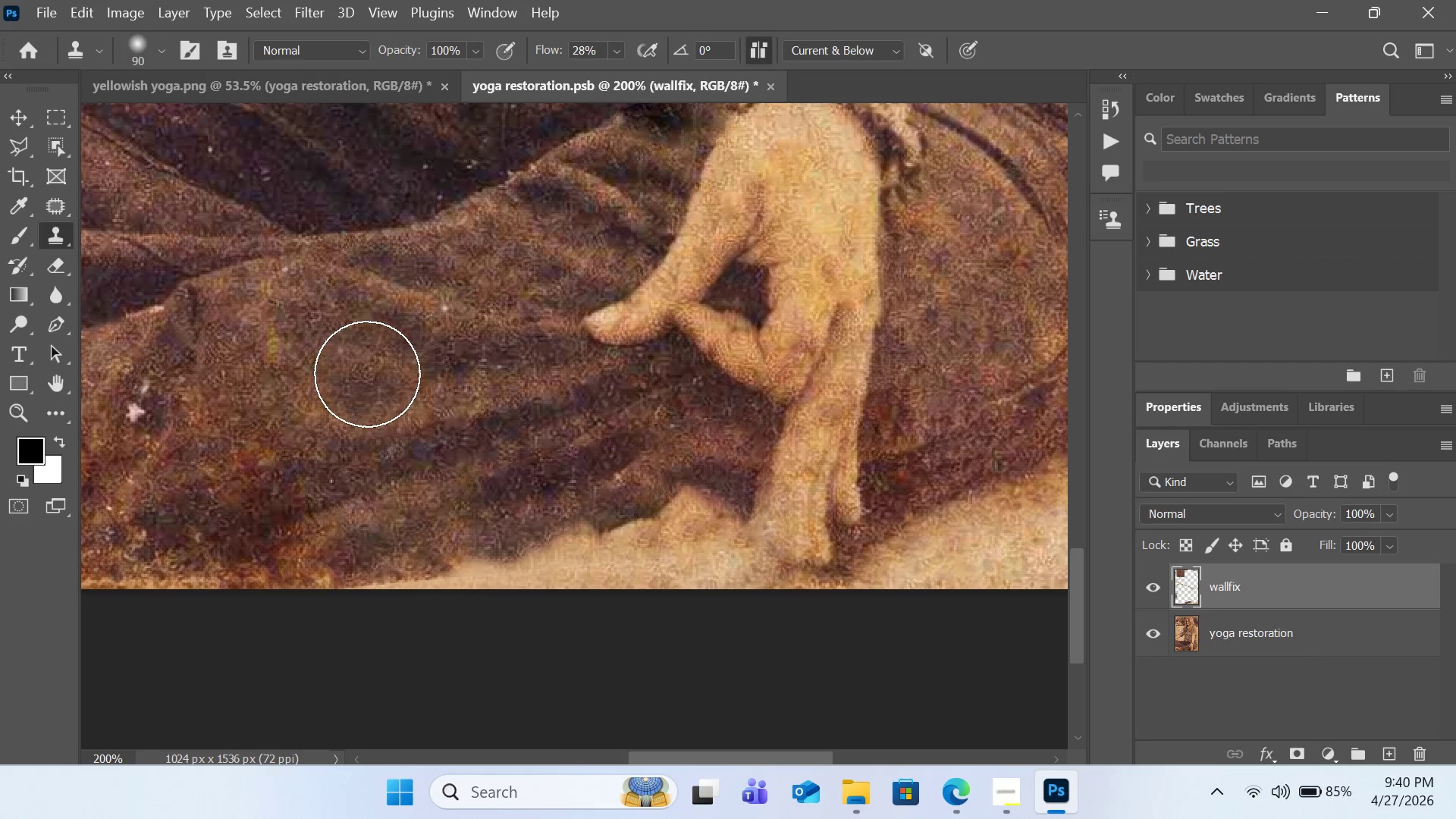 
hold_key(key=AltLeft, duration=0.83)
 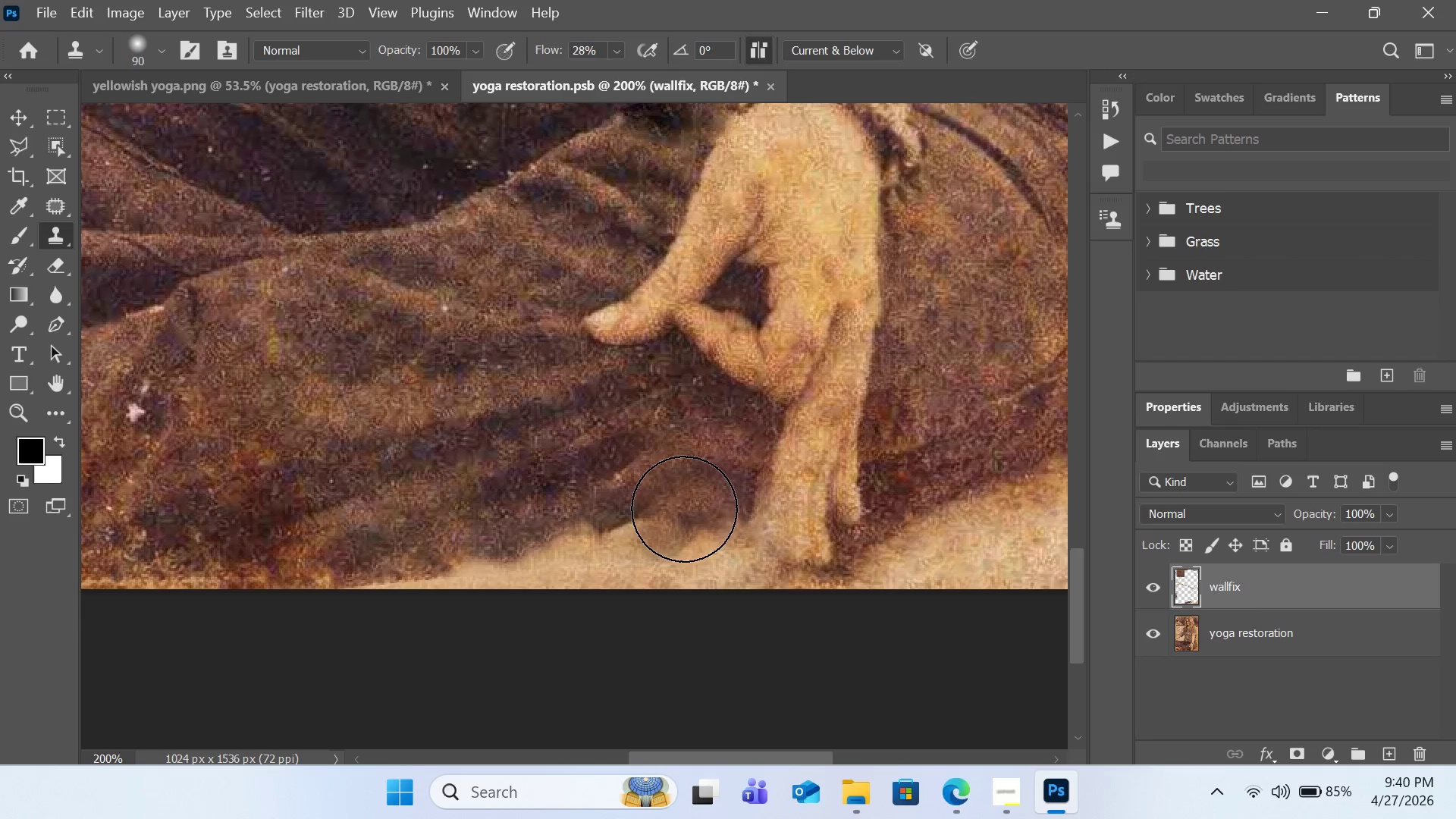 
left_click([681, 509])
 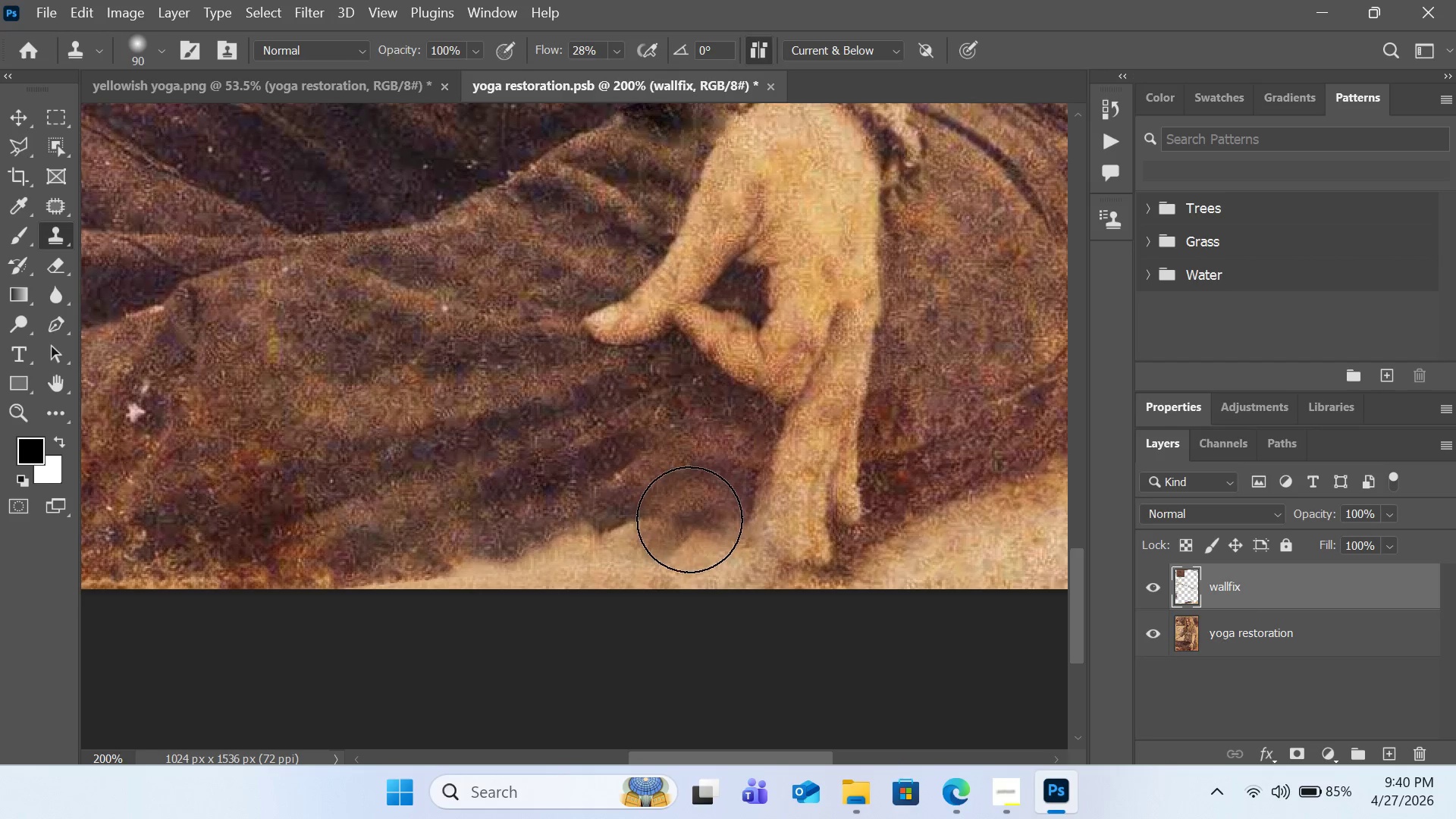 
left_click([683, 529])
 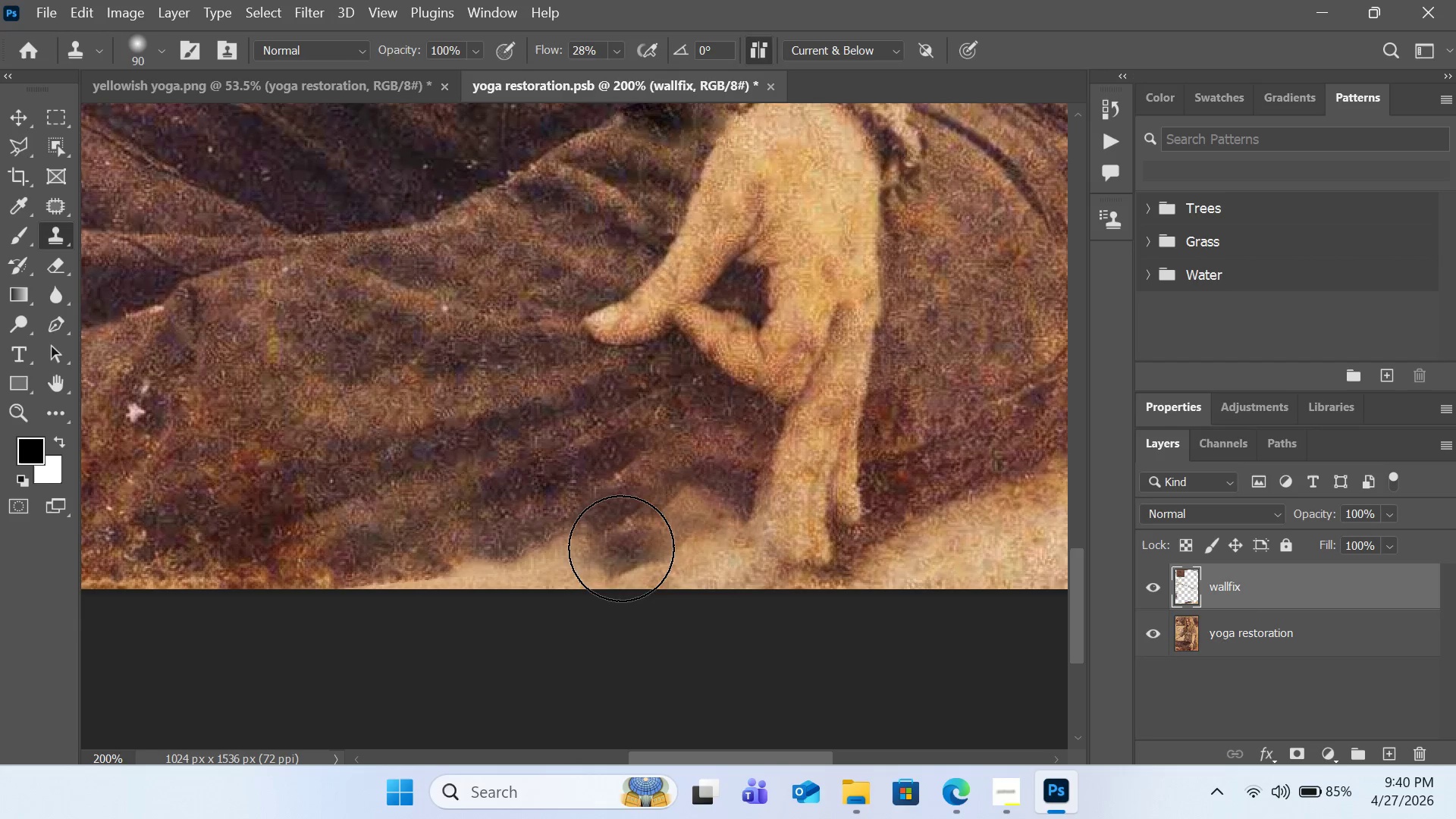 
hold_key(key=AltLeft, duration=0.47)
left_click([642, 464])
 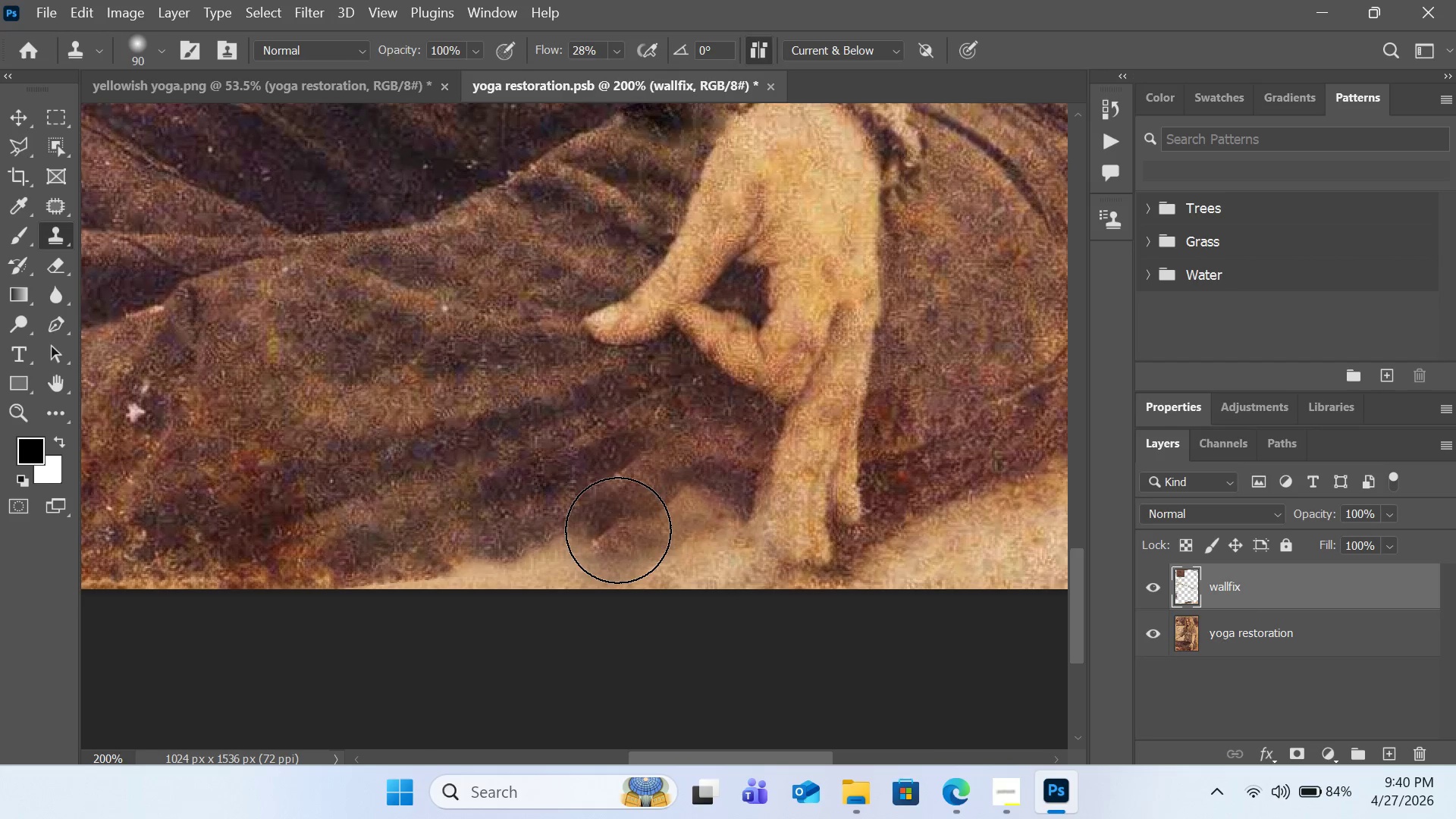 
hold_key(key=AltLeft, duration=0.41)
 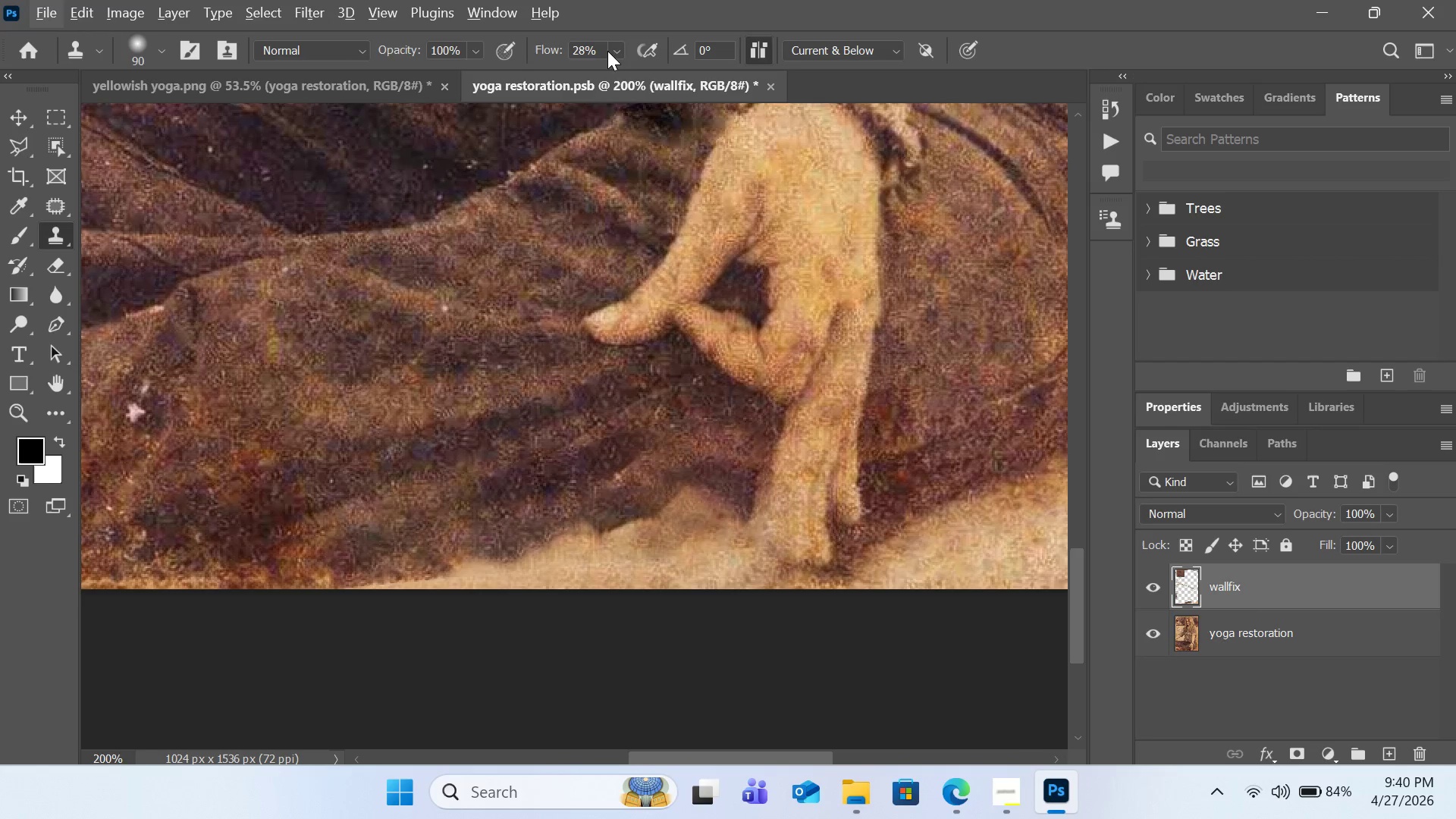 
left_click([607, 51])
 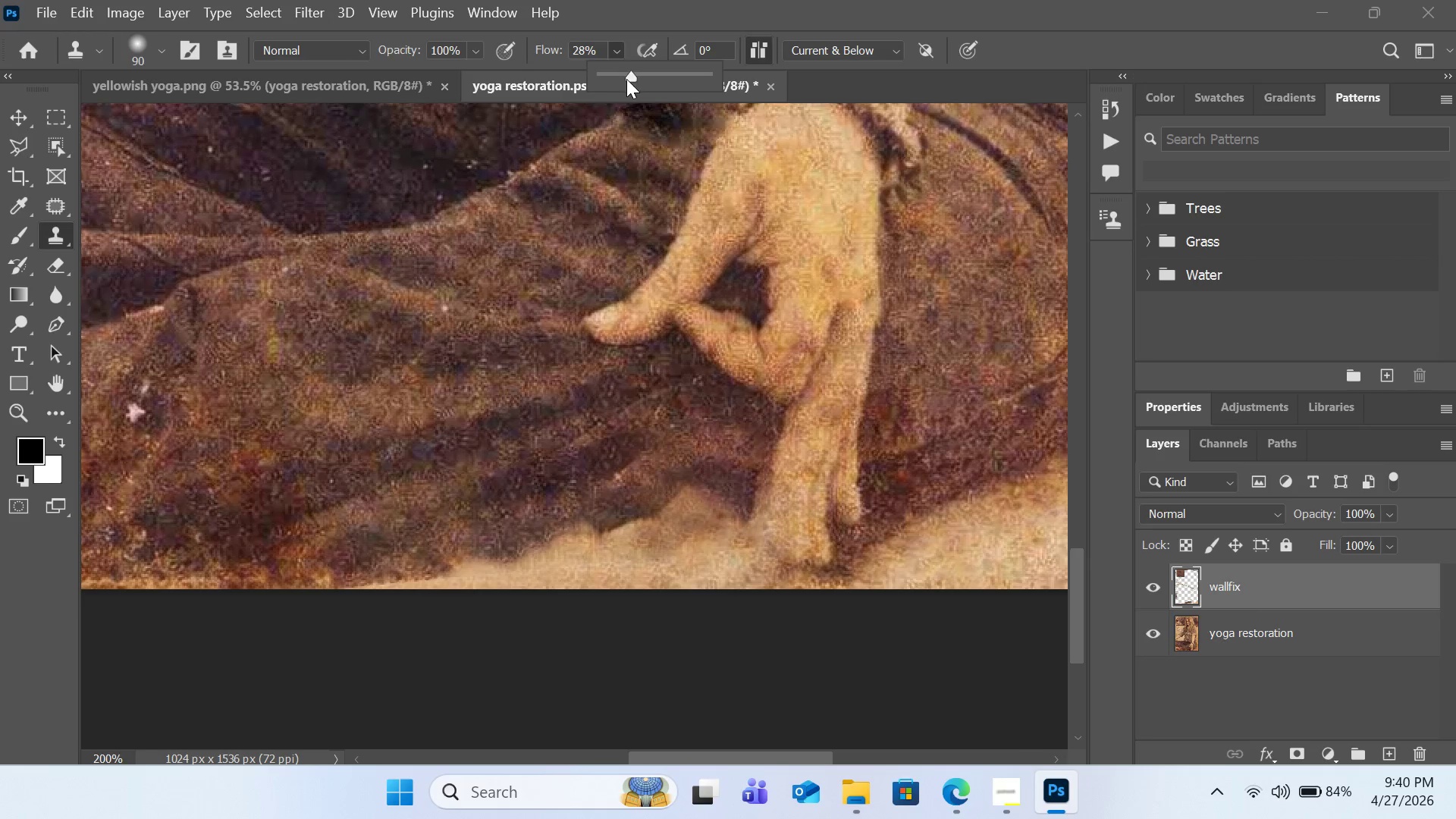 
left_click_drag(start_coordinate=[626, 79], to_coordinate=[782, 80])
 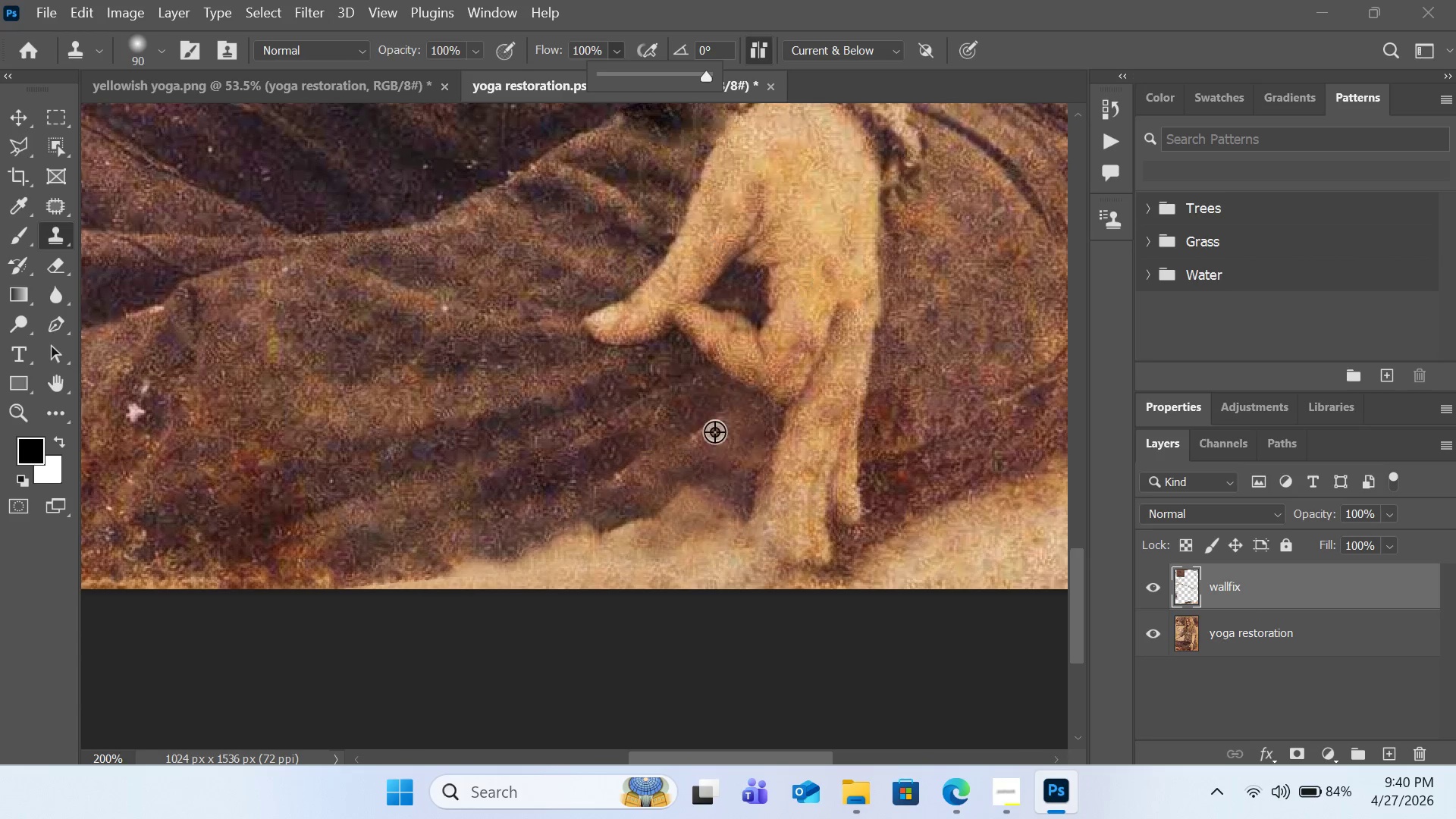 
hold_key(key=AltLeft, duration=0.56)
left_click([650, 463])
 